 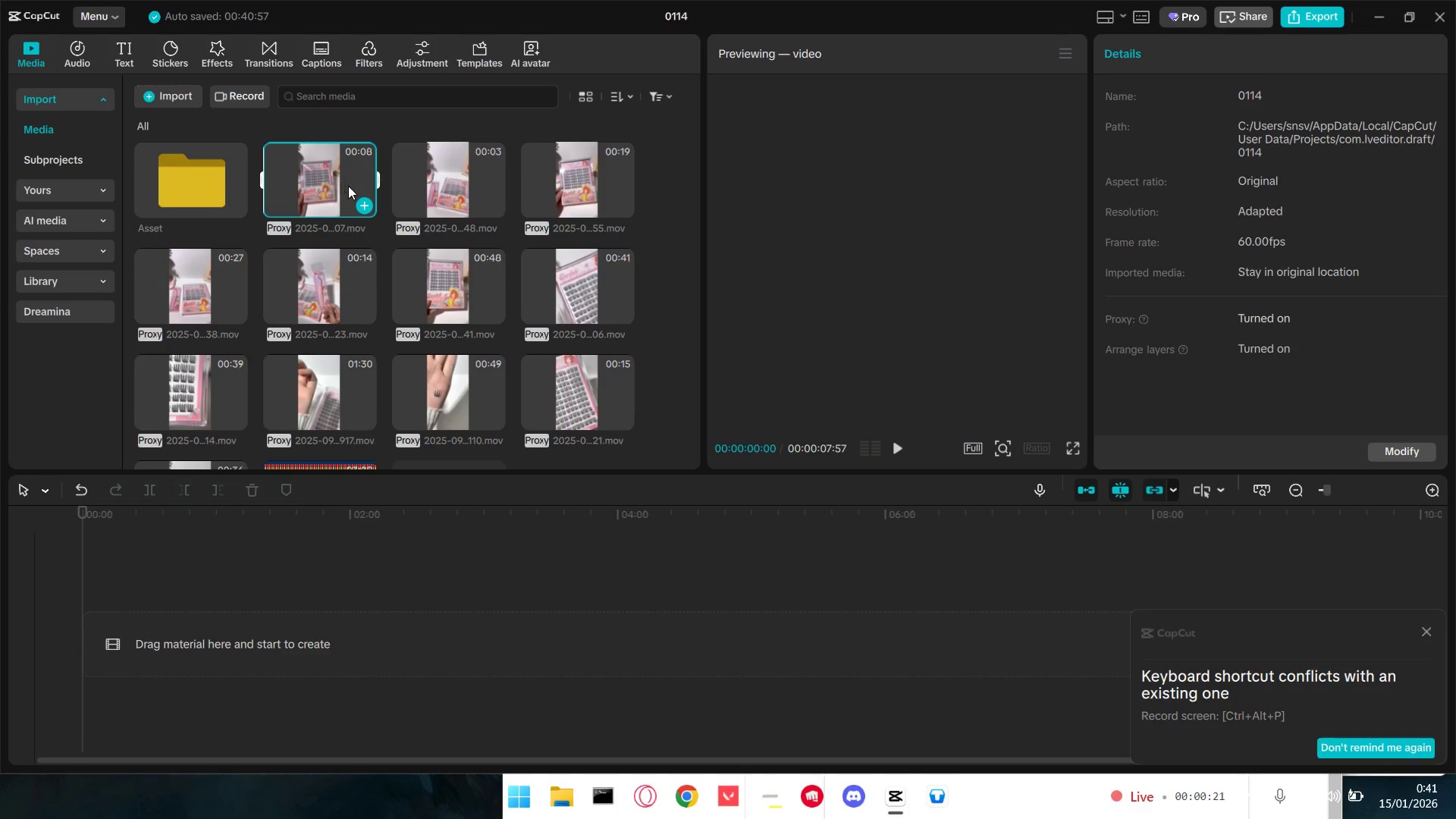 
left_click([434, 193])
 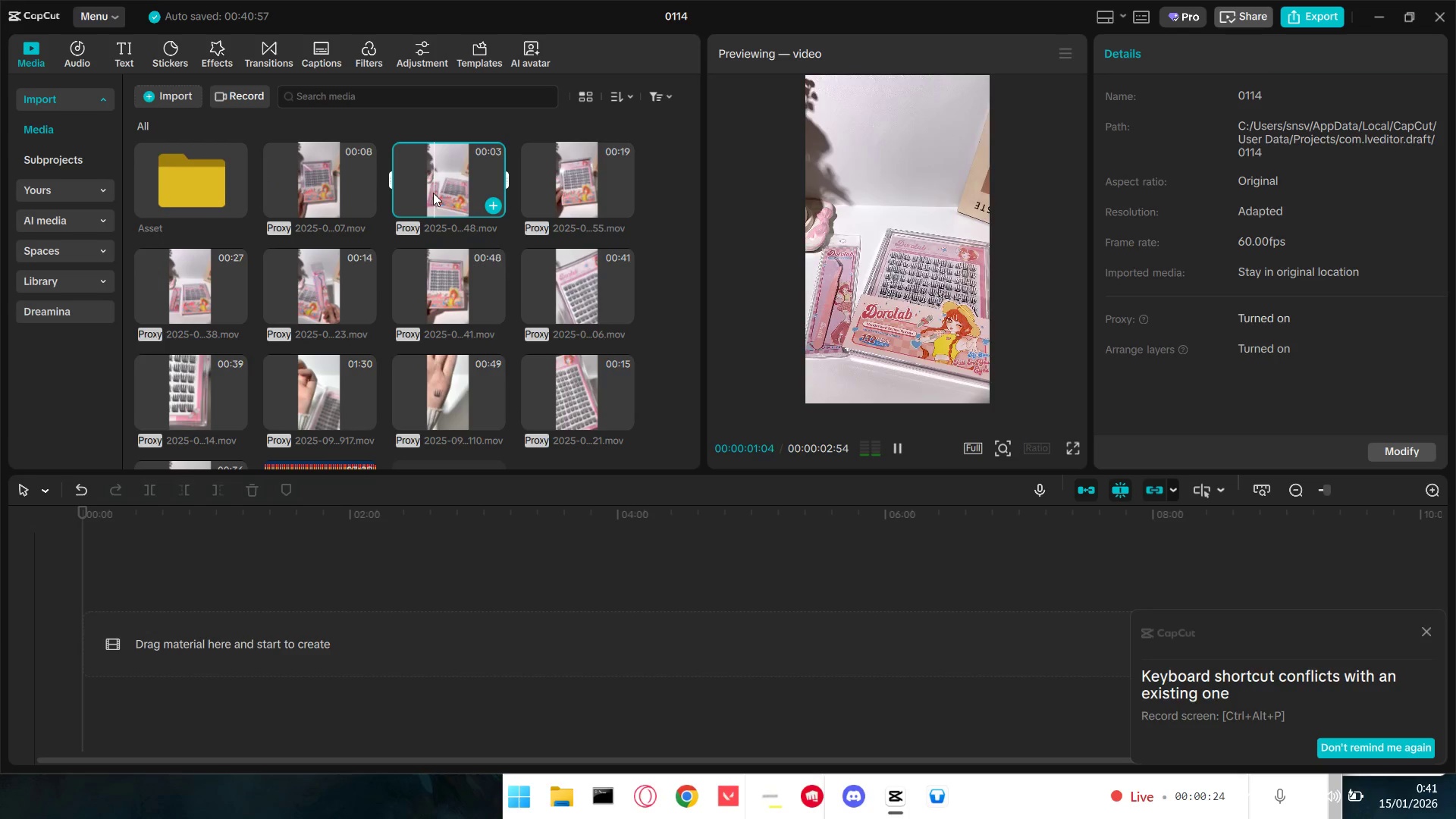 
key(Space)
 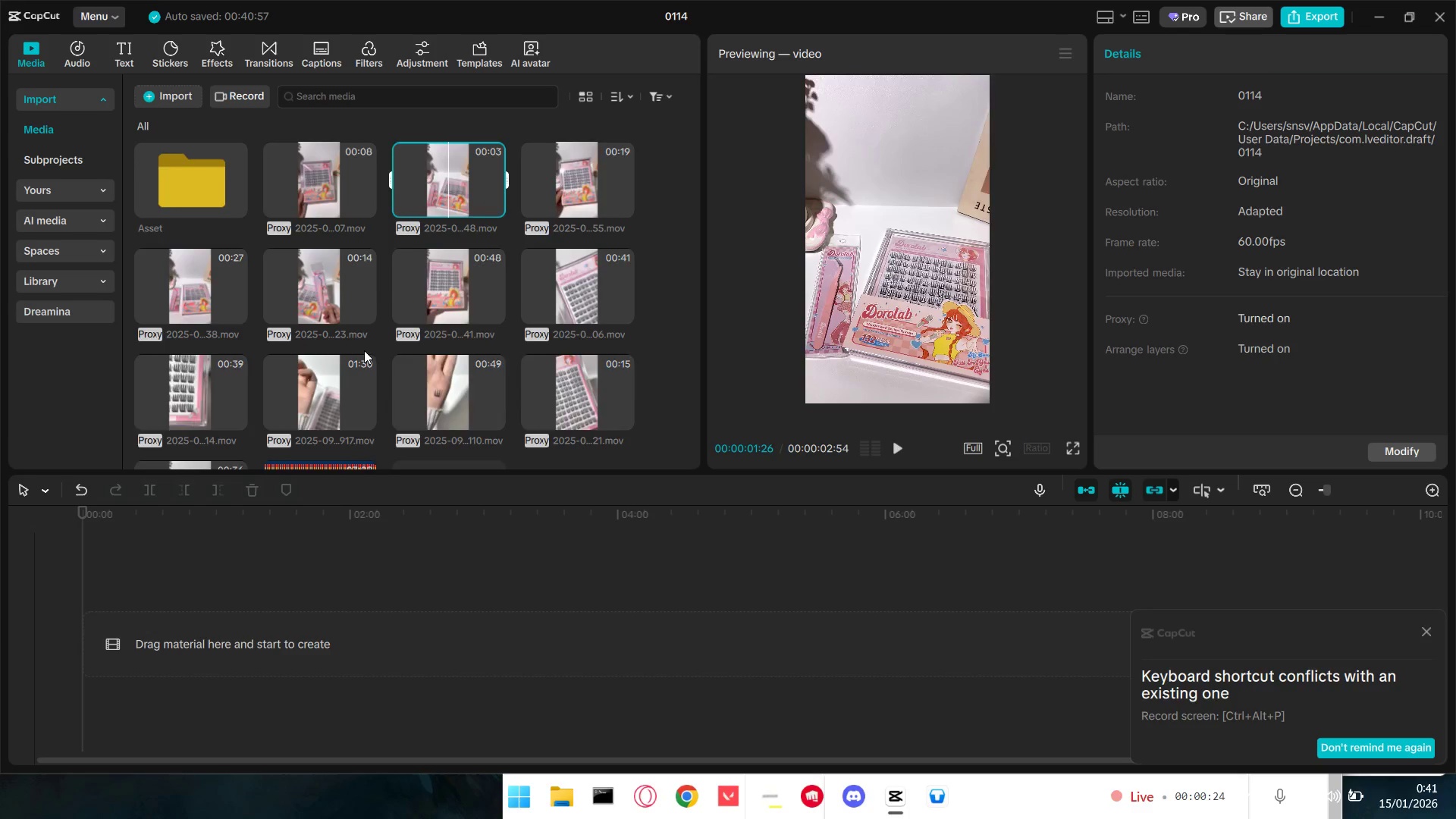 
left_click_drag(start_coordinate=[318, 409], to_coordinate=[151, 623])
 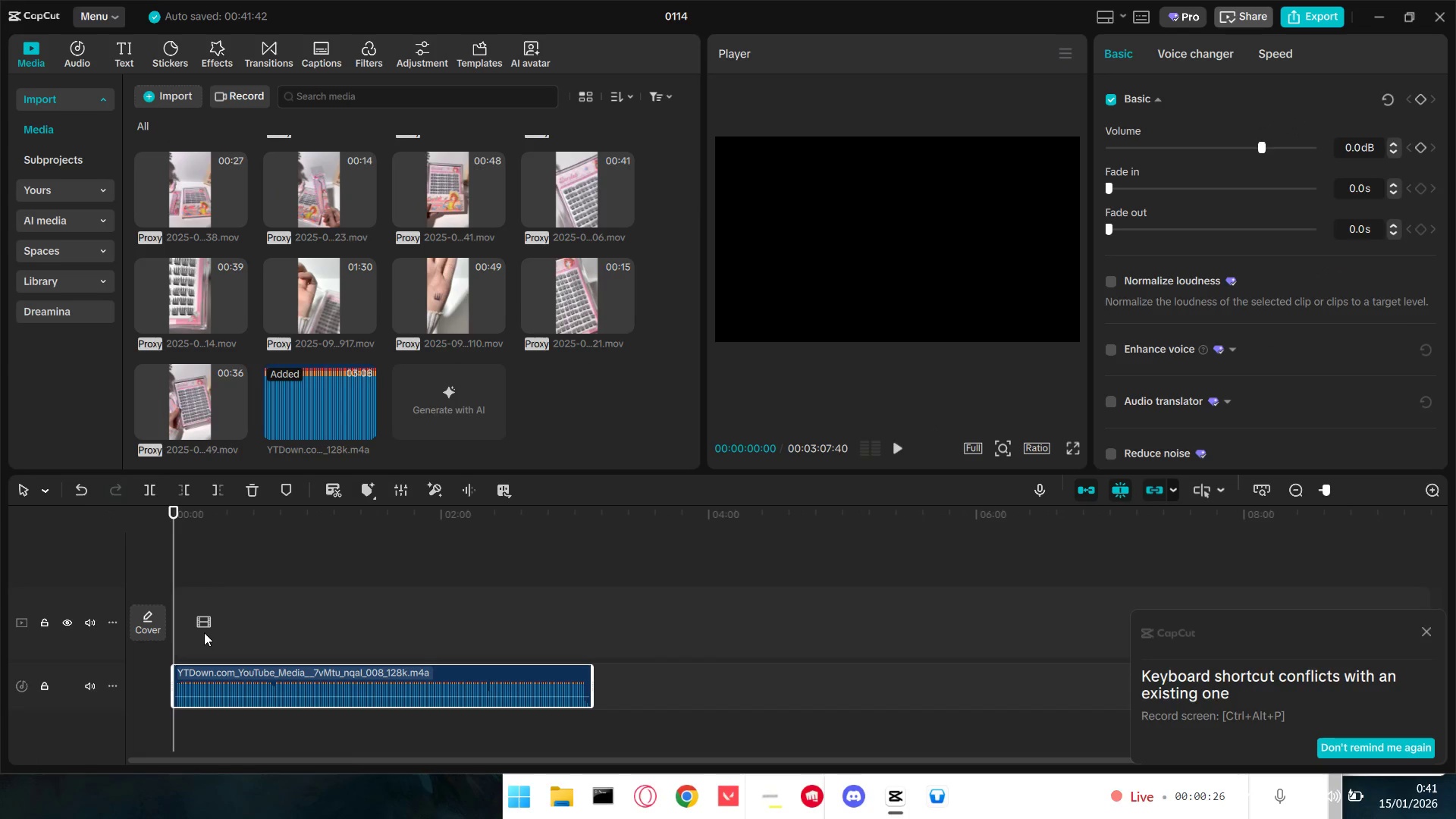 
scroll: coordinate [350, 361], scroll_direction: down, amount: 3.0
 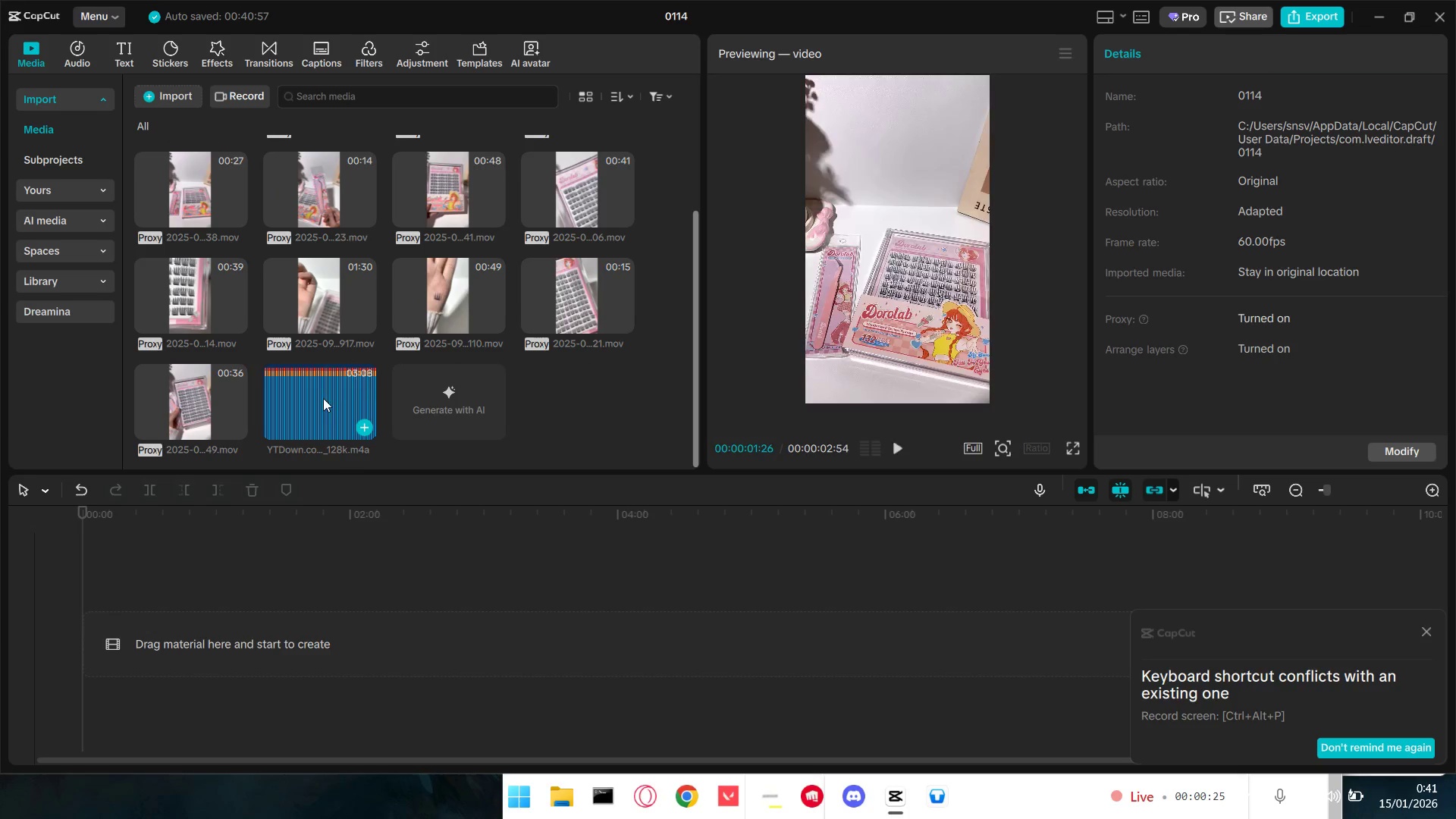 
key(Space)
 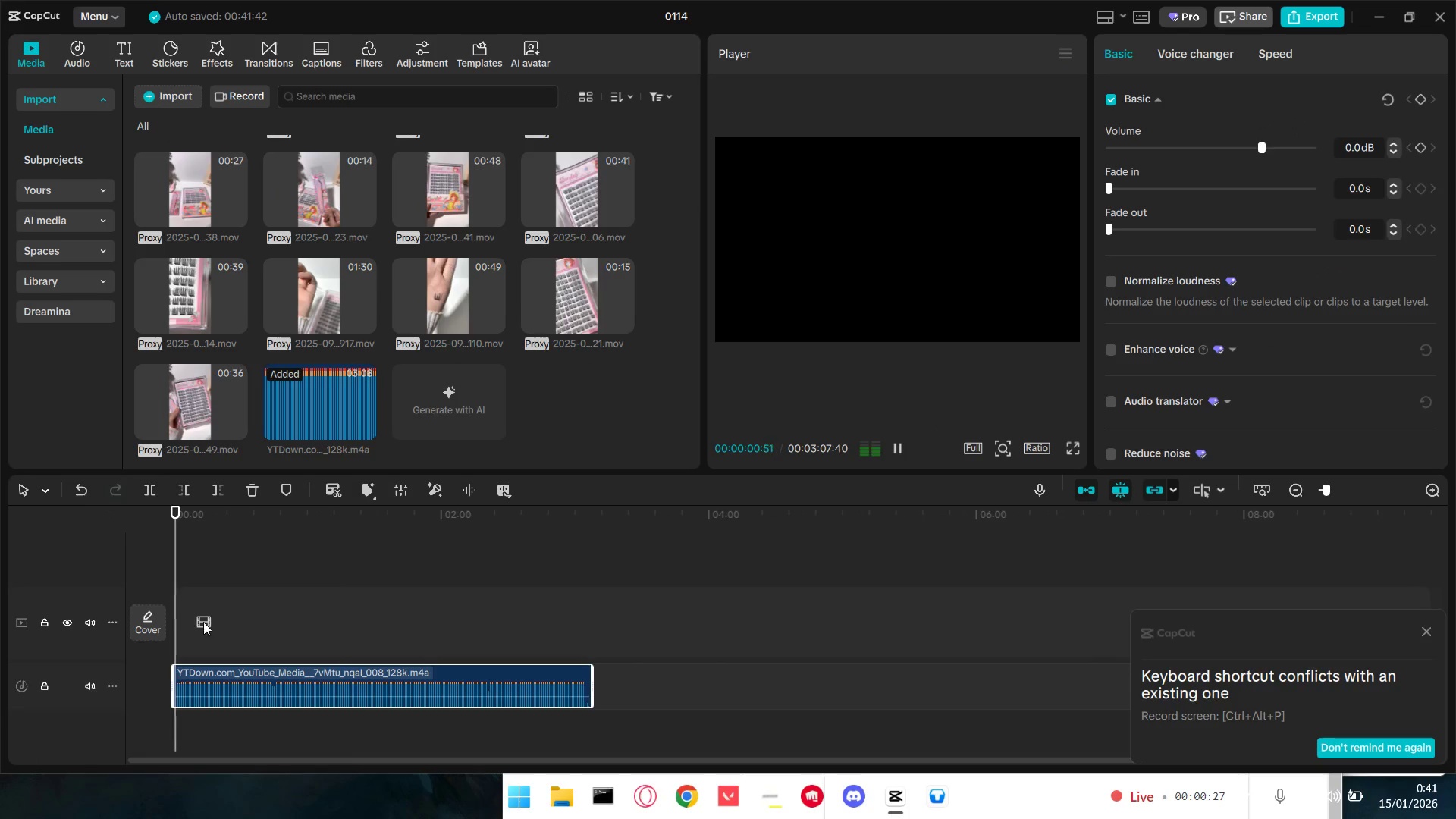 
key(Space)
 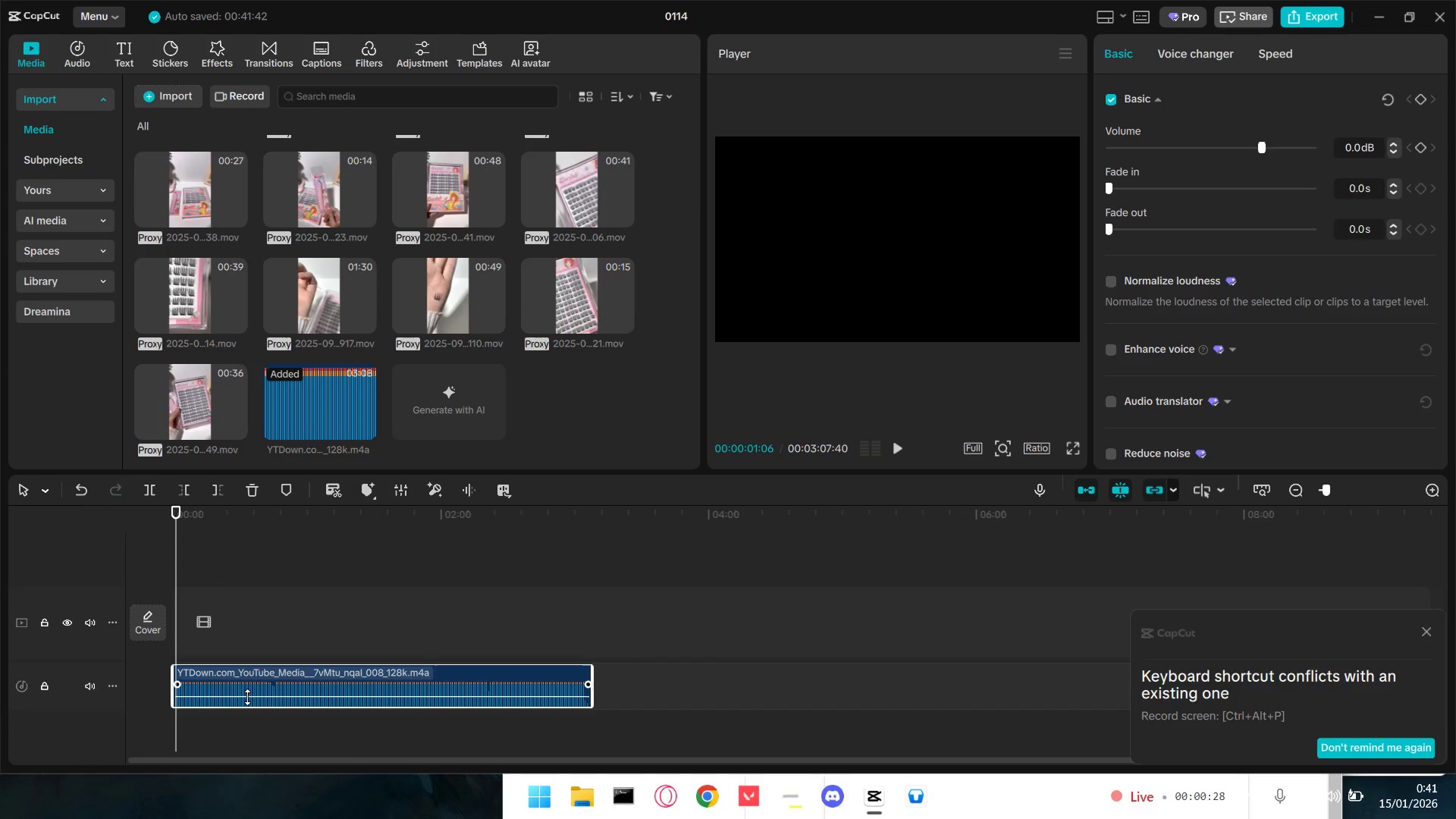 
left_click_drag(start_coordinate=[247, 697], to_coordinate=[246, 701])
 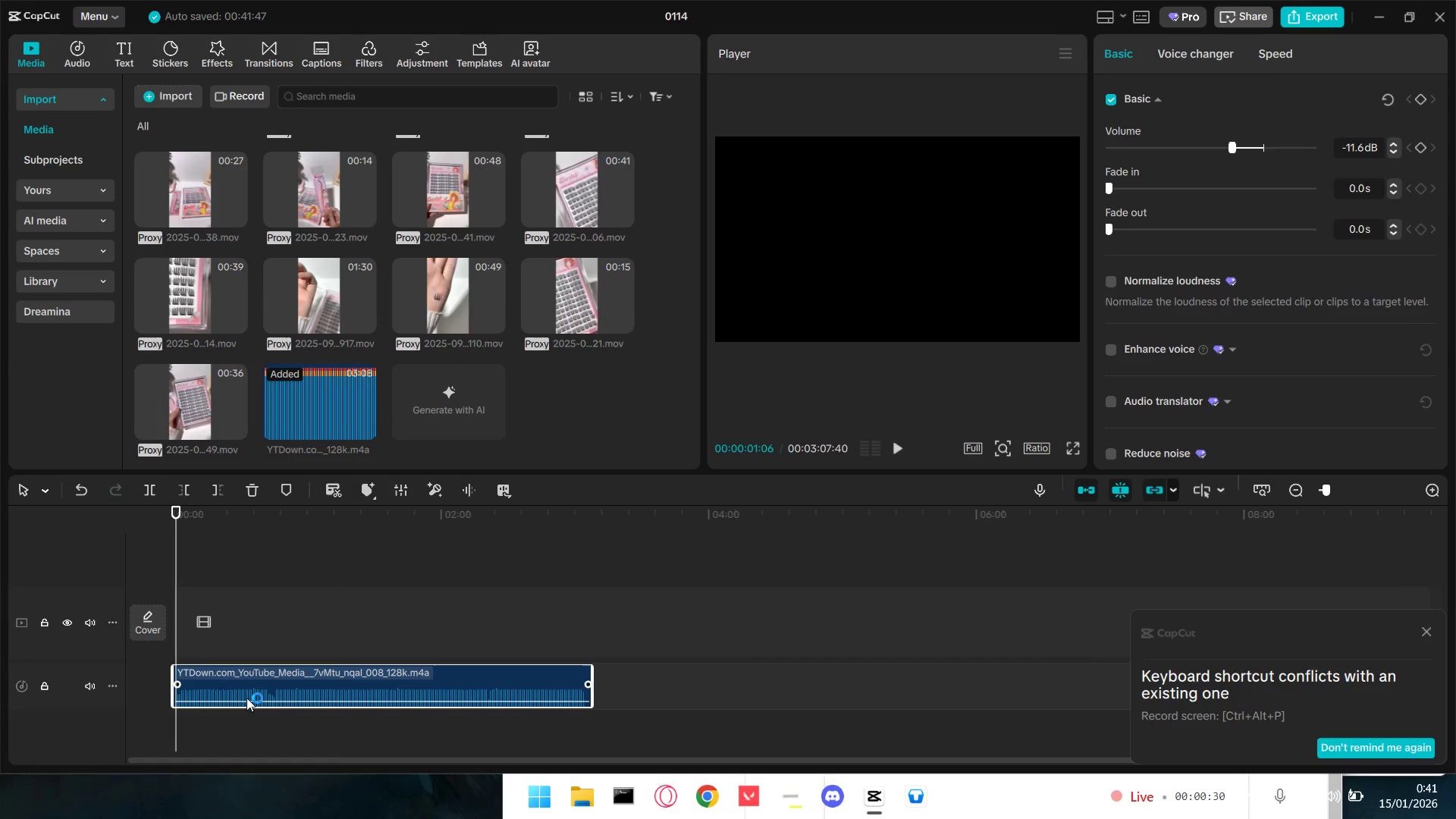 
key(Space)
 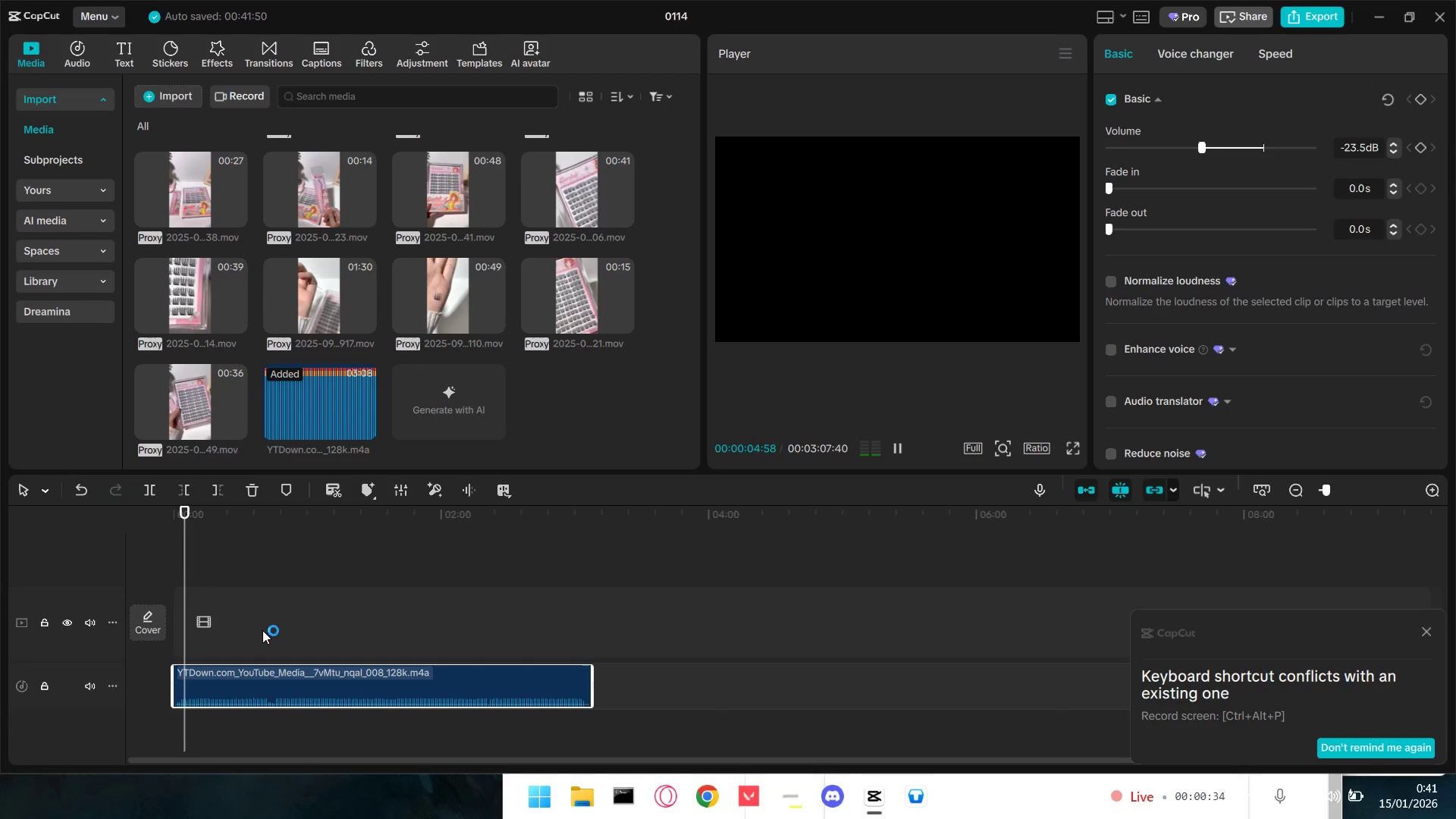 
wait(5.27)
 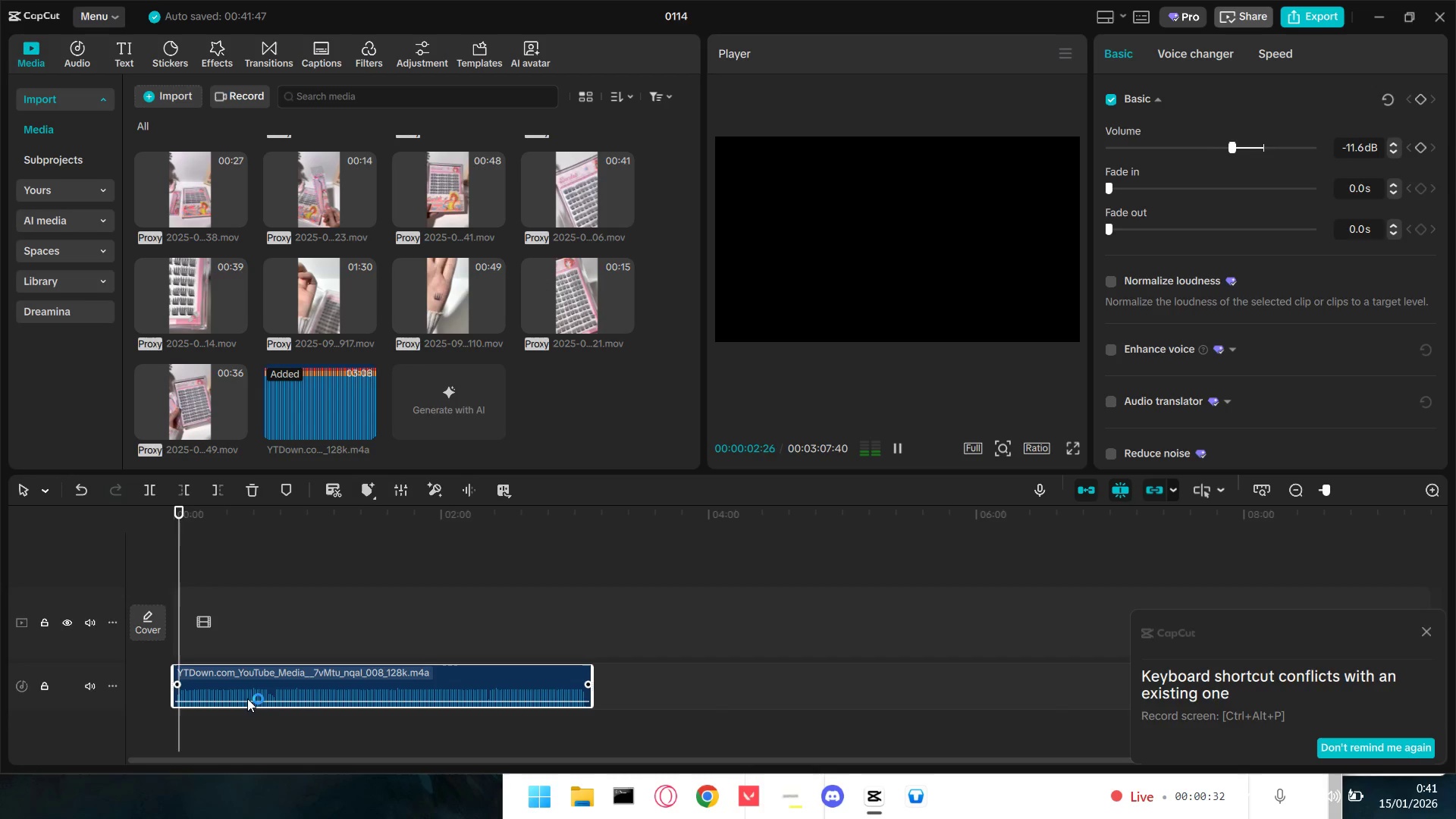 
left_click_drag(start_coordinate=[1194, 148], to_coordinate=[1181, 146])
 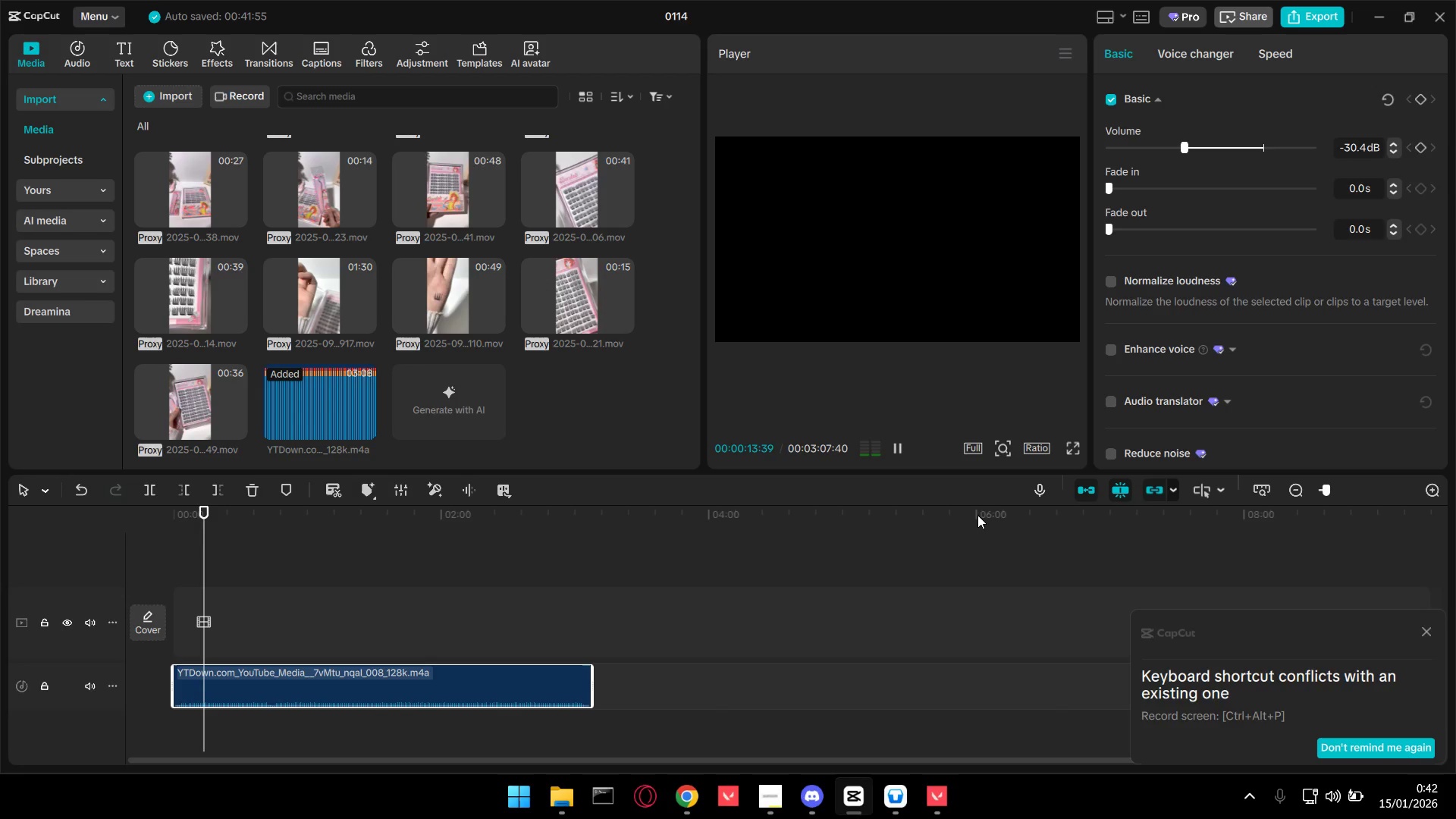 
wait(6.22)
 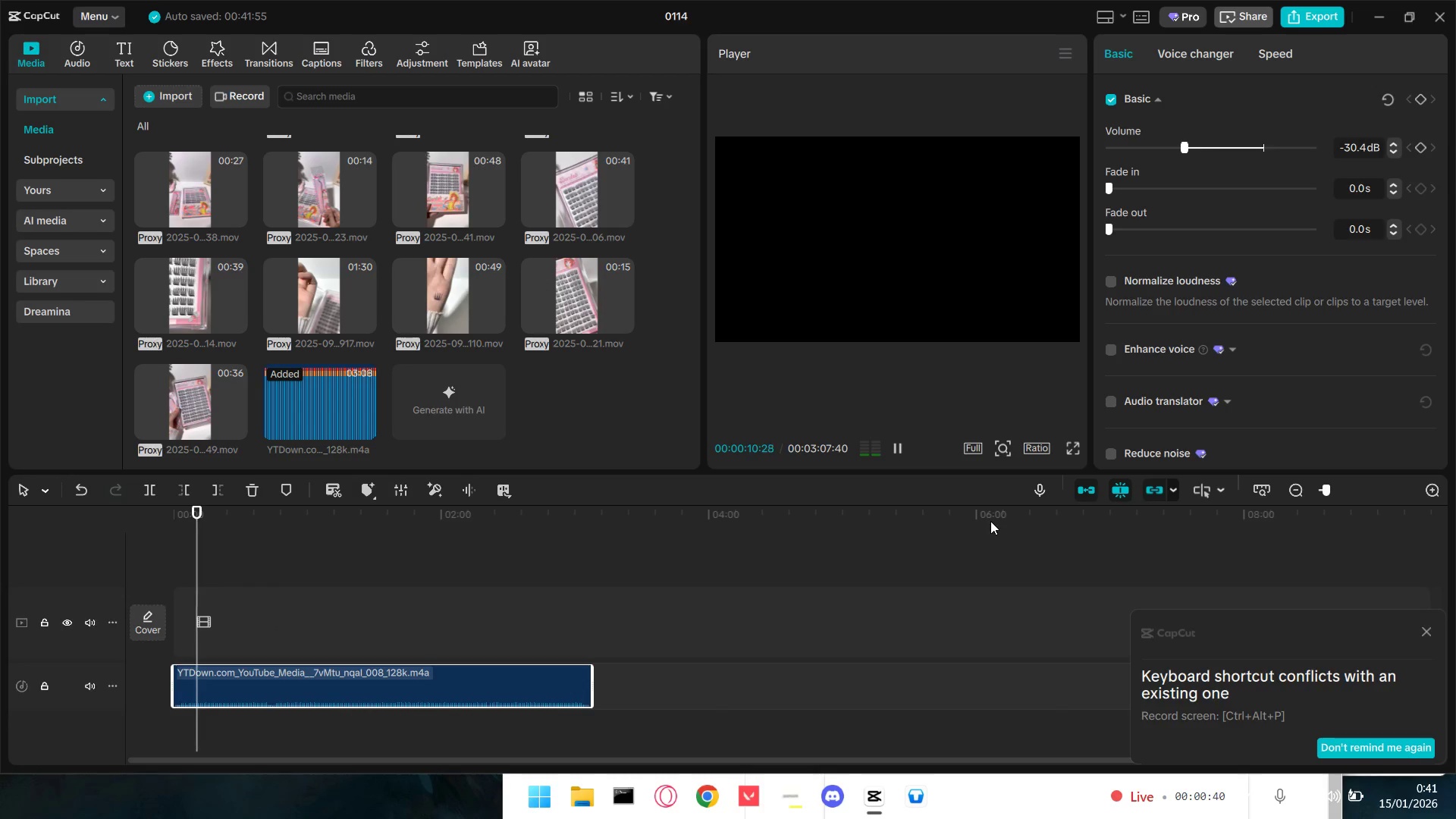 
left_click([1018, 629])
 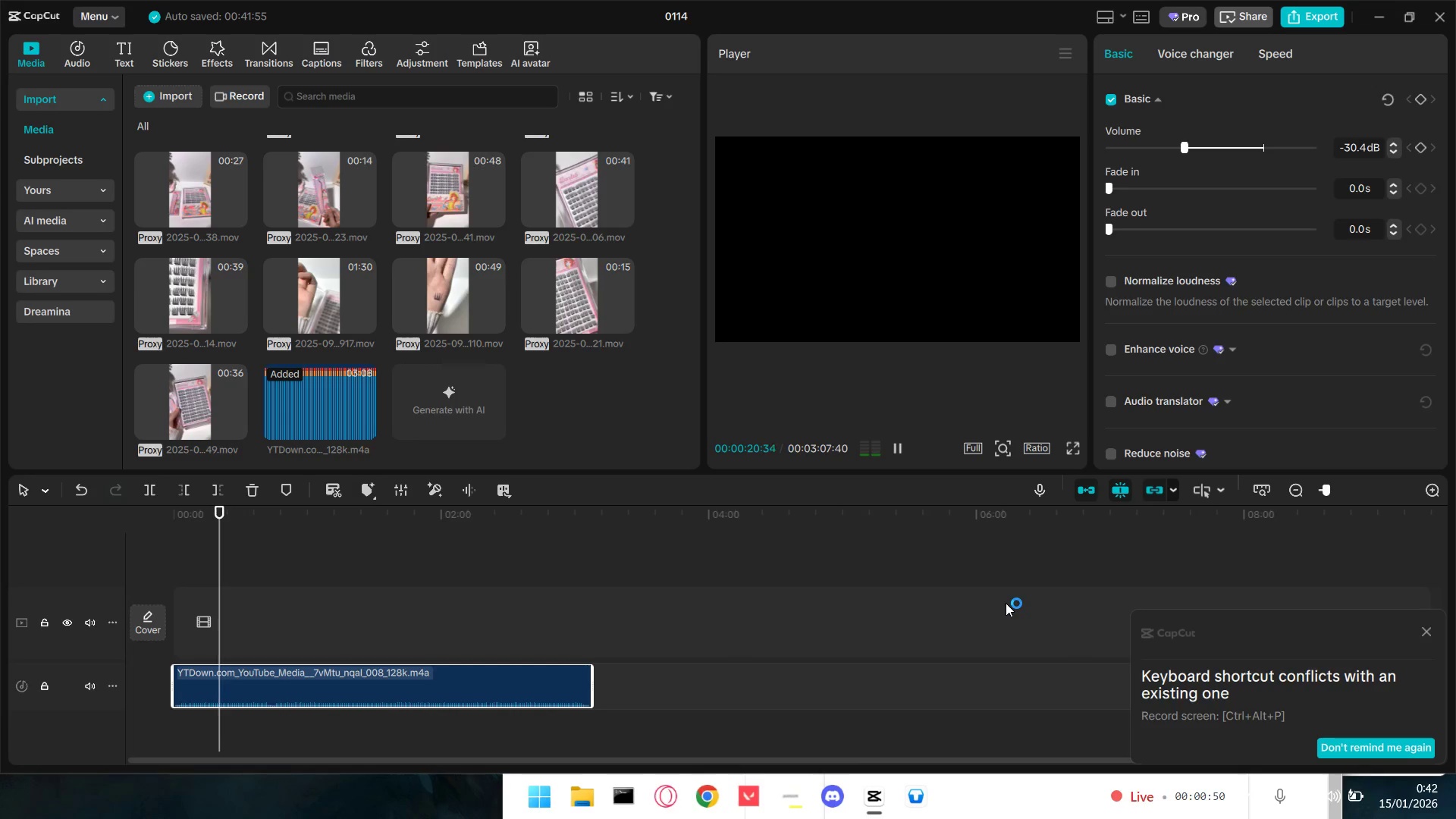 
wait(10.42)
 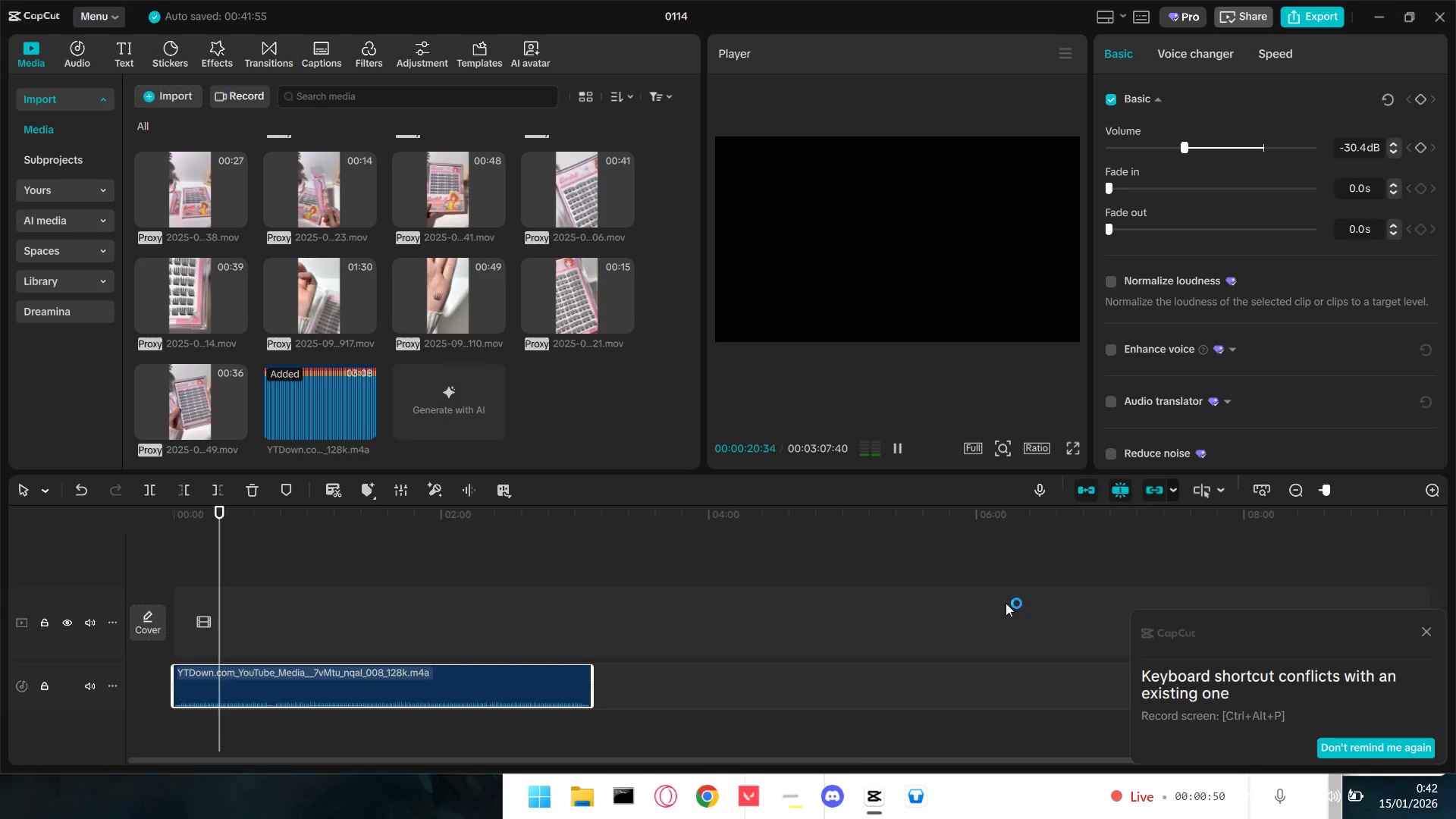 
hold_key(key=ControlLeft, duration=0.75)
scroll: coordinate [338, 617], scroll_direction: up, amount: 4.0
 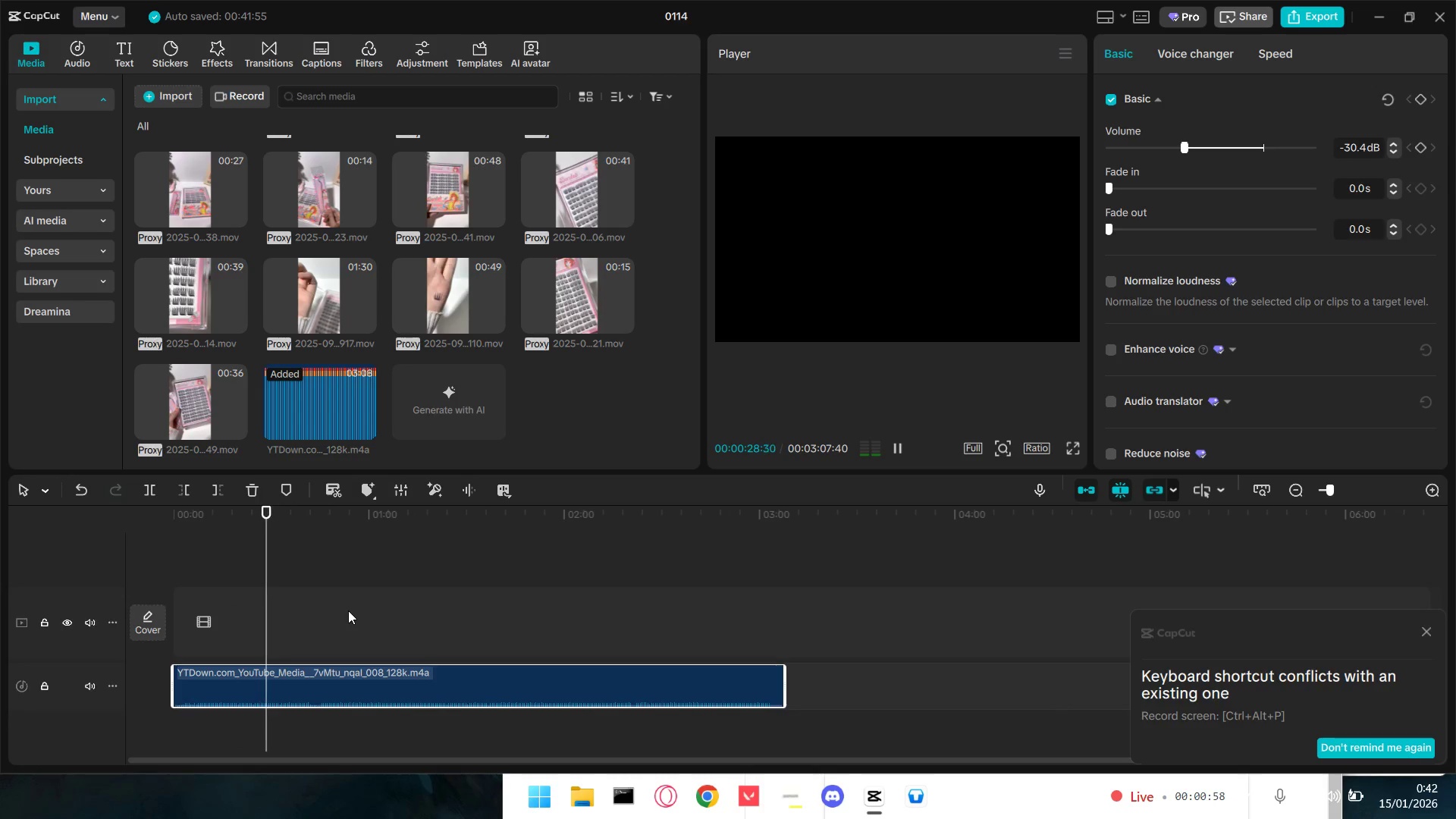 
key(Space)
 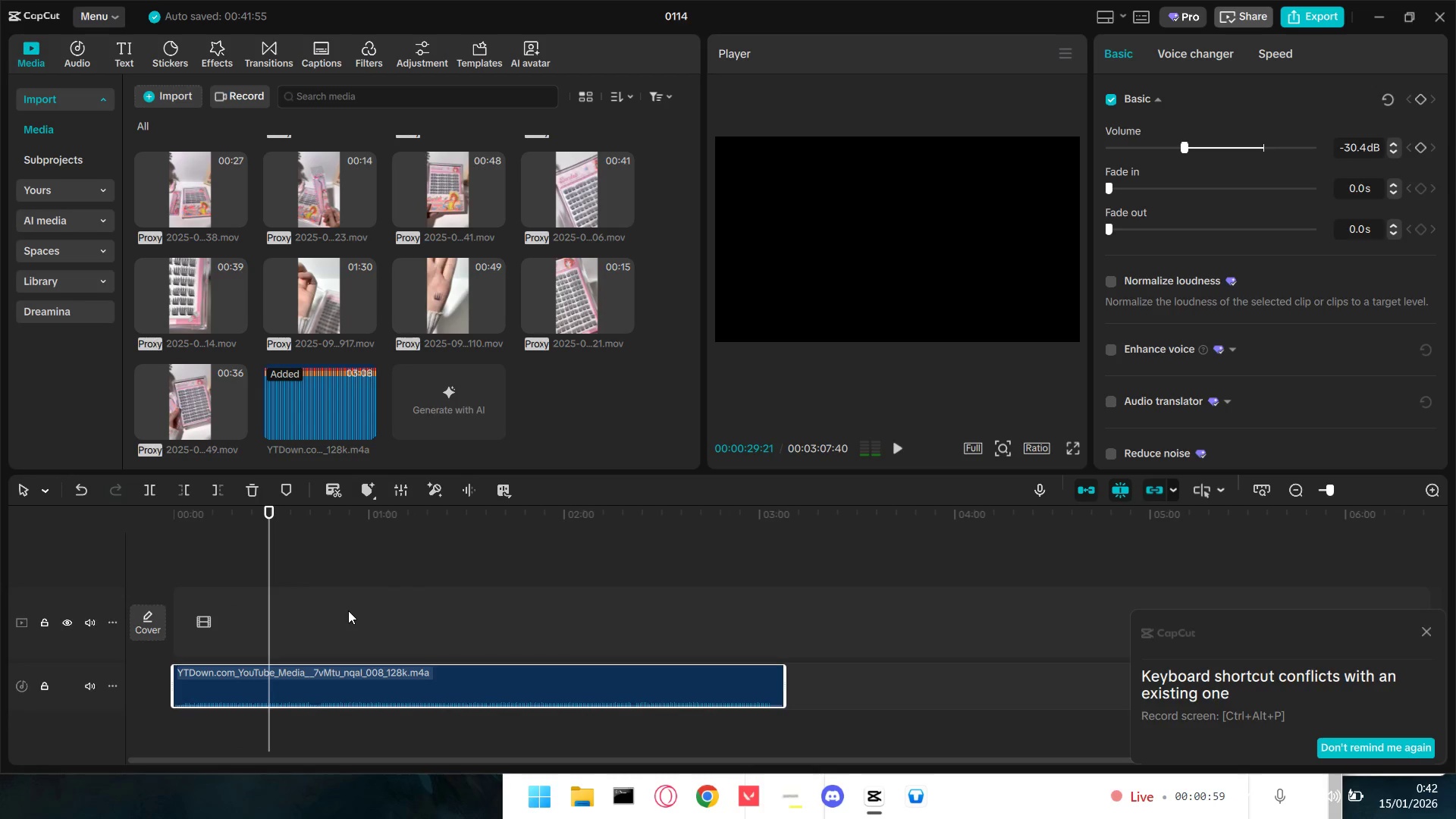 
key(Q)
 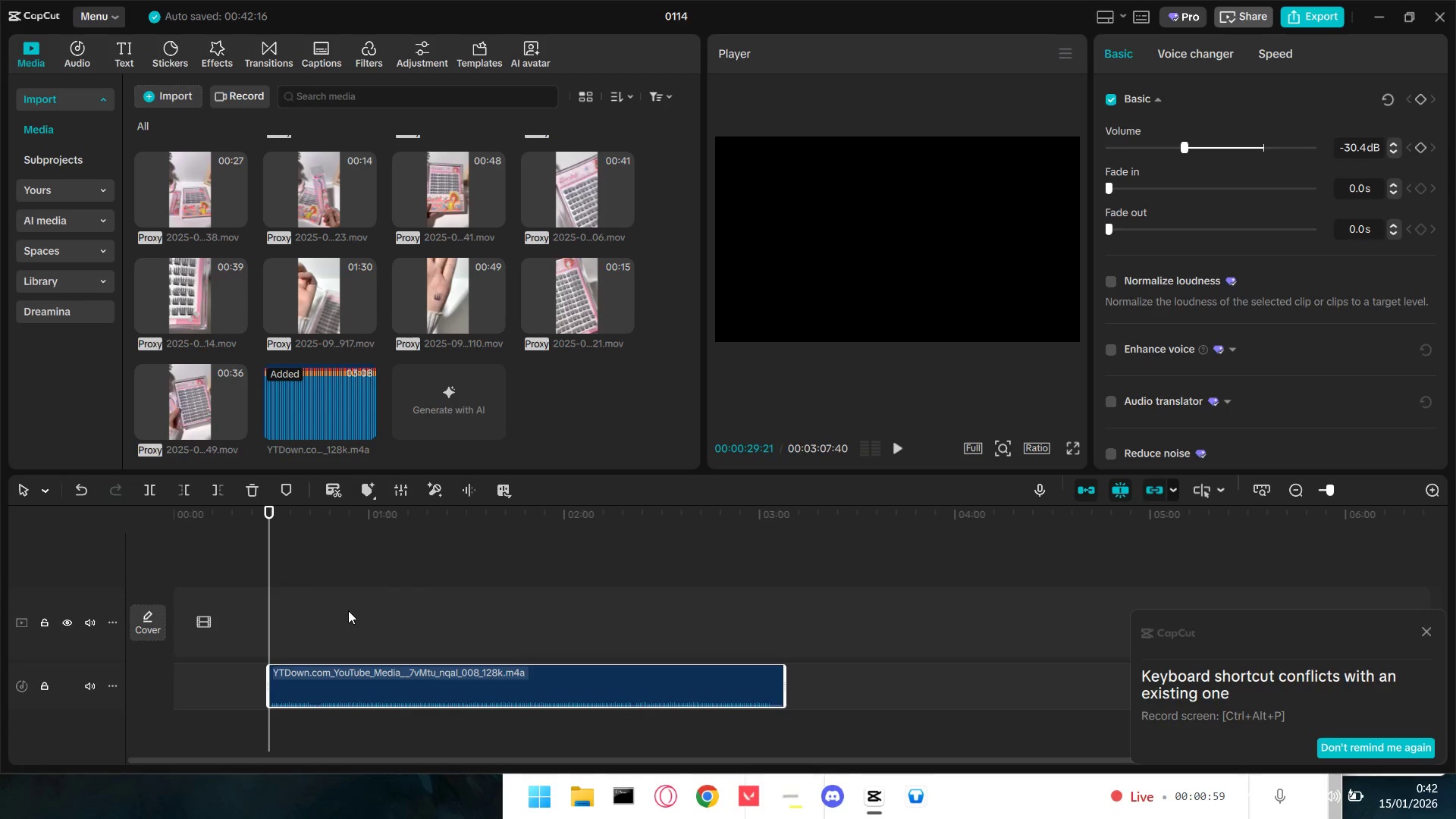 
key(Space)
 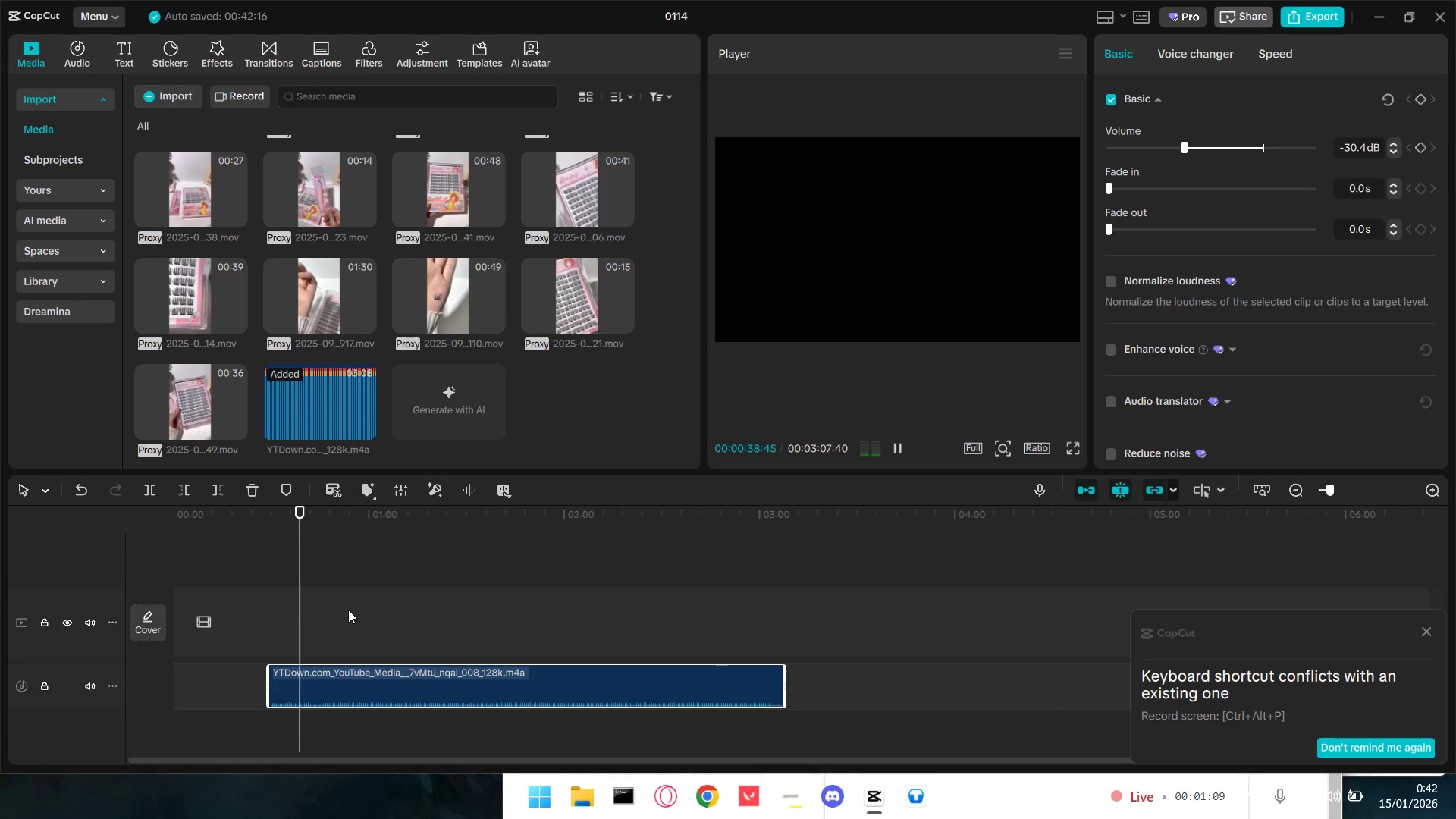 
wait(14.42)
 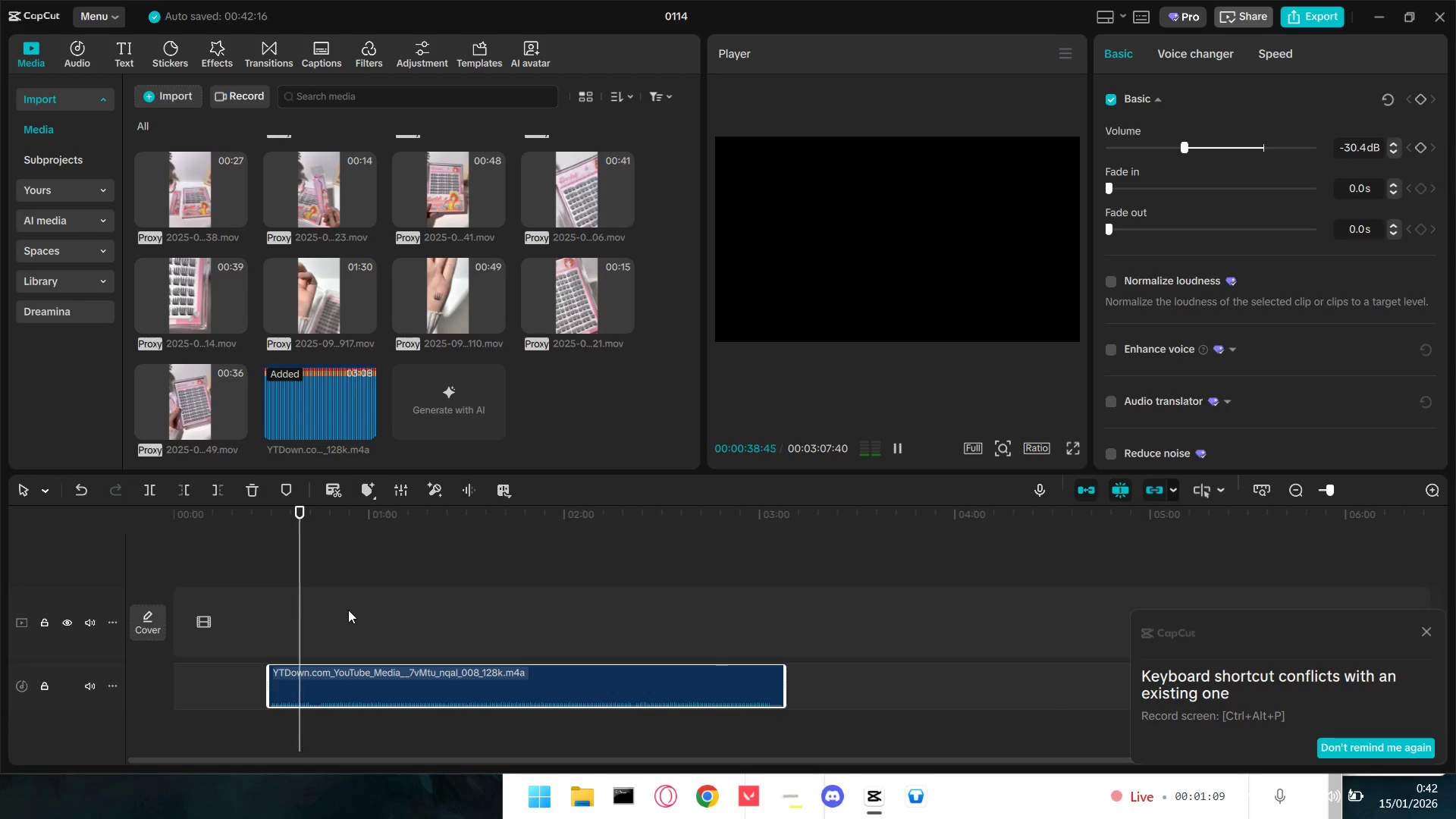 
key(Space)
 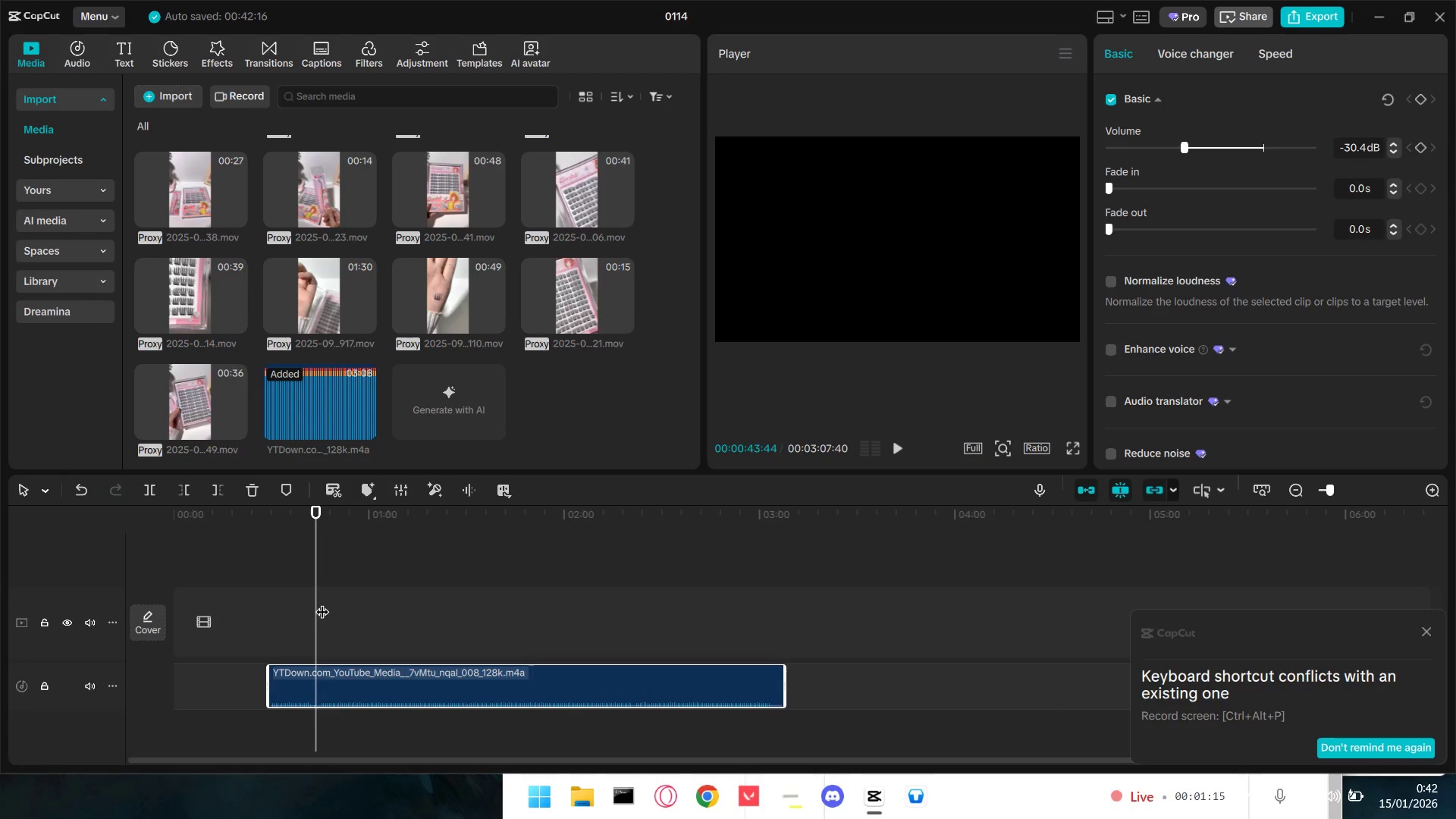 
left_click_drag(start_coordinate=[318, 602], to_coordinate=[292, 601])
 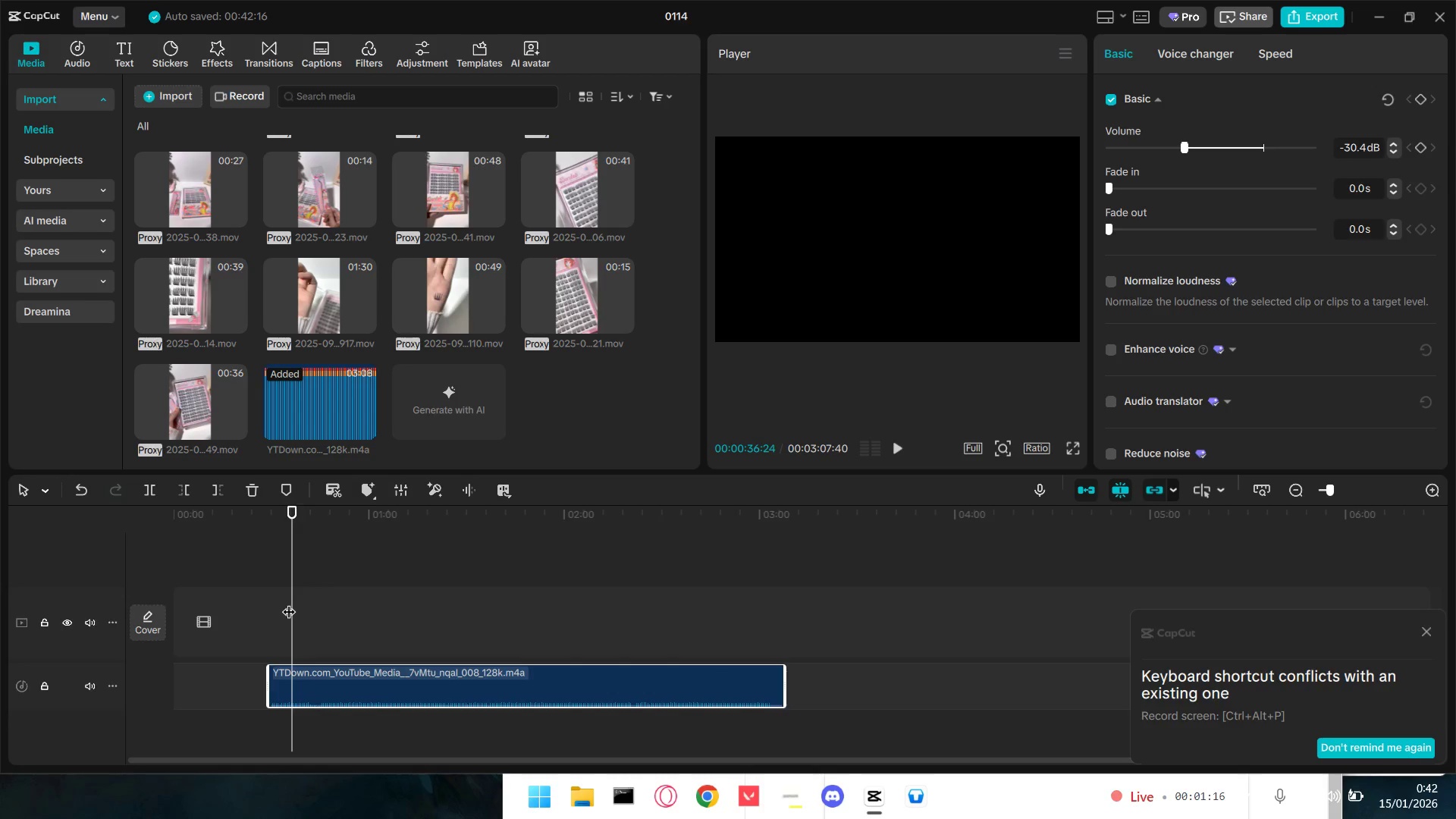 
key(Space)
 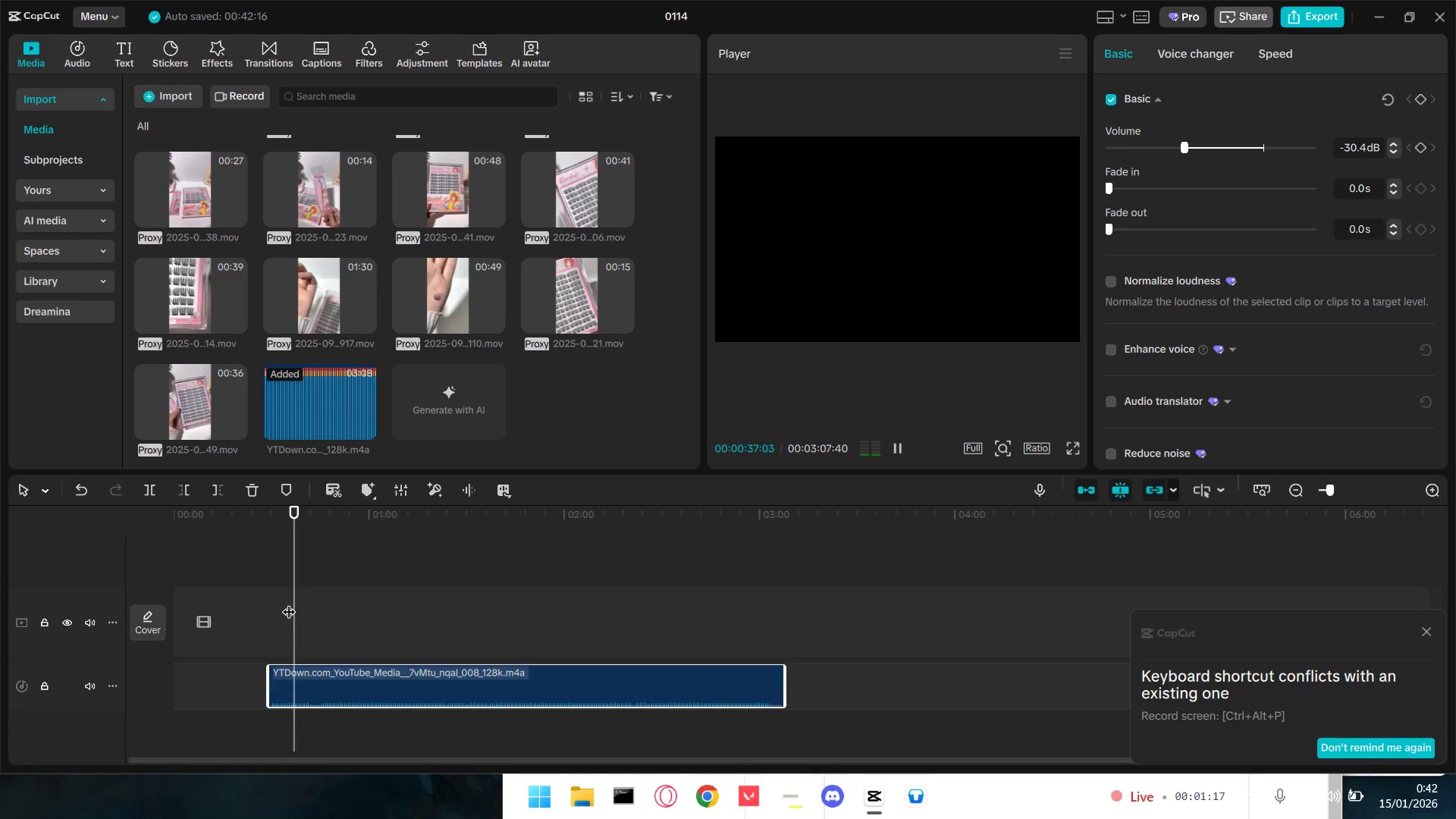 
key(Space)
 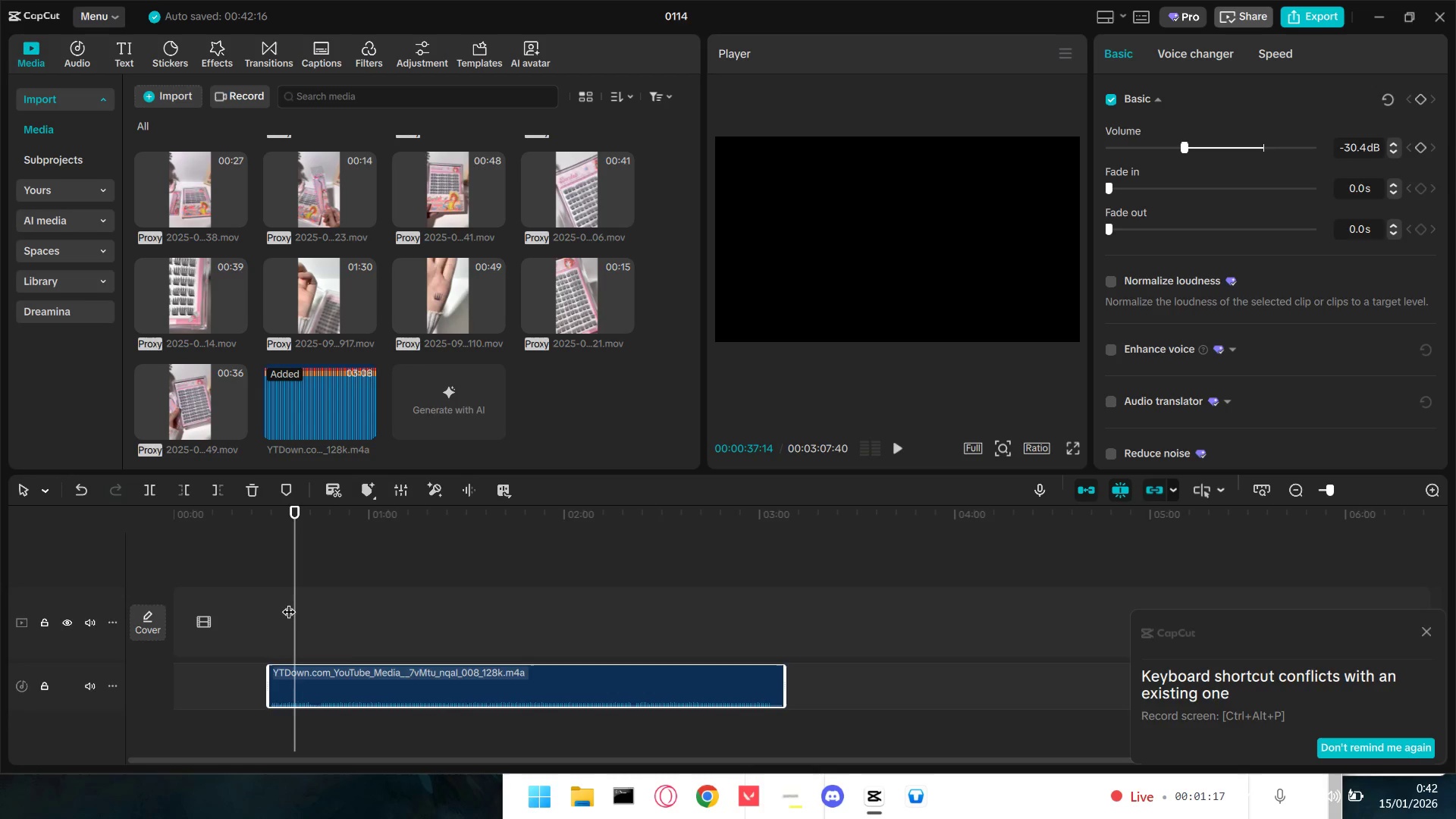 
key(Q)
 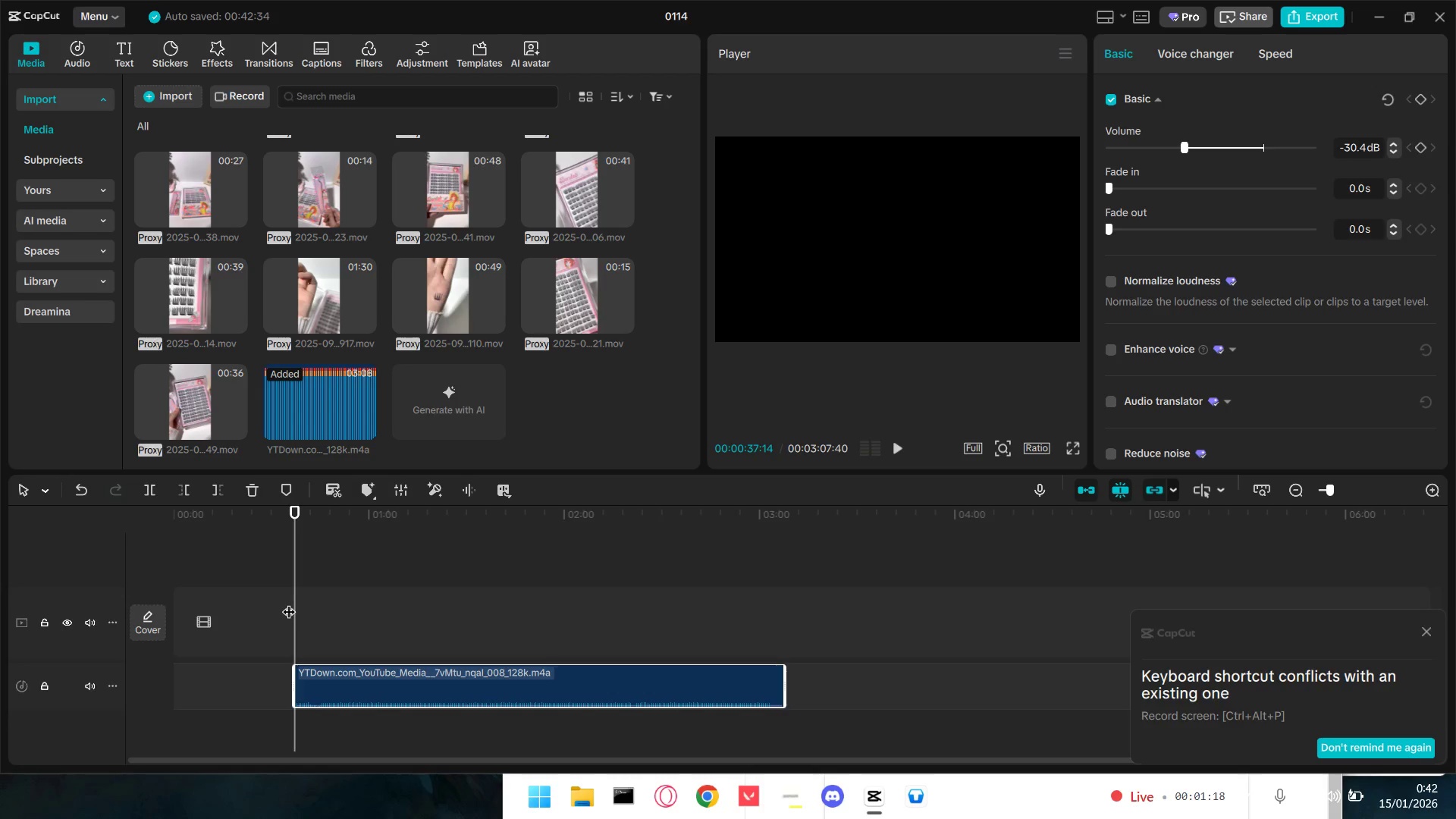 
key(Space)
 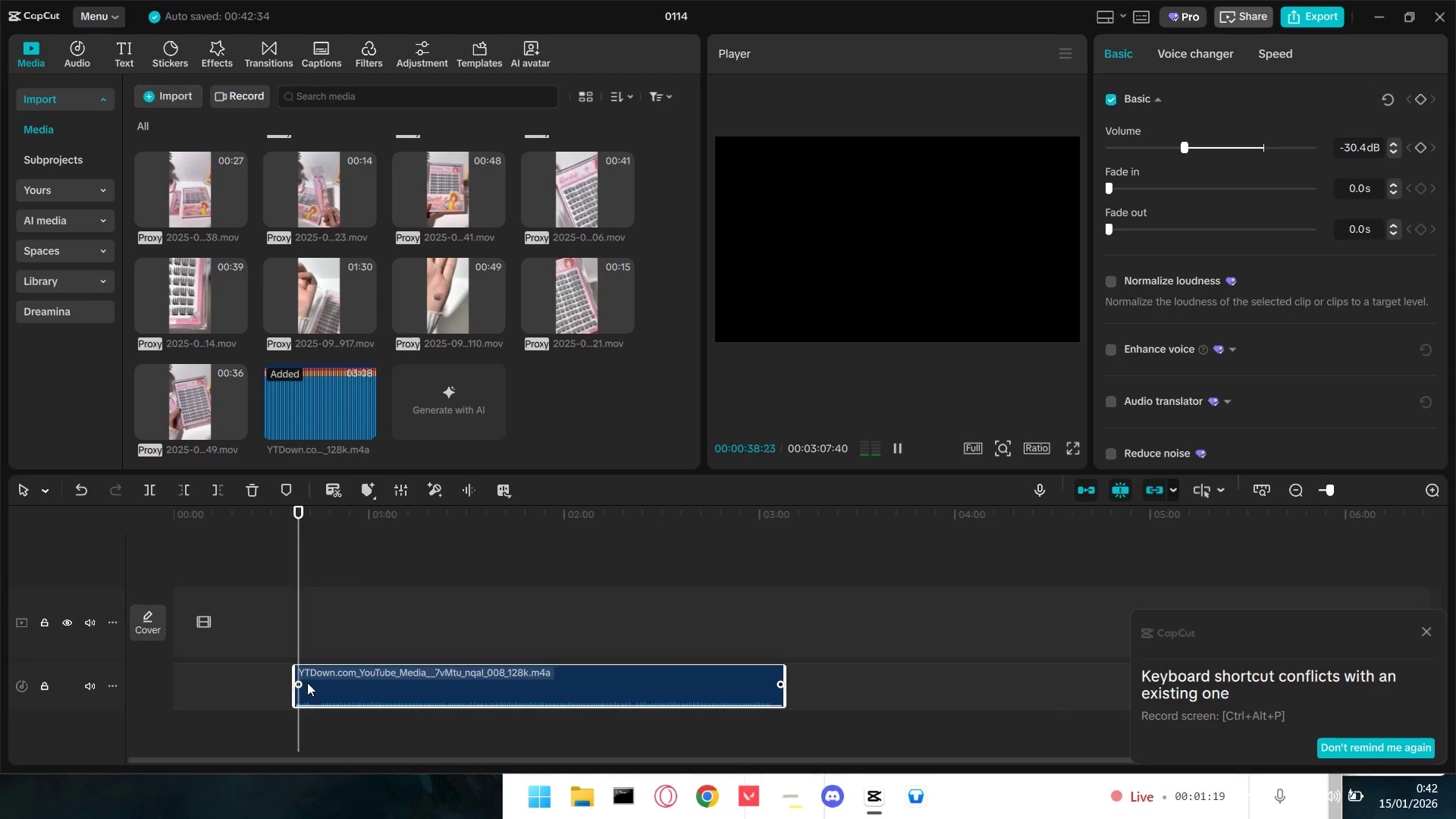 
left_click_drag(start_coordinate=[301, 682], to_coordinate=[306, 682])
 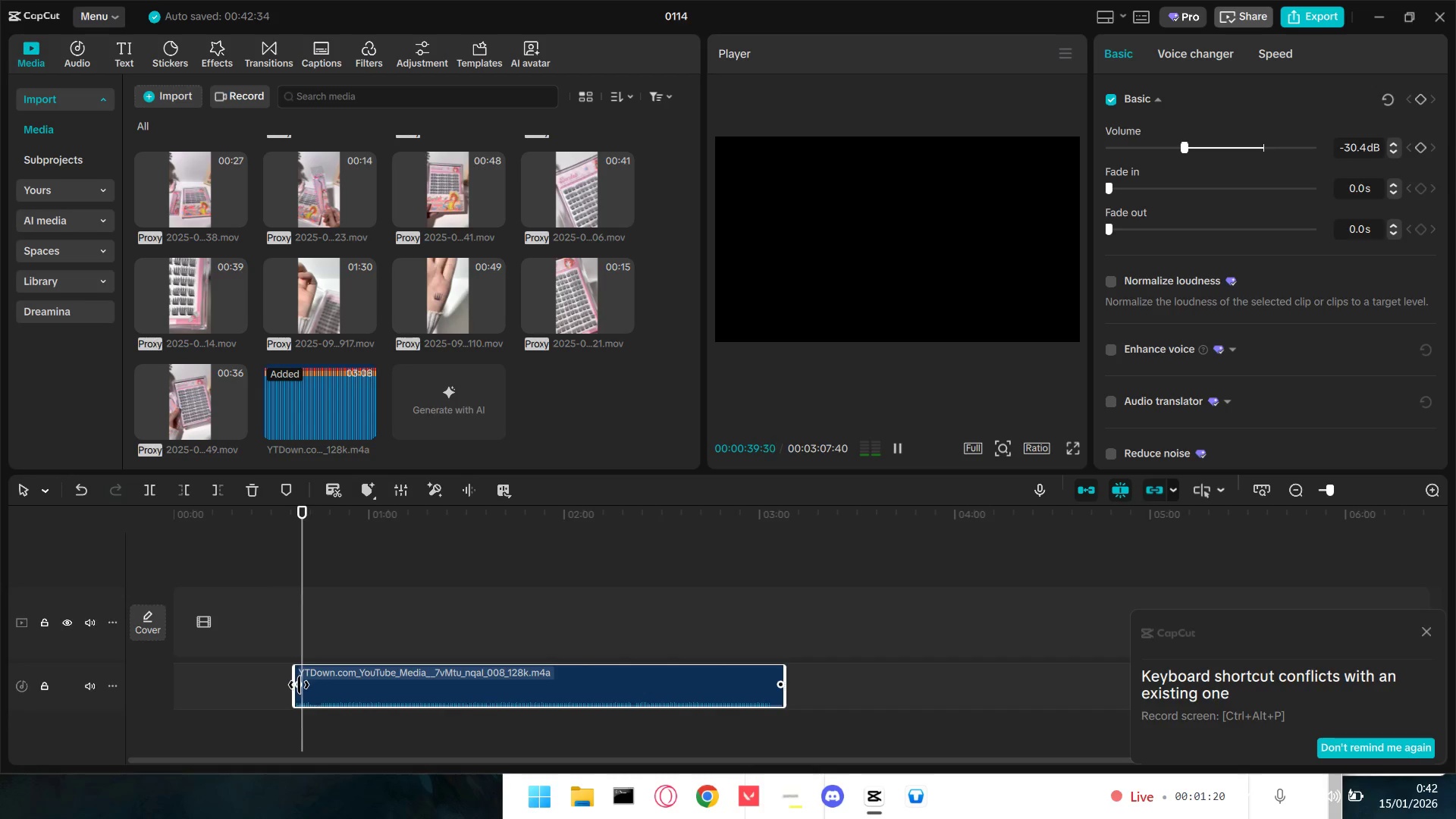 
left_click_drag(start_coordinate=[299, 685], to_coordinate=[320, 685])
 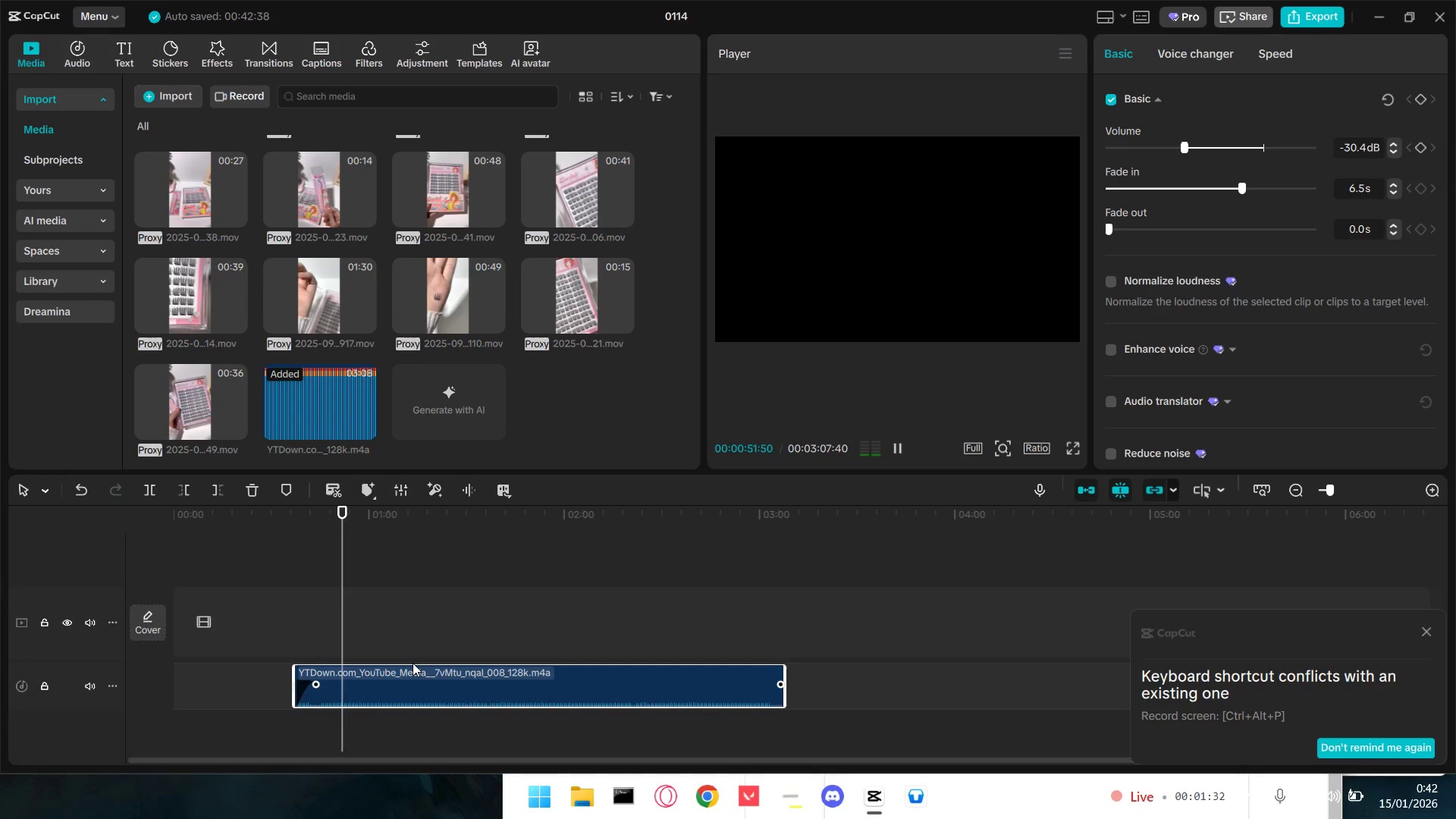 
wait(16.22)
 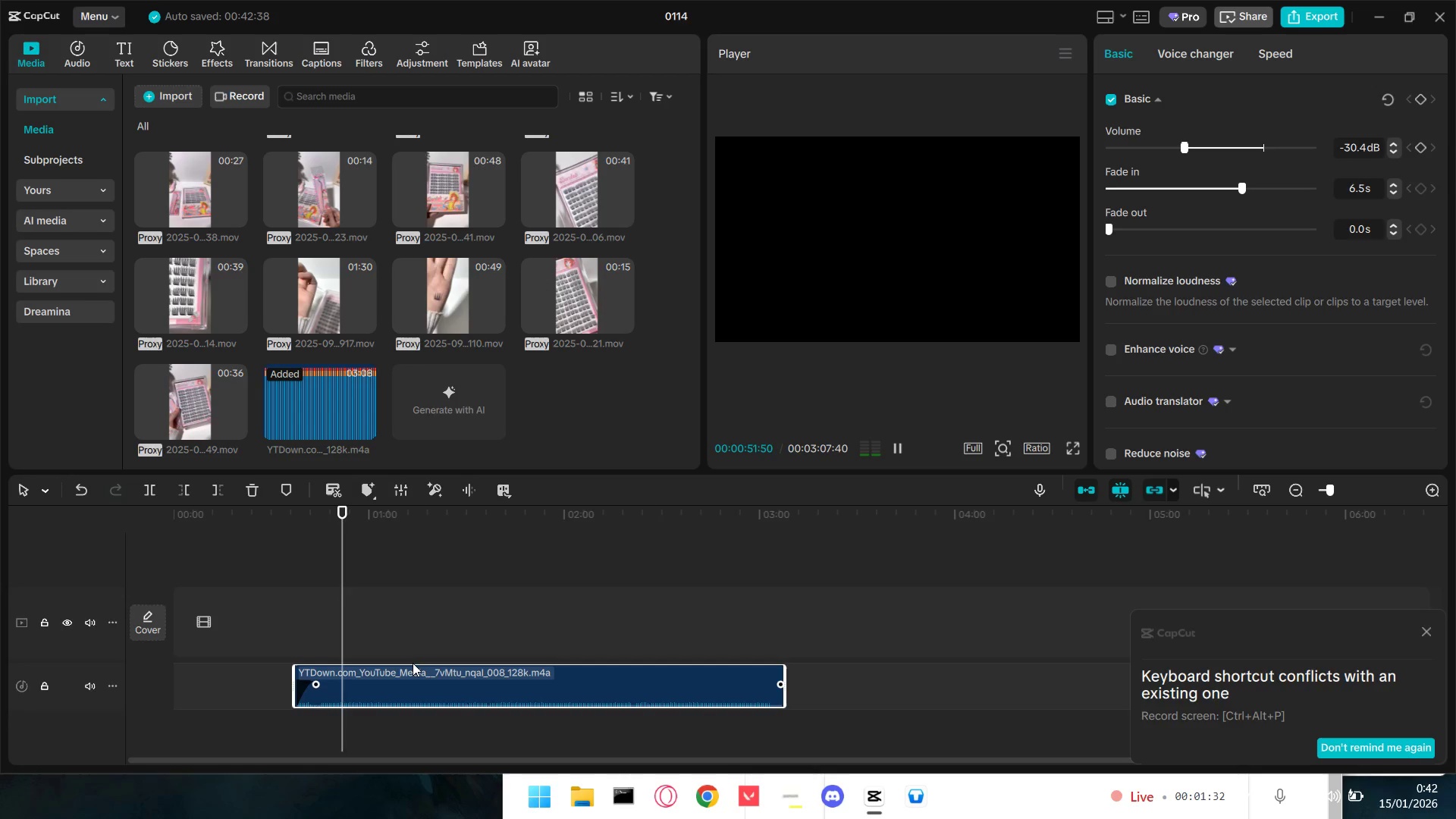 
key(Space)
 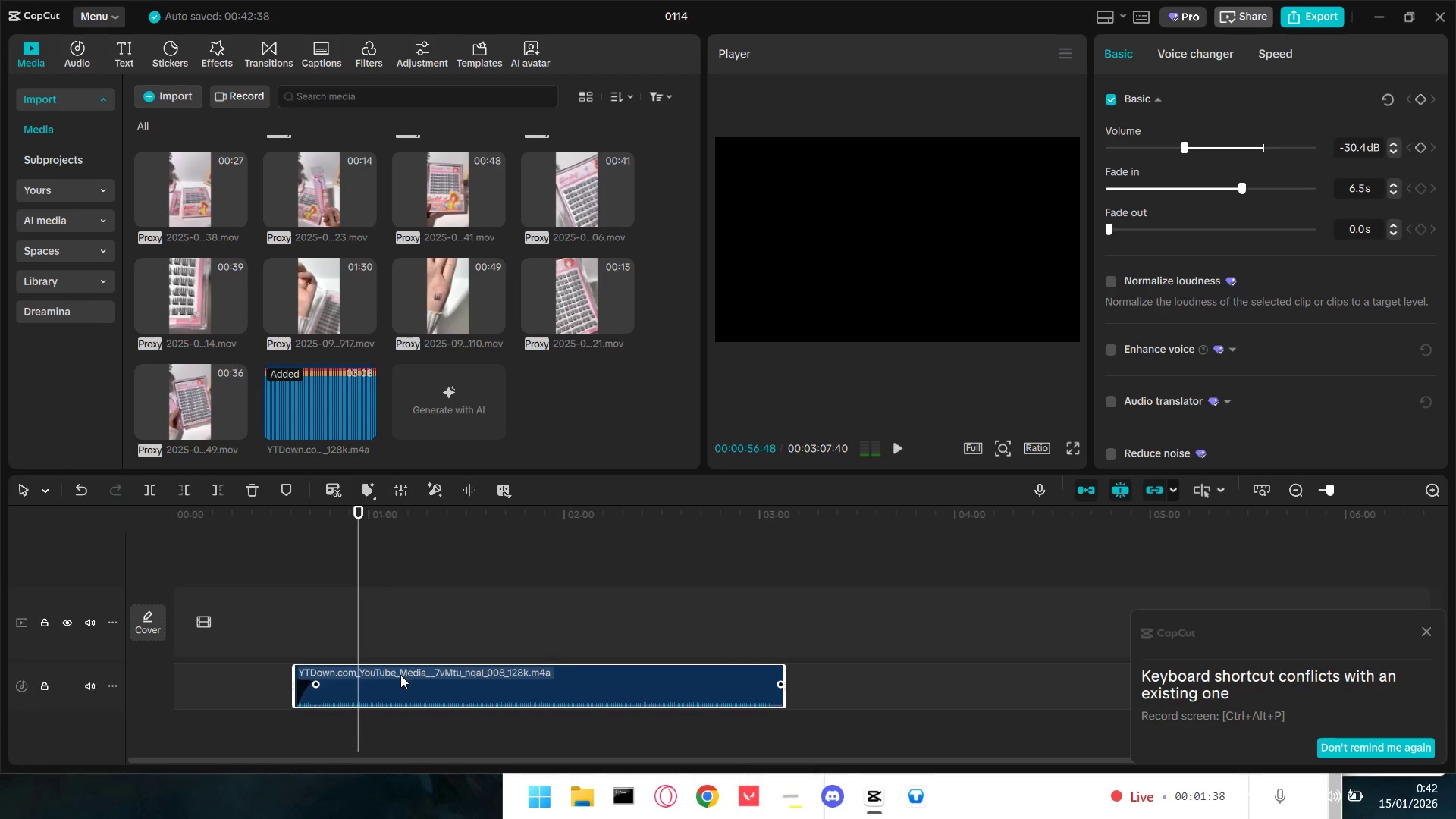 
left_click_drag(start_coordinate=[400, 675], to_coordinate=[264, 674])
 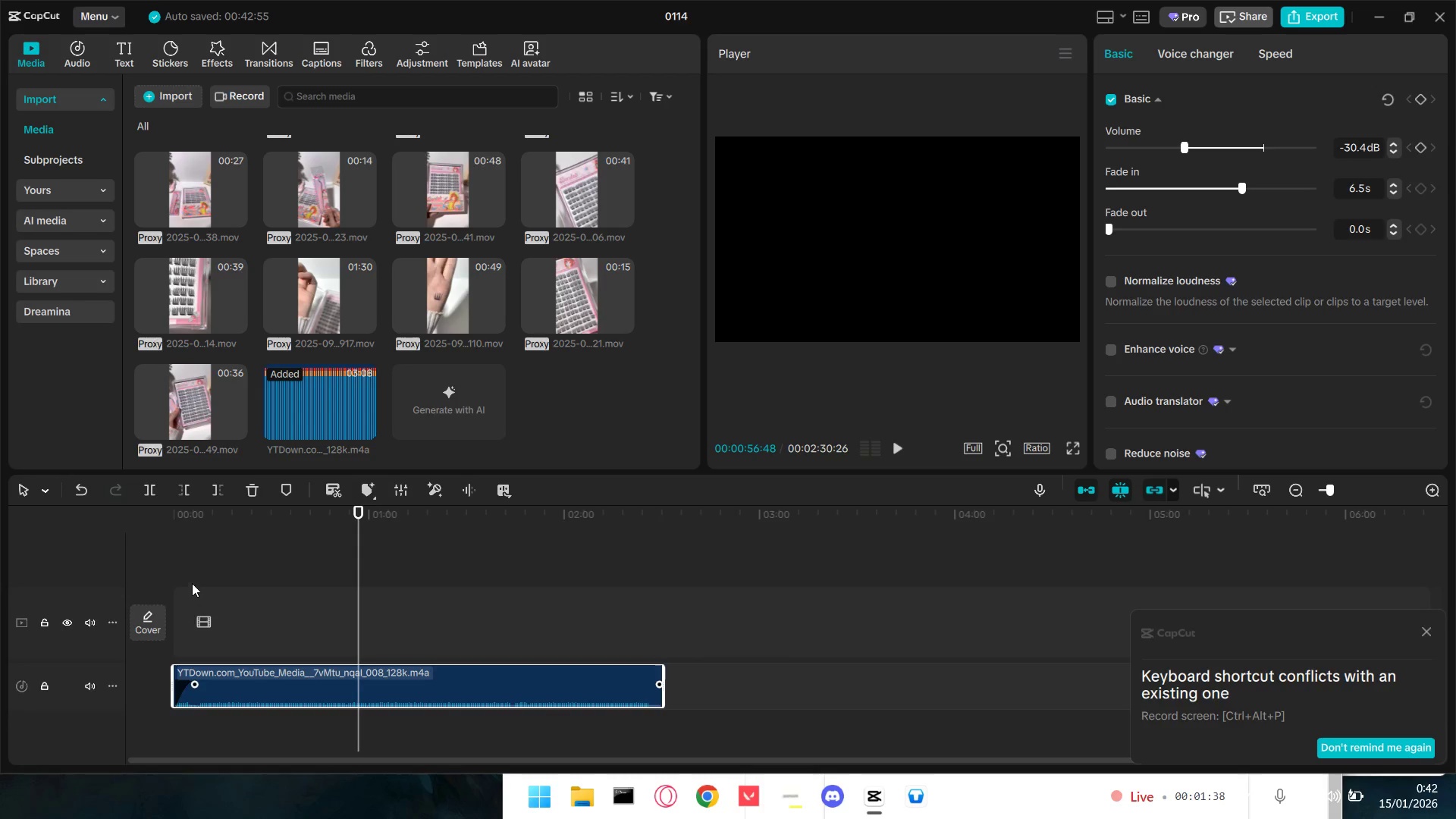 
left_click([187, 578])
 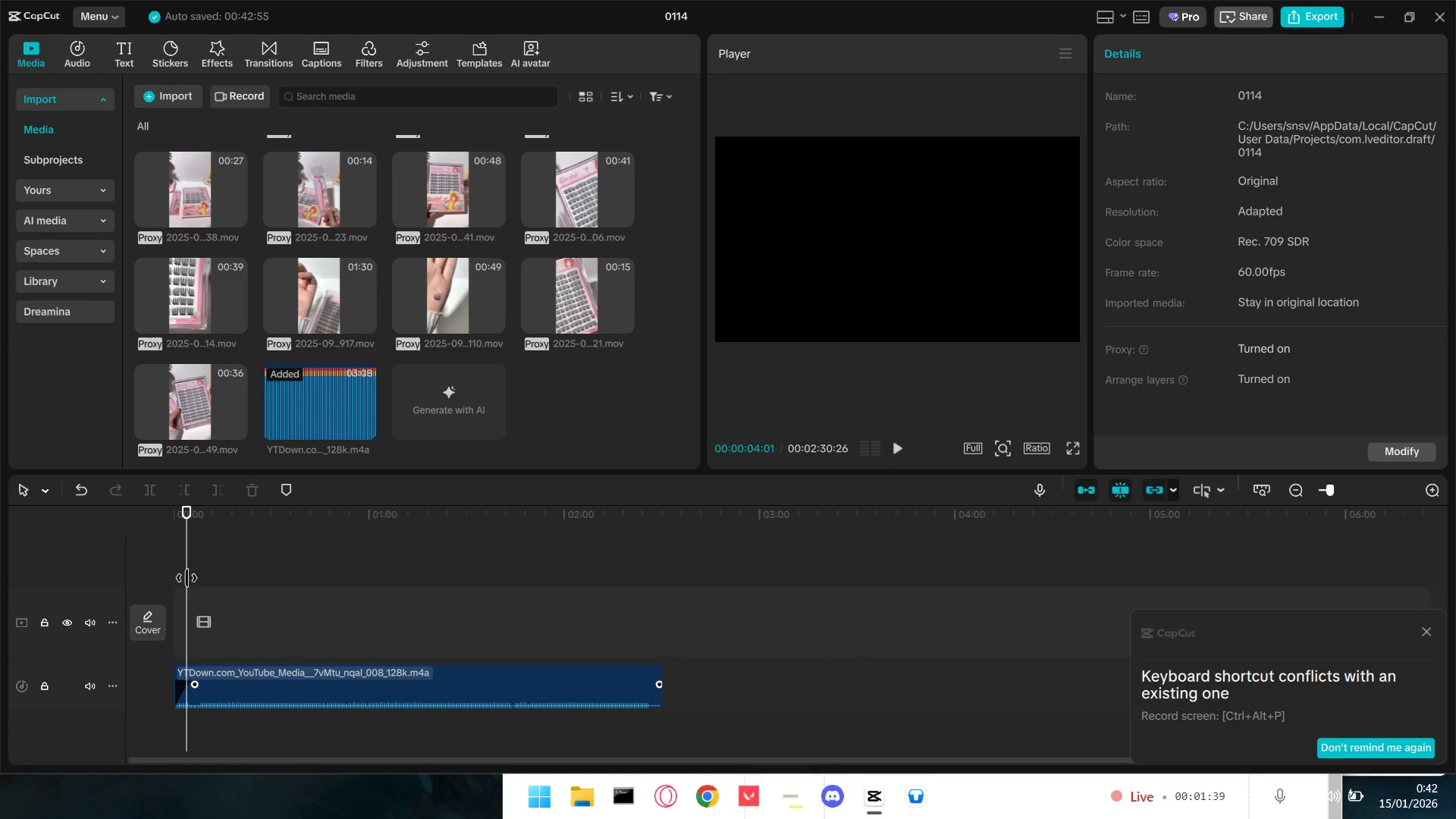 
key(Space)
 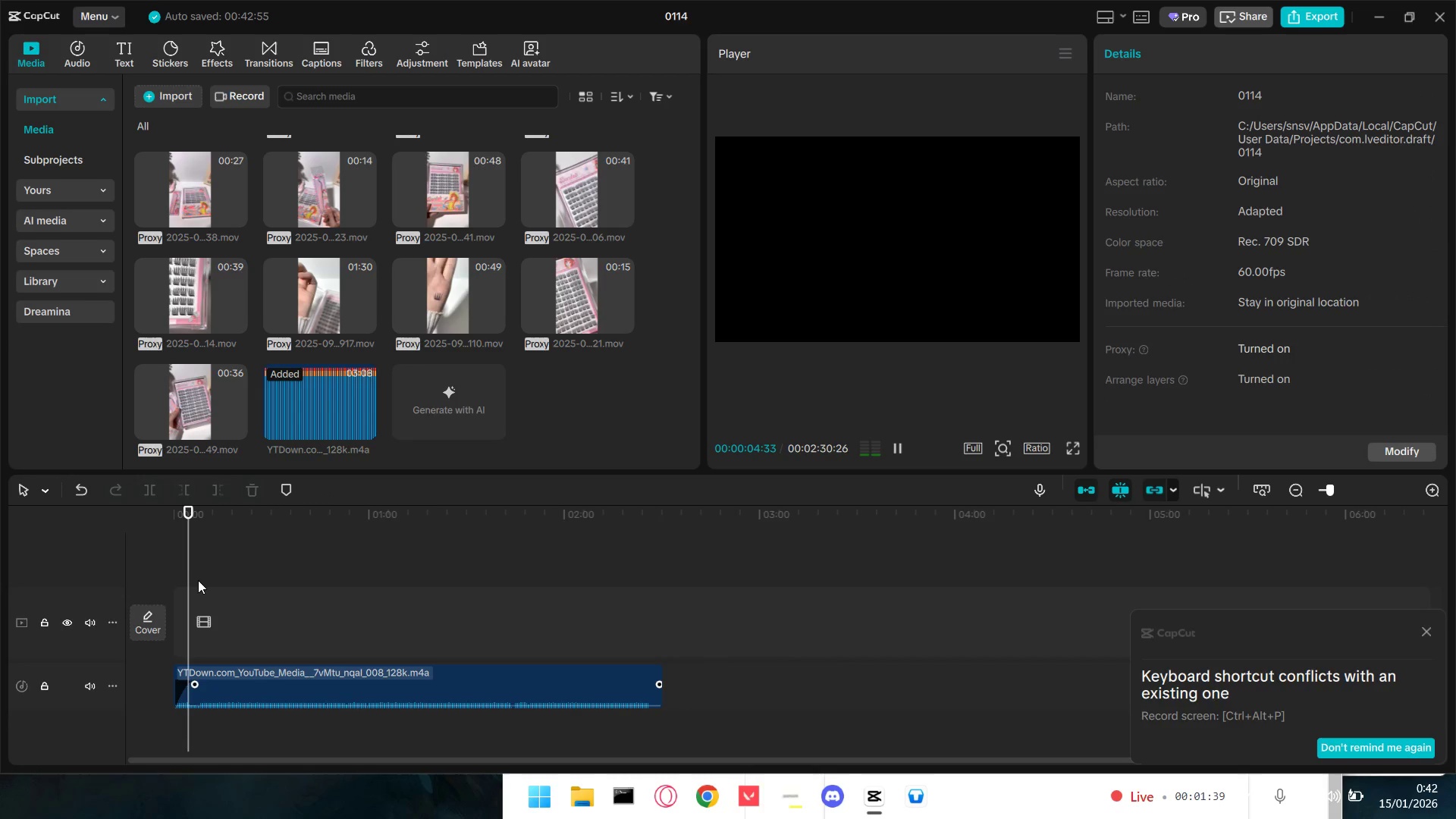 
left_click([202, 580])
 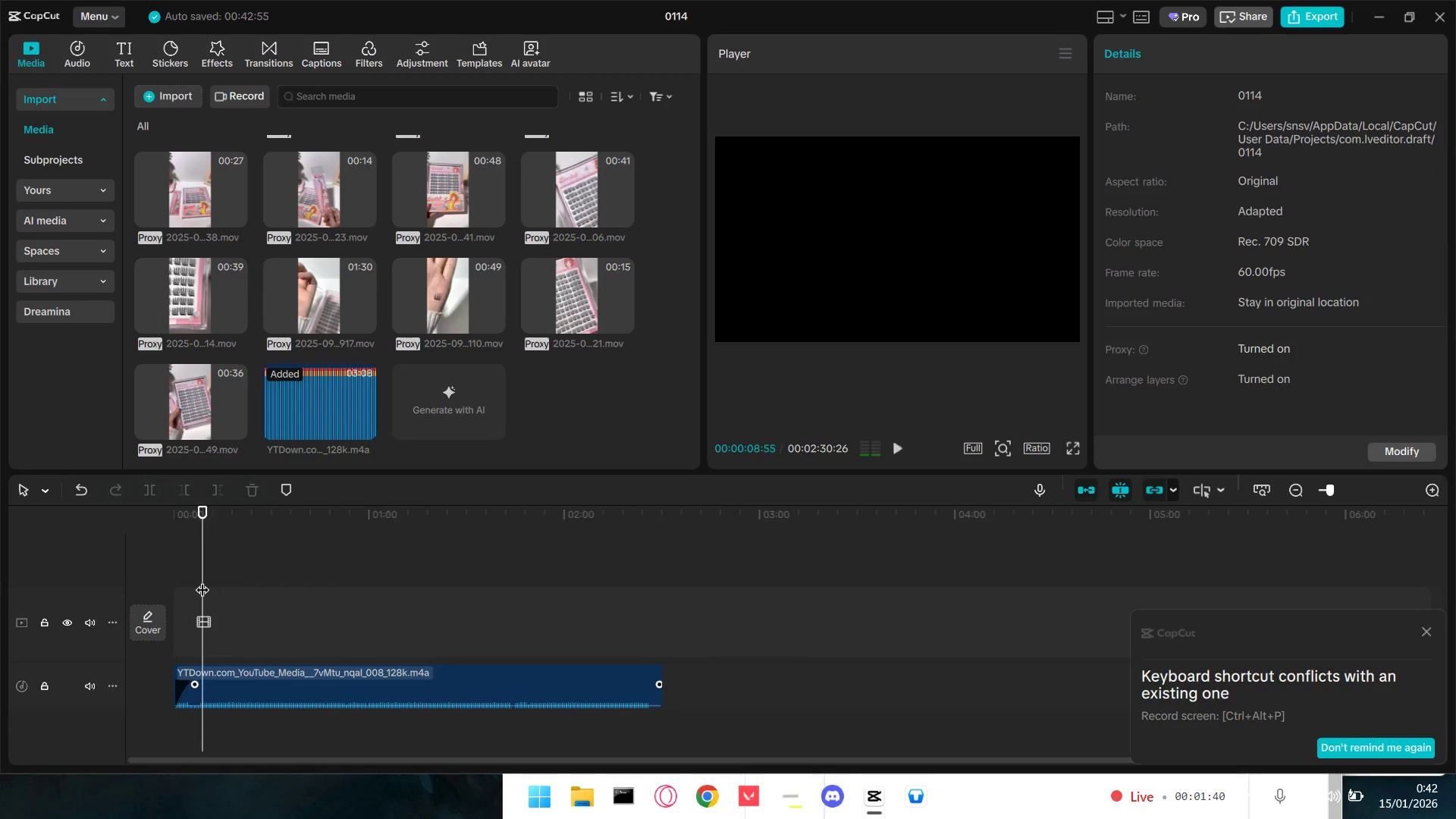 
key(Space)
 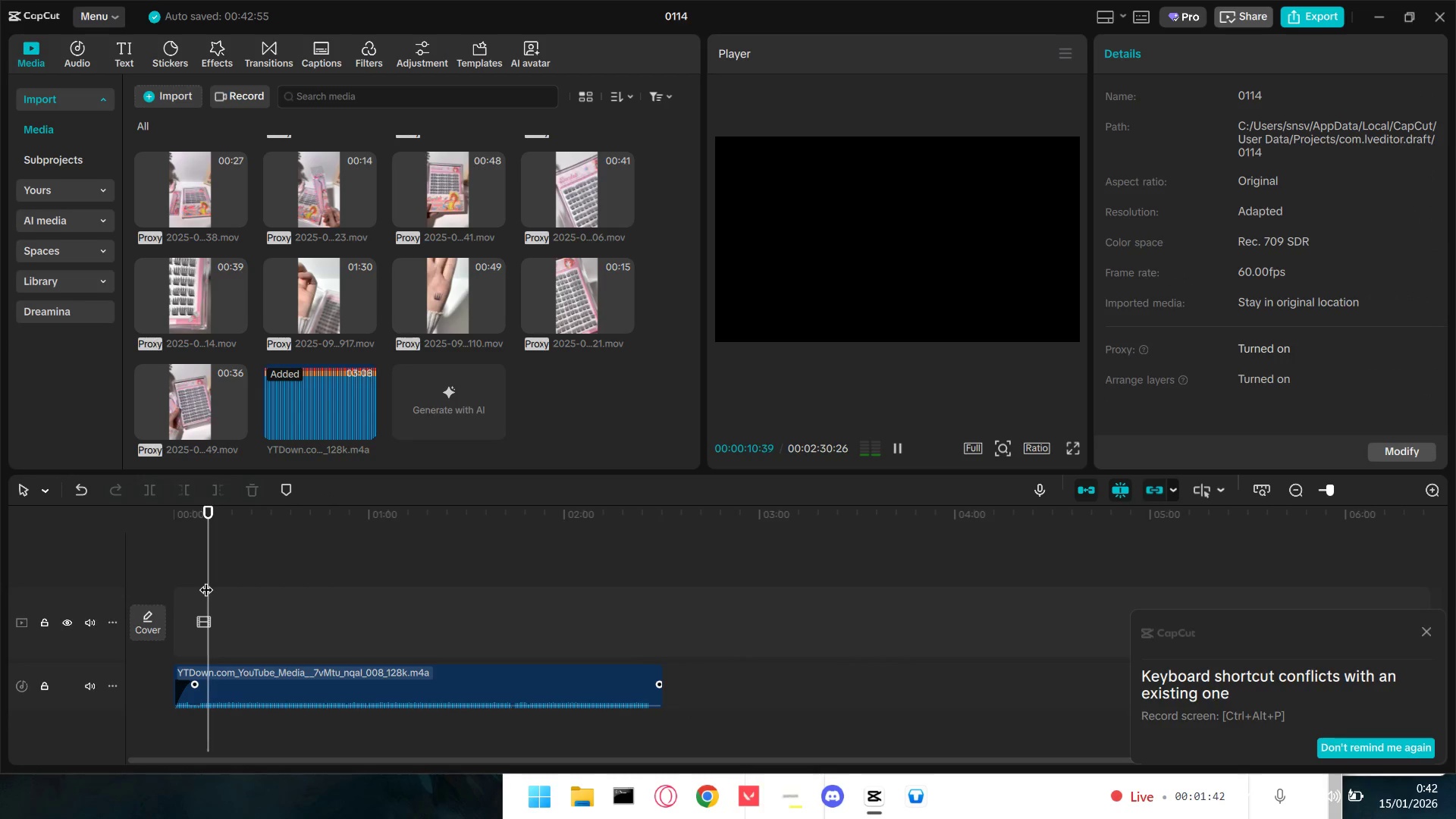 
left_click([219, 580])
 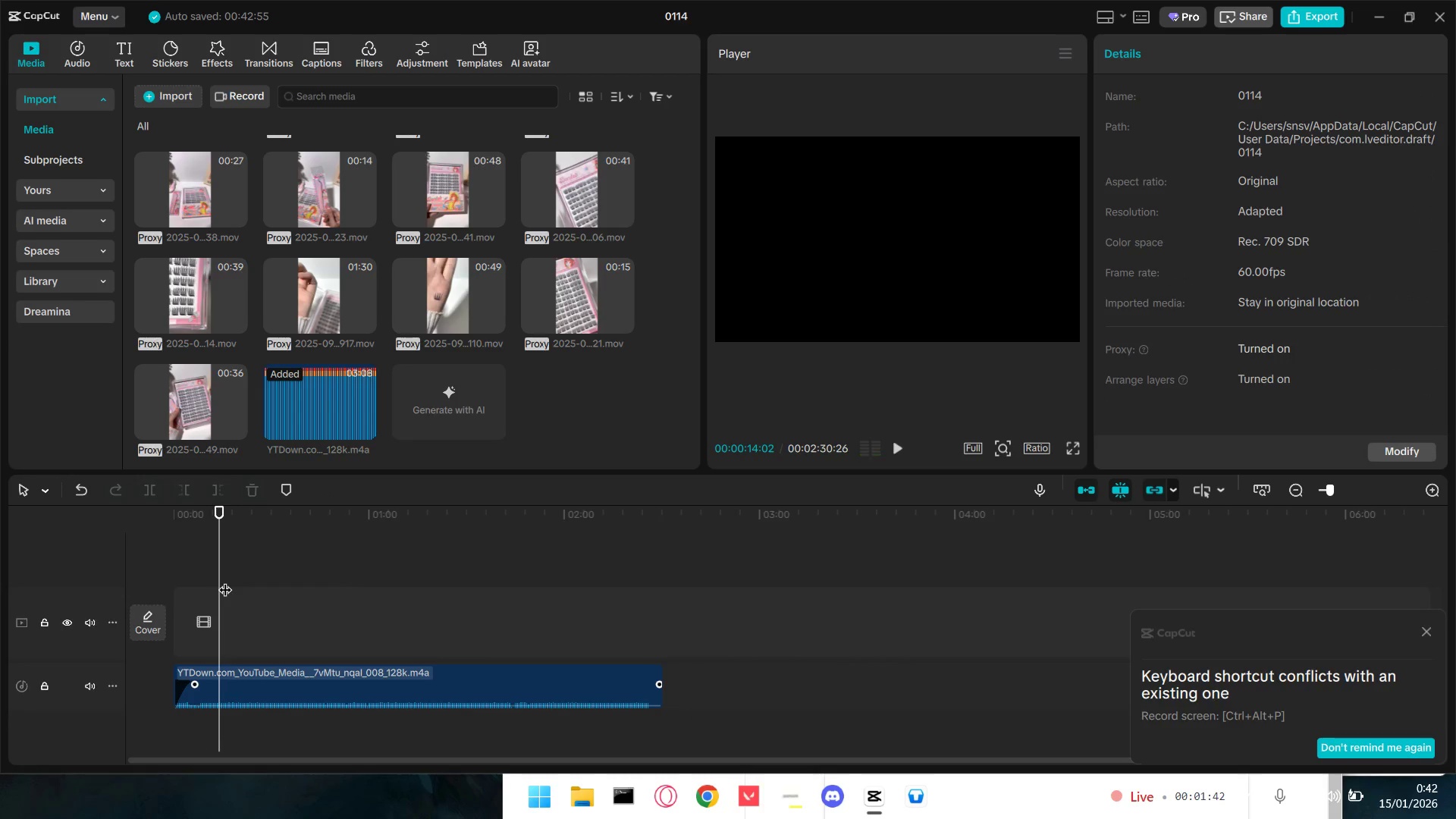 
key(Space)
 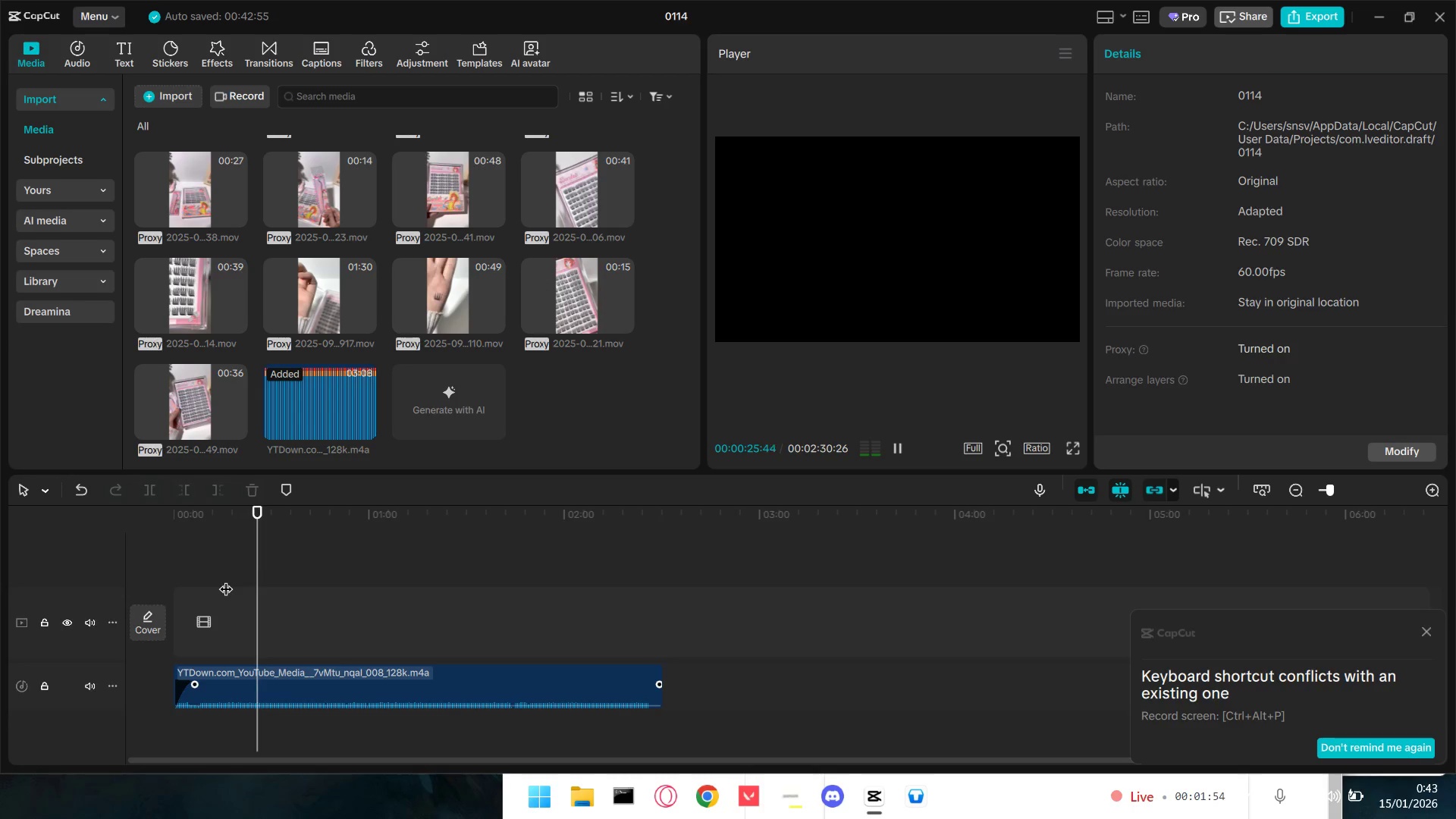 
wait(16.72)
 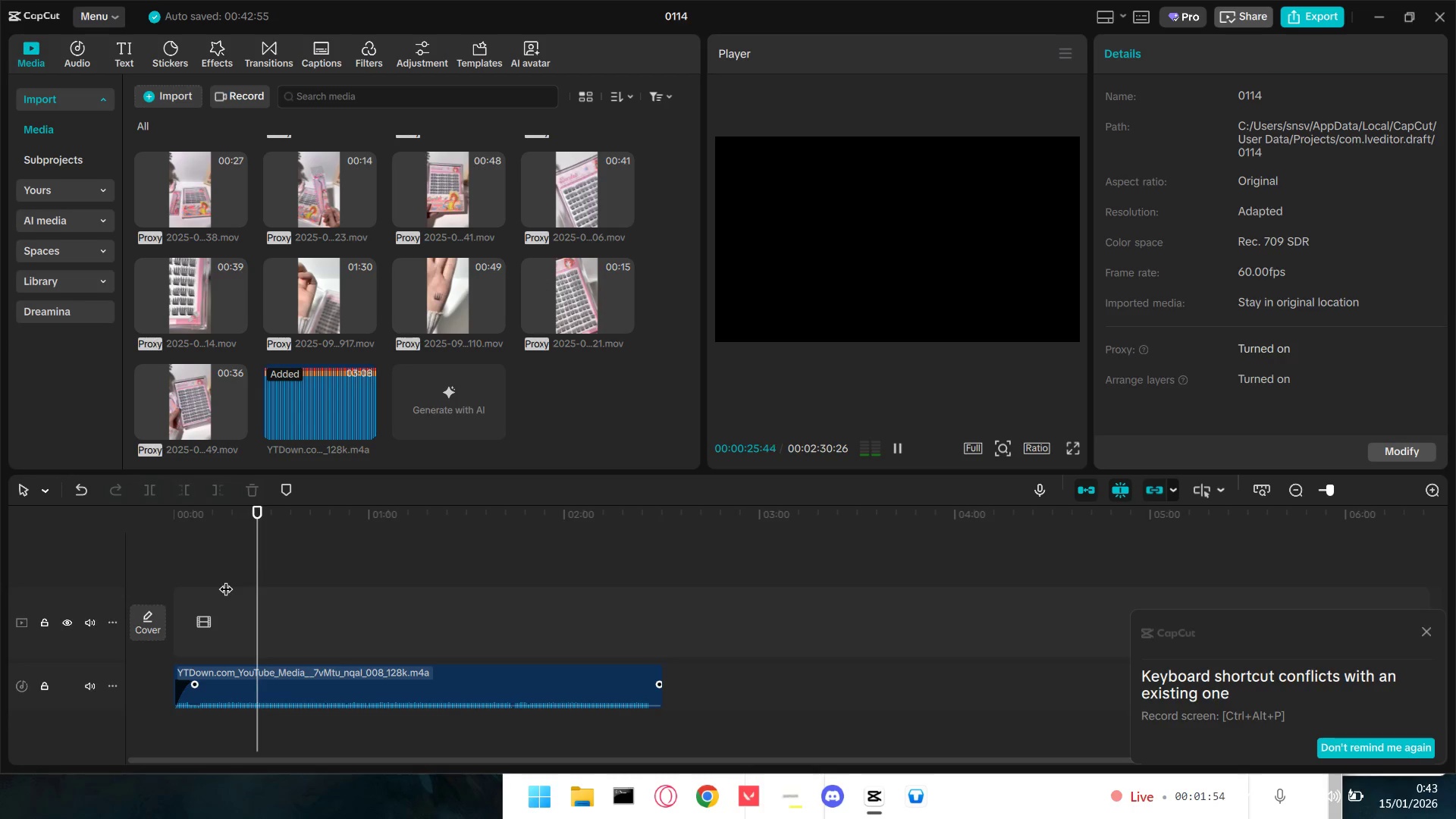 
key(Space)
 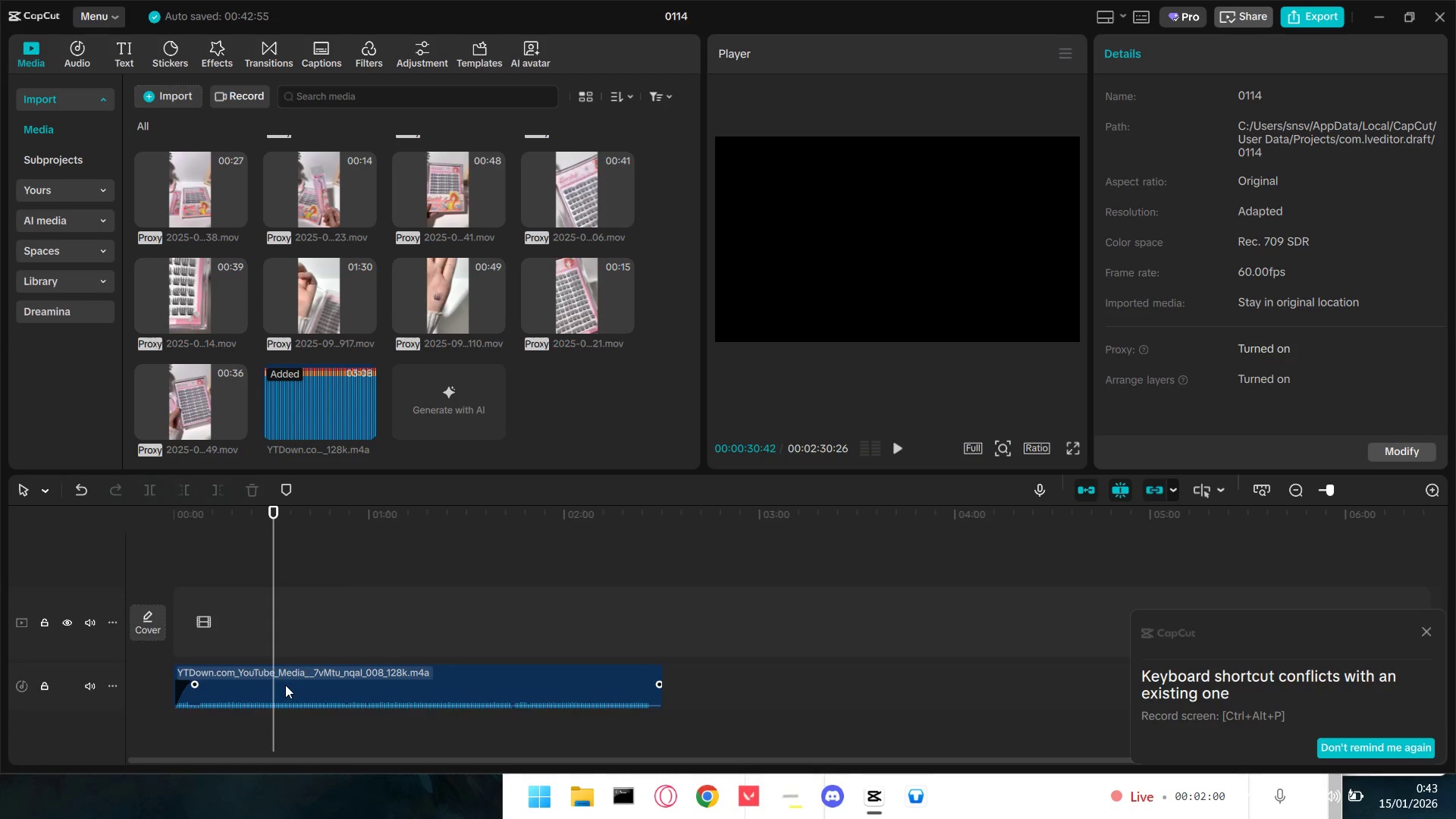 
left_click([285, 684])
 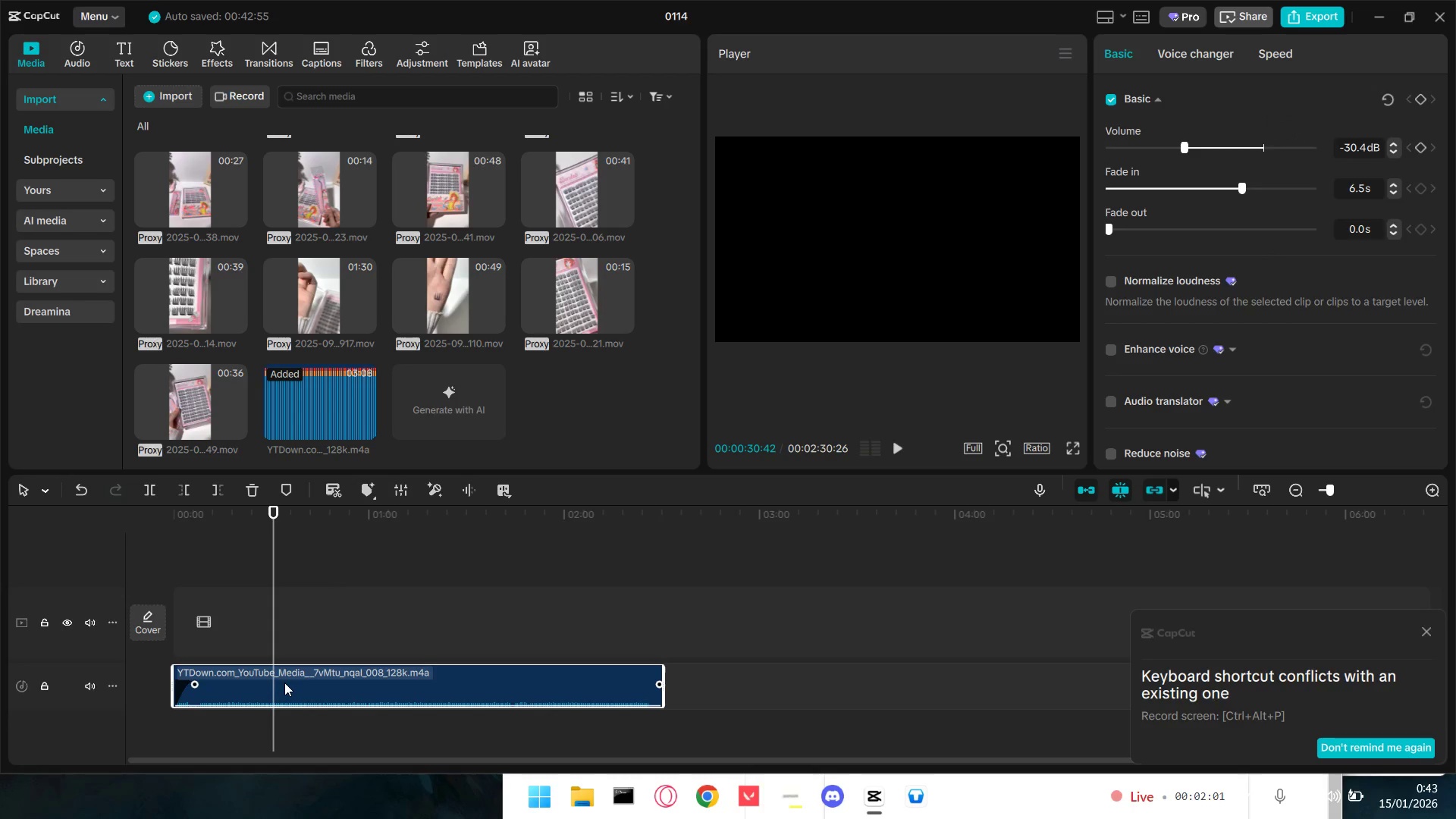 
type(ew)
 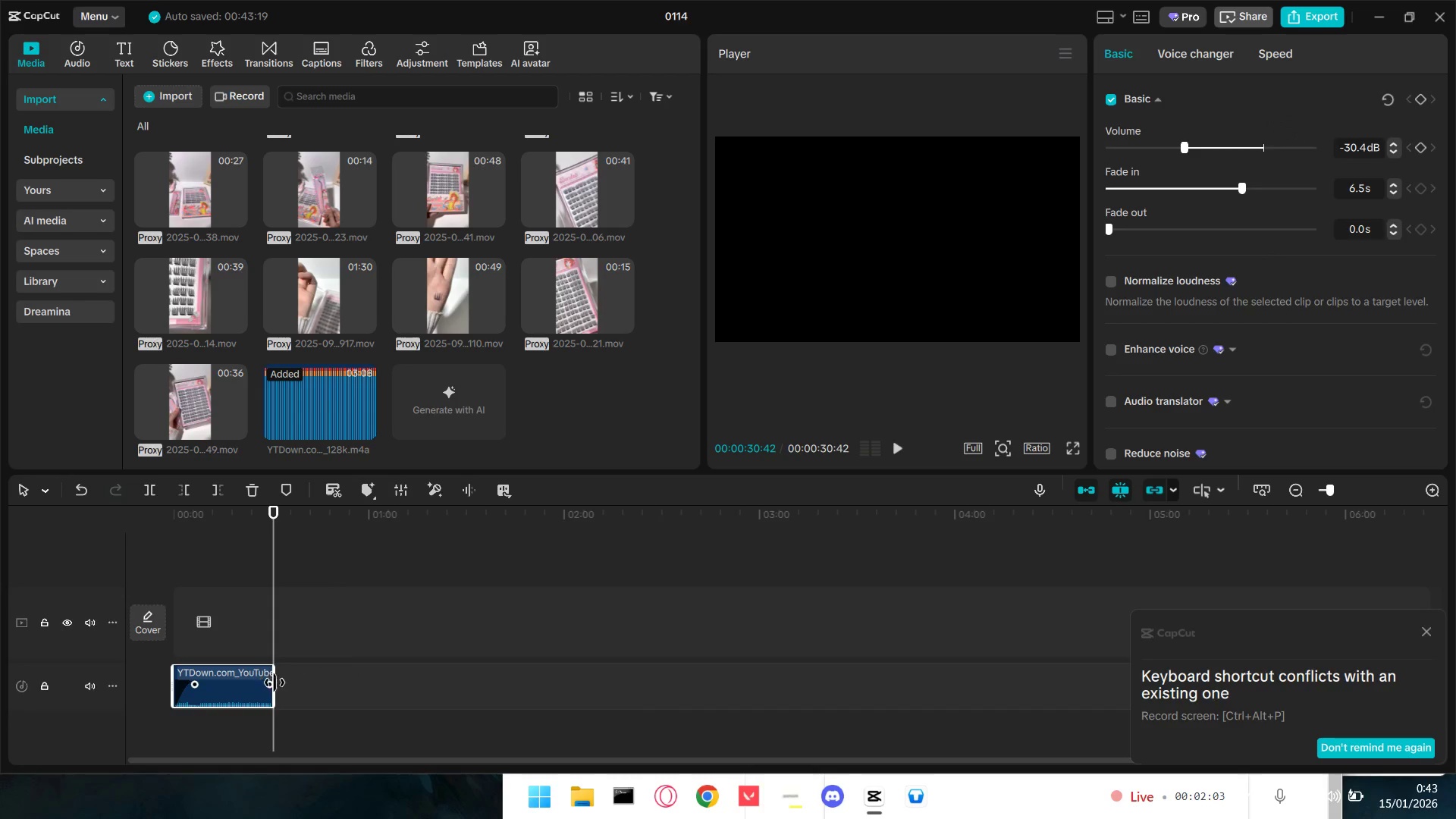 
left_click_drag(start_coordinate=[277, 682], to_coordinate=[283, 682])
 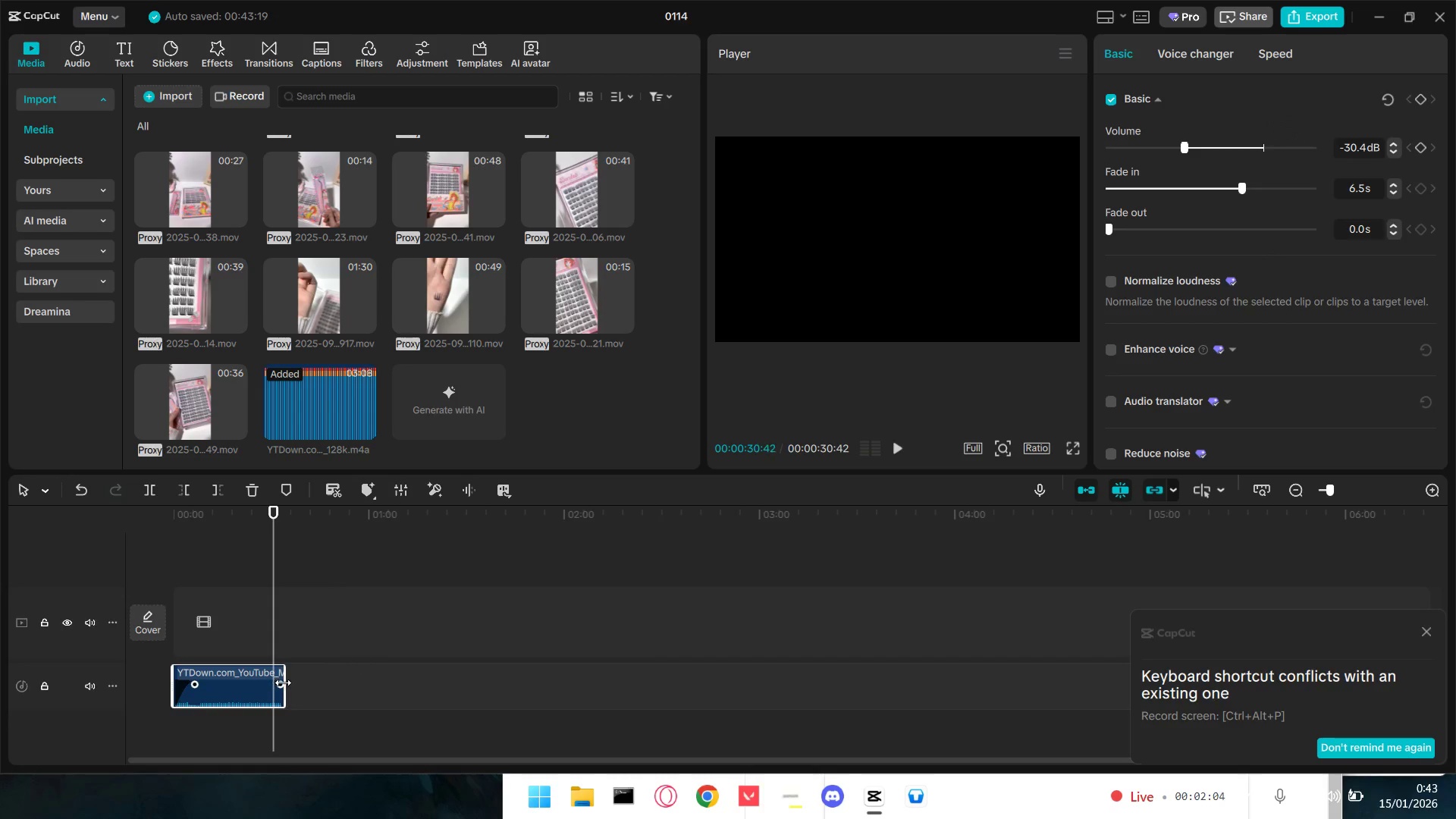 
hold_key(key=ControlLeft, duration=0.64)
scroll: coordinate [283, 682], scroll_direction: up, amount: 4.0
 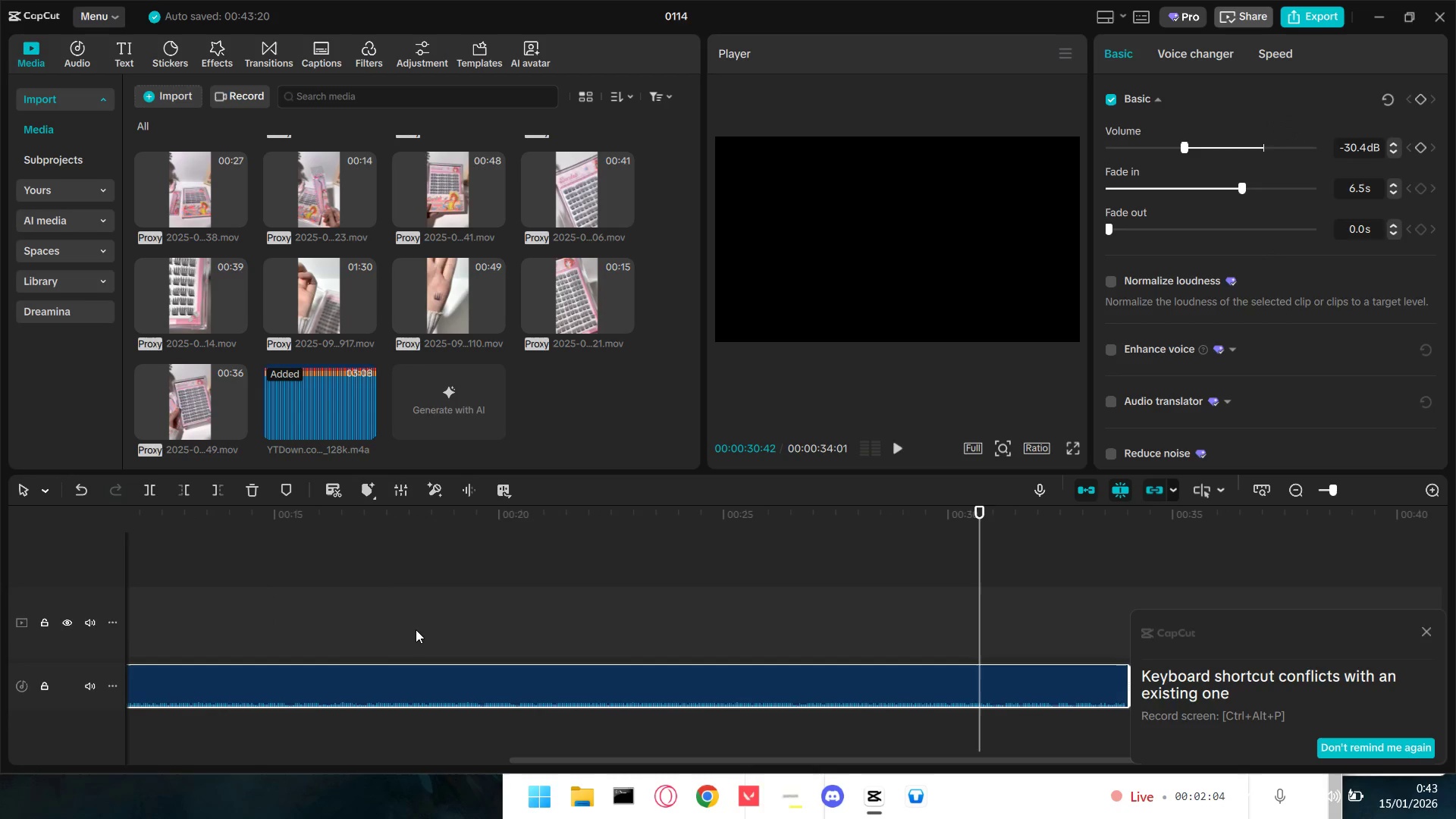 
hold_key(key=ControlLeft, duration=0.59)
scroll: coordinate [417, 632], scroll_direction: down, amount: 2.0
 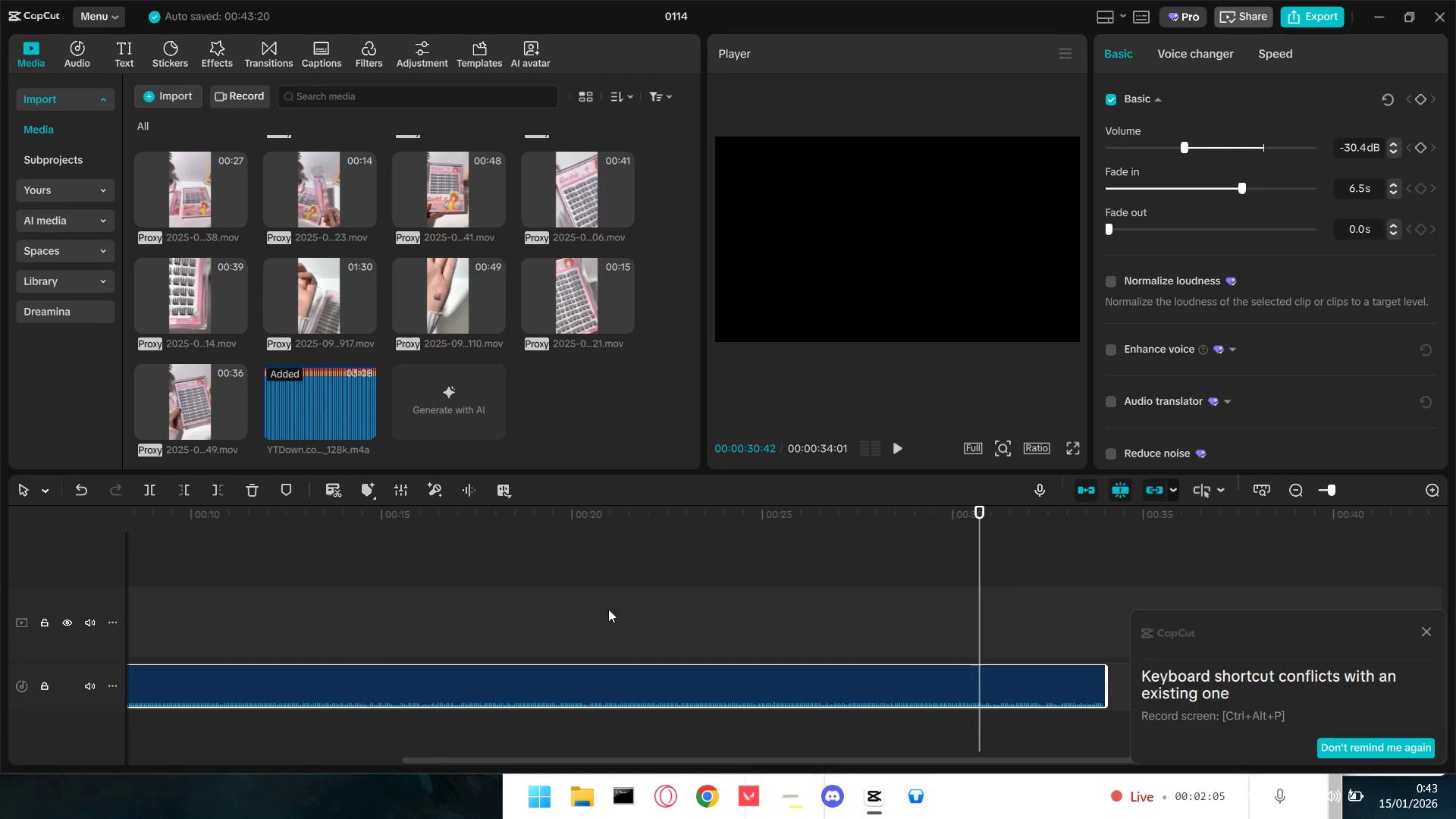 
left_click_drag(start_coordinate=[800, 637], to_coordinate=[804, 637])
 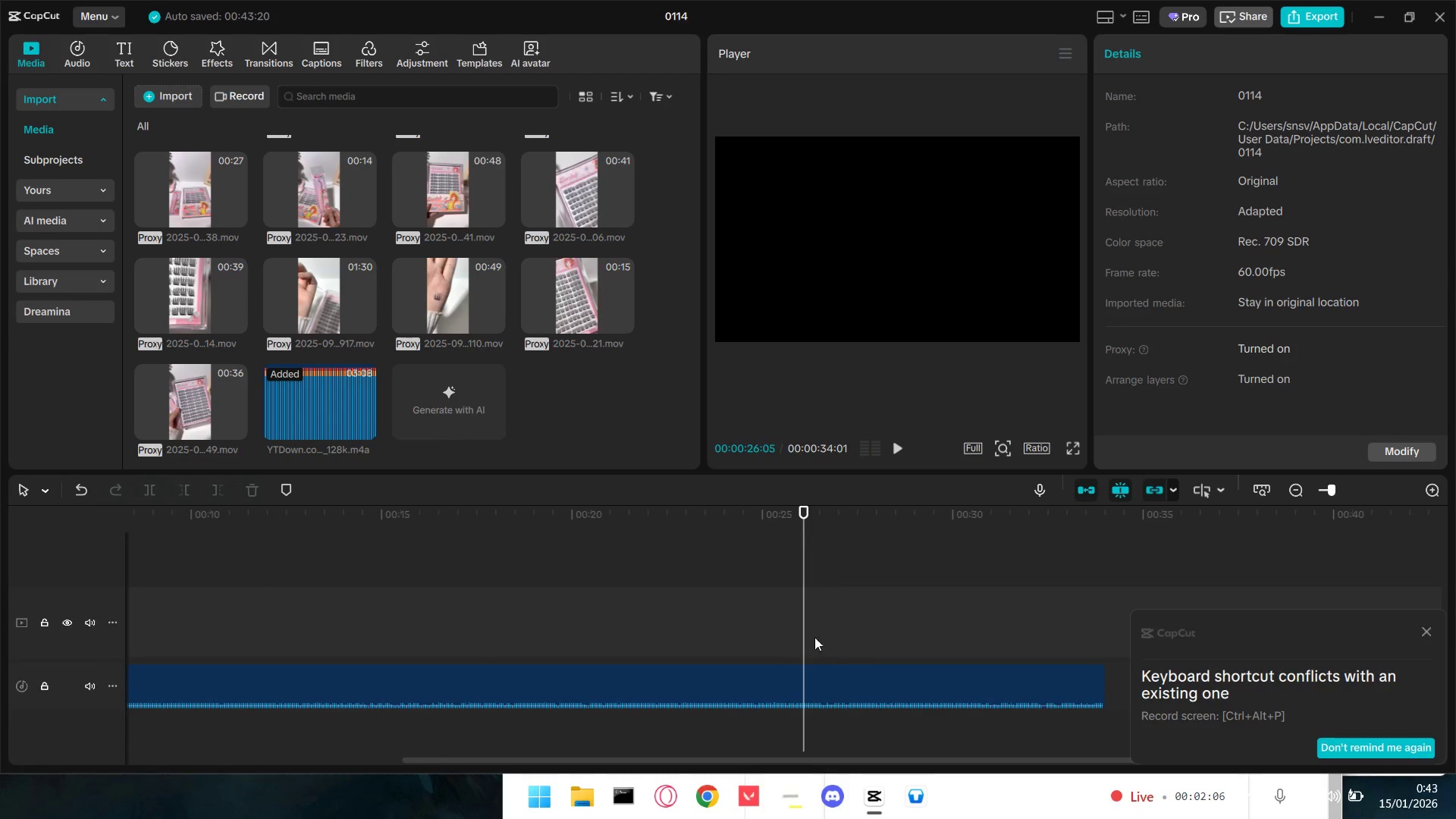 
key(Space)
 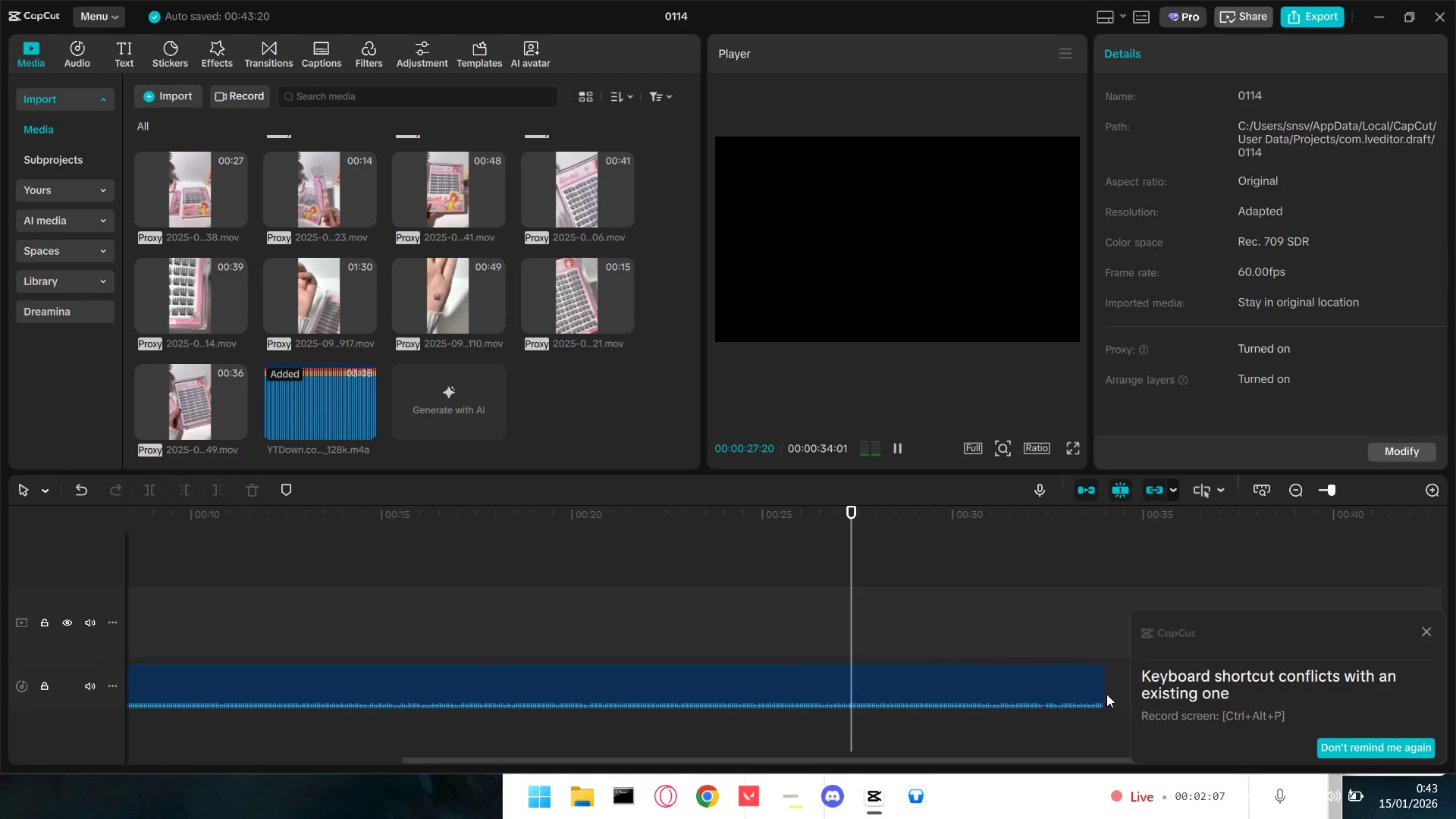 
left_click_drag(start_coordinate=[1100, 684], to_coordinate=[984, 692])
 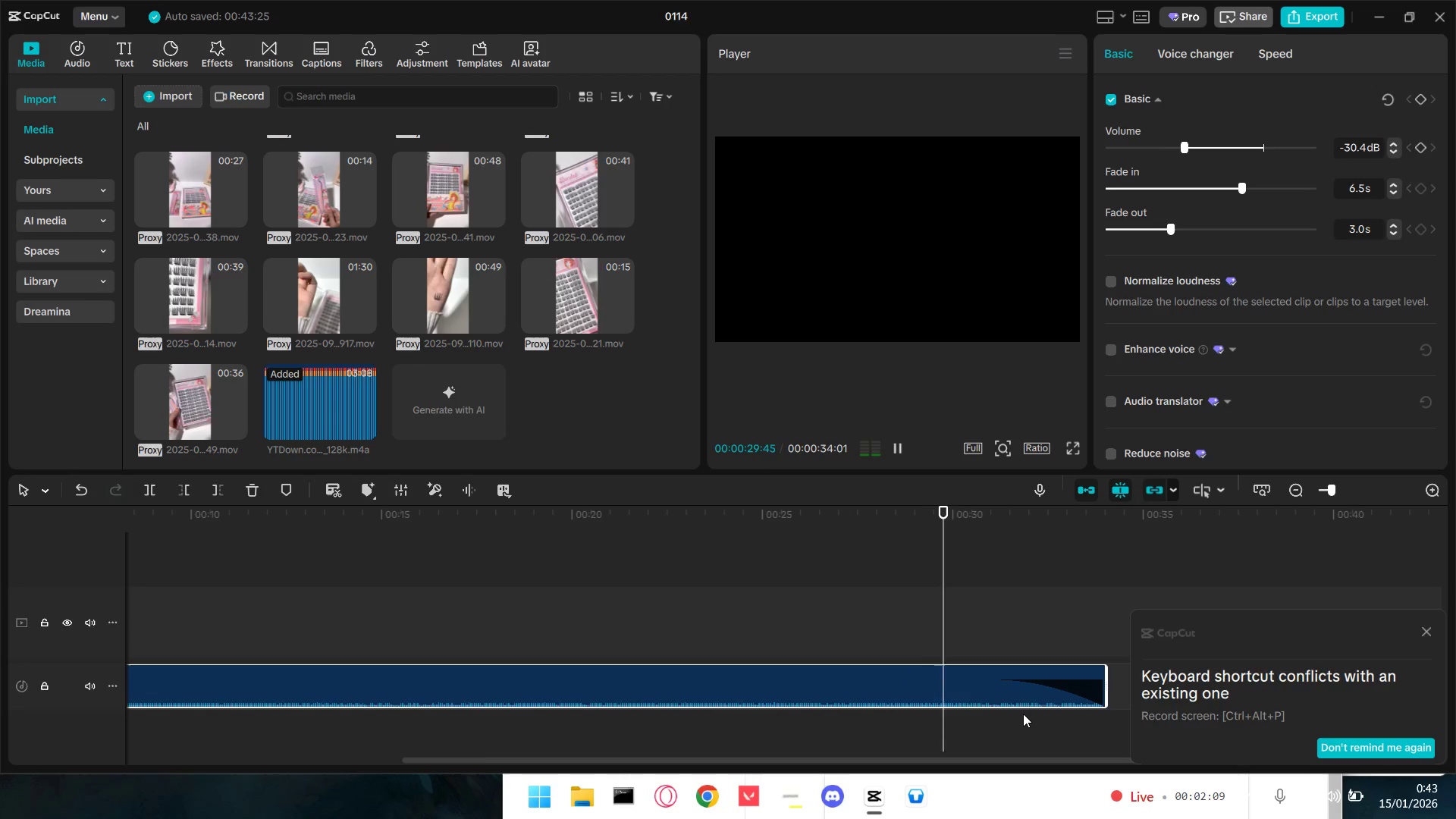 
key(Space)
 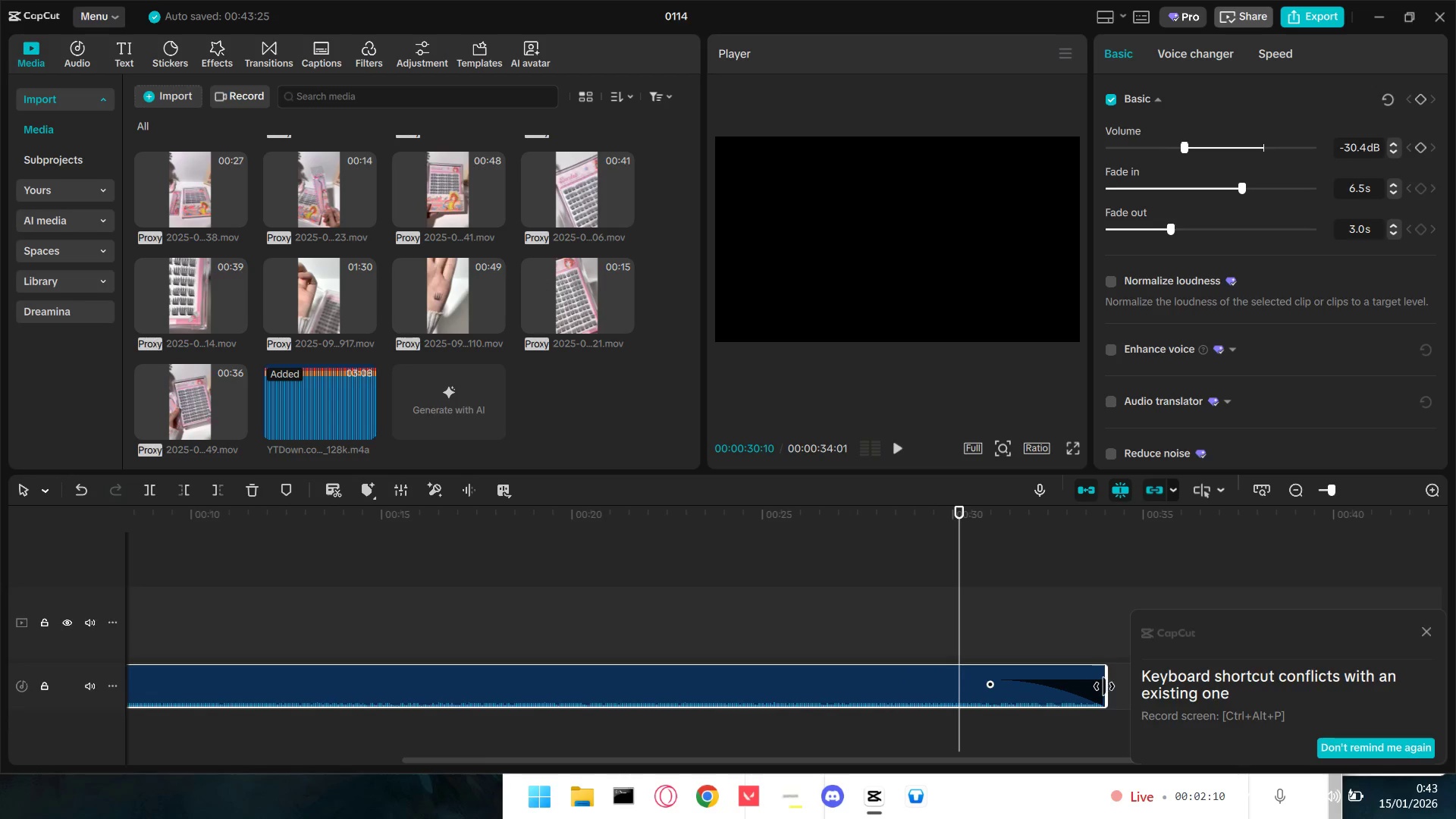 
left_click_drag(start_coordinate=[1106, 686], to_coordinate=[1056, 692])
 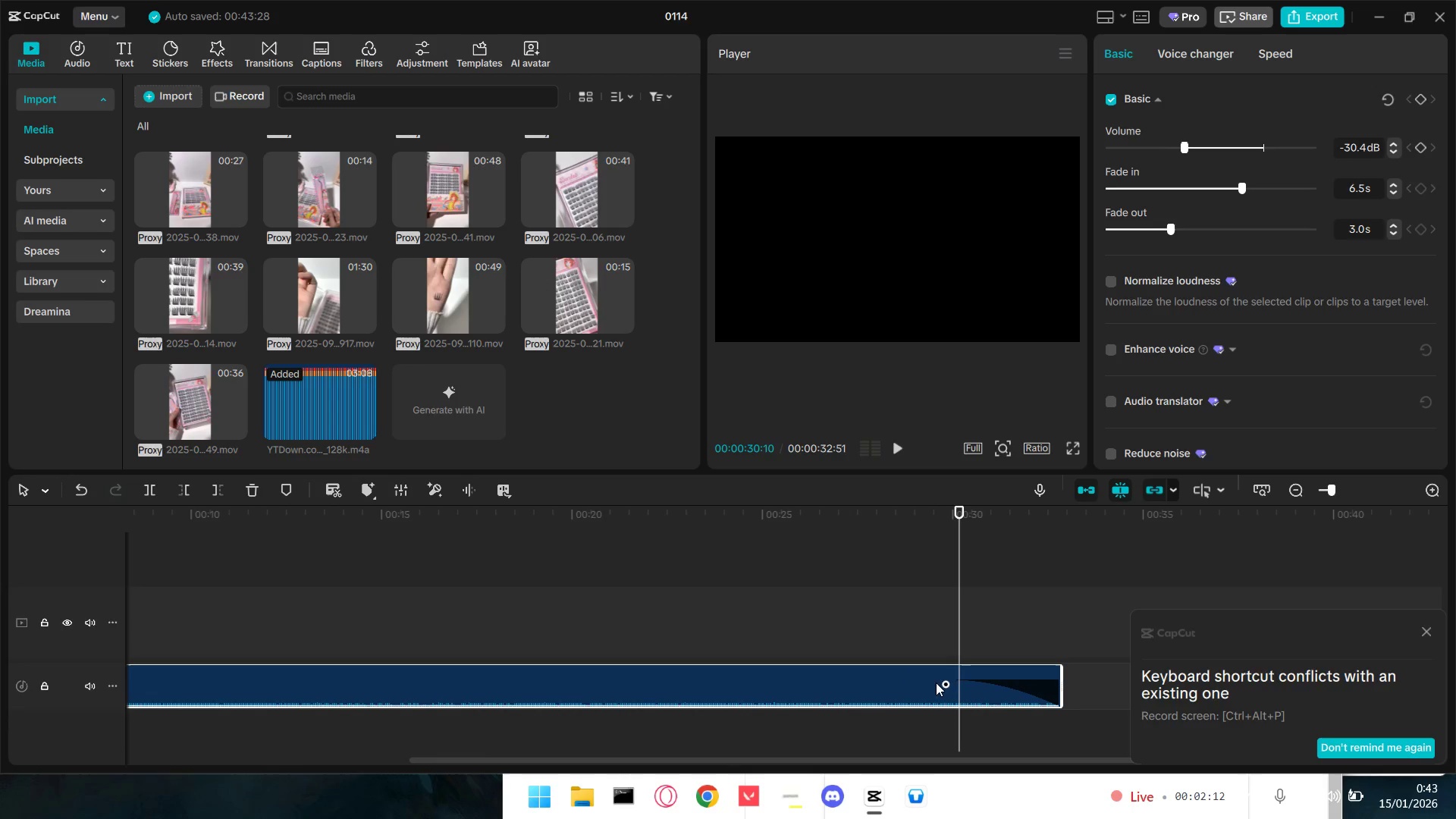 
left_click_drag(start_coordinate=[945, 682], to_coordinate=[890, 682])
 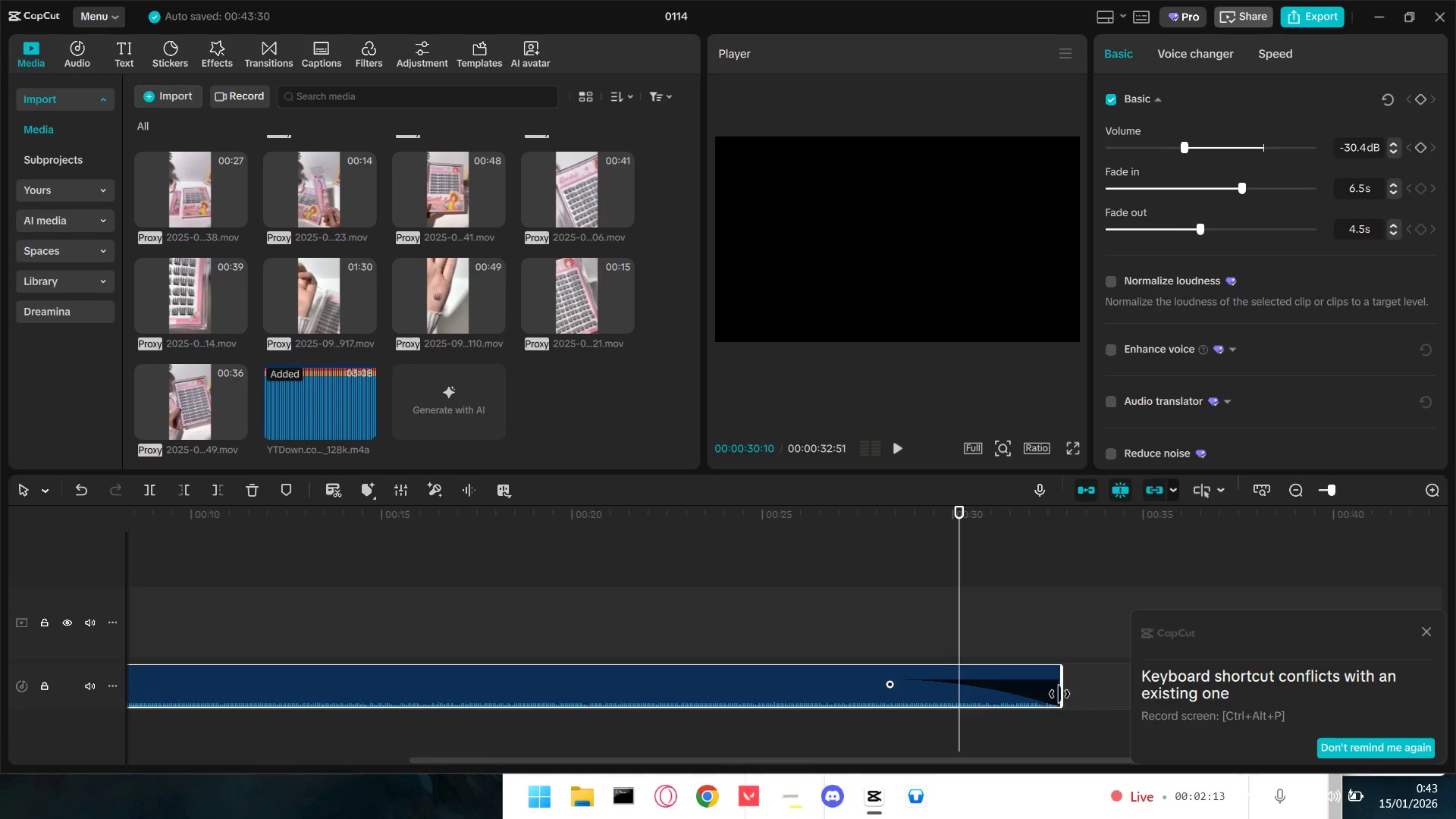 
left_click_drag(start_coordinate=[1060, 693], to_coordinate=[1030, 694])
 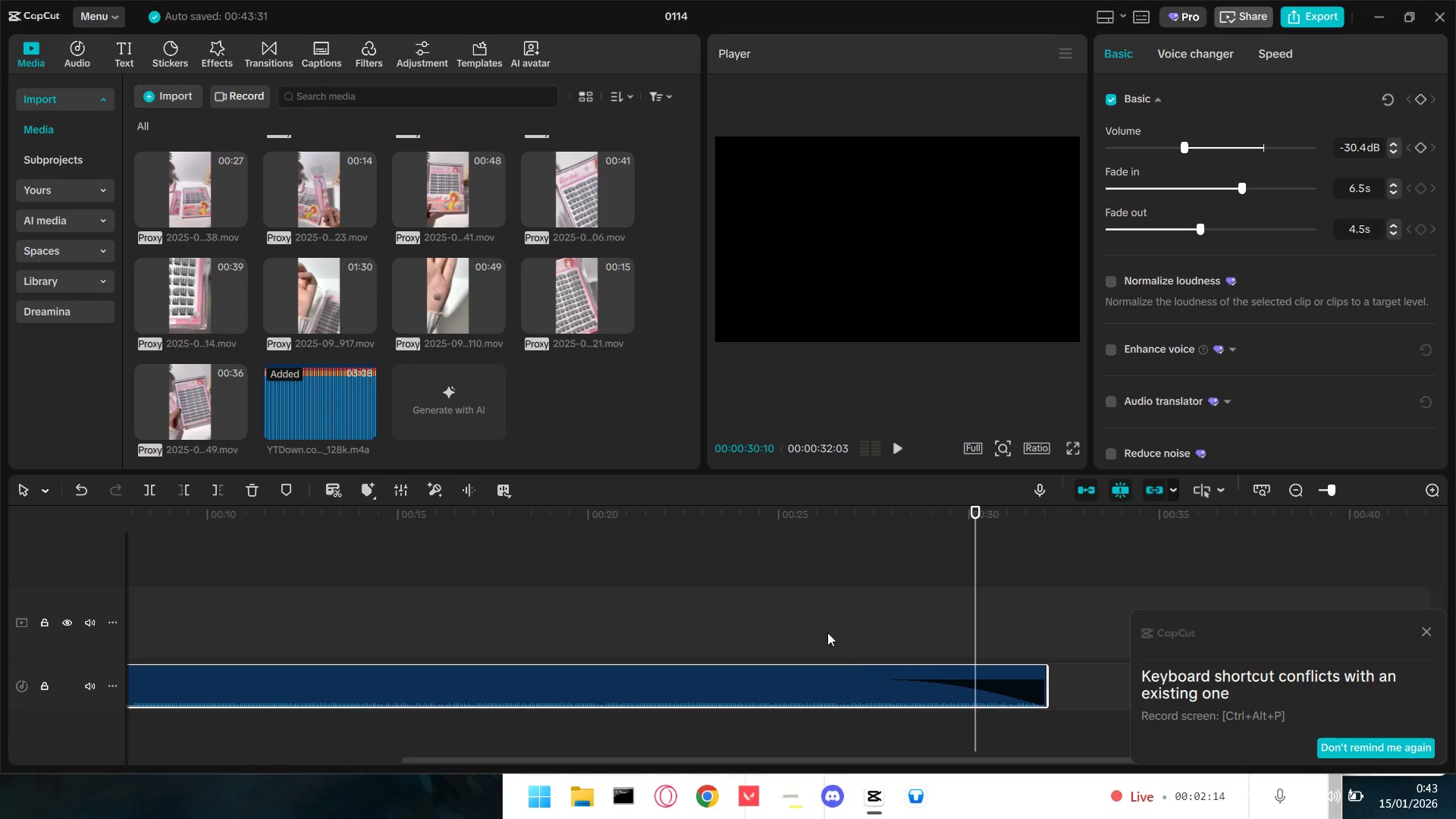 
triple_click([827, 632])
 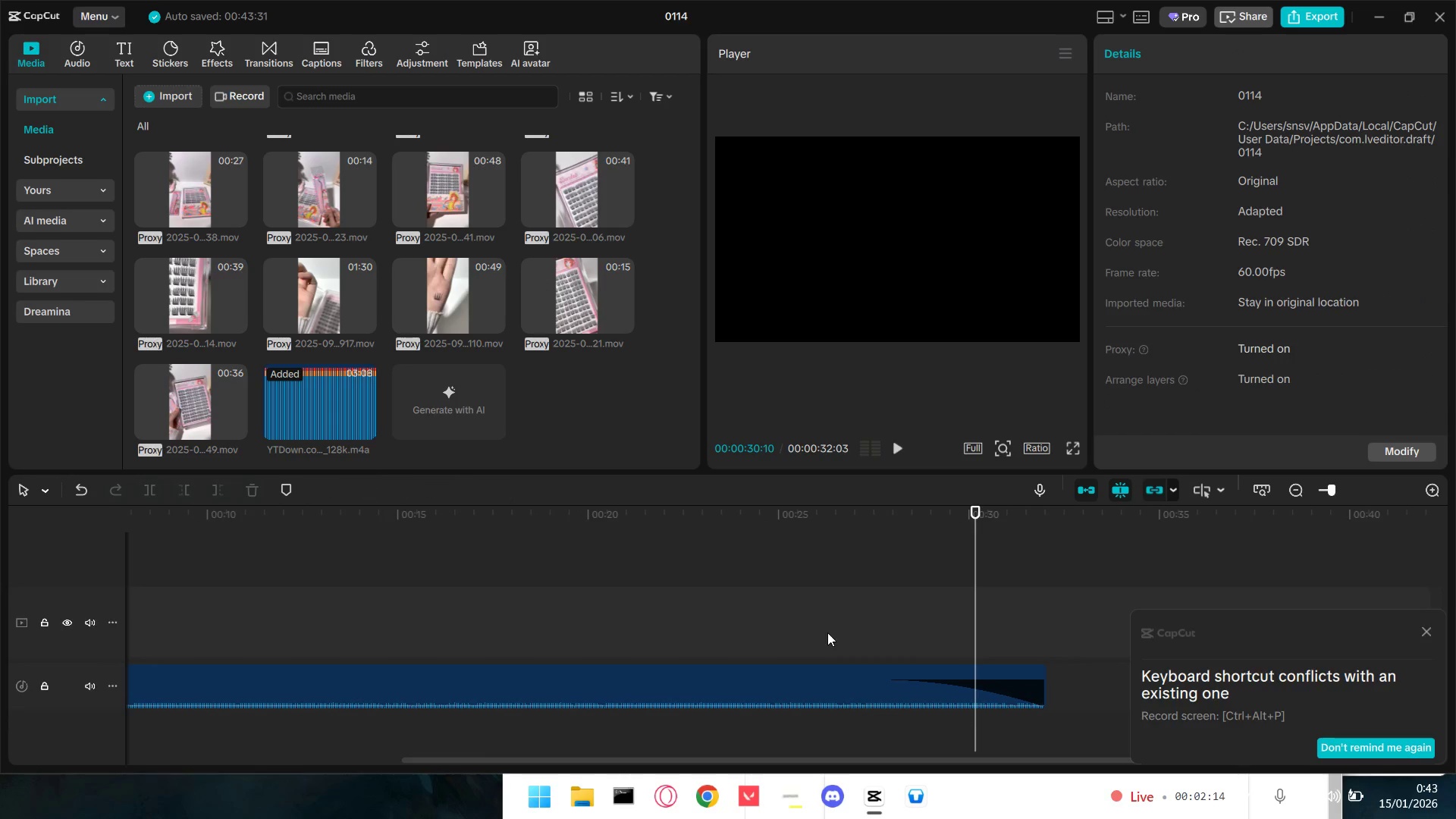 
key(Space)
 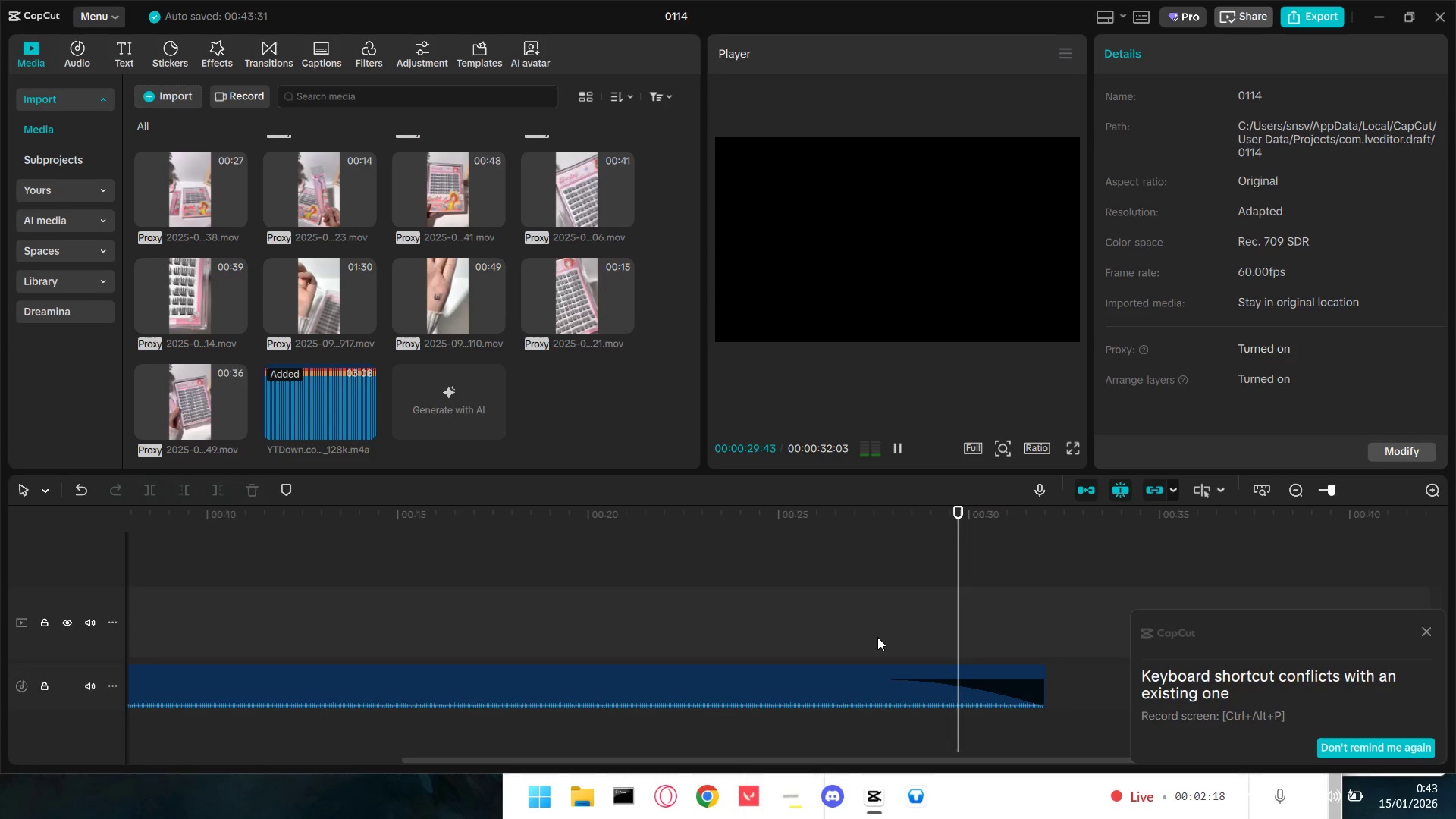 
left_click([1425, 632])
 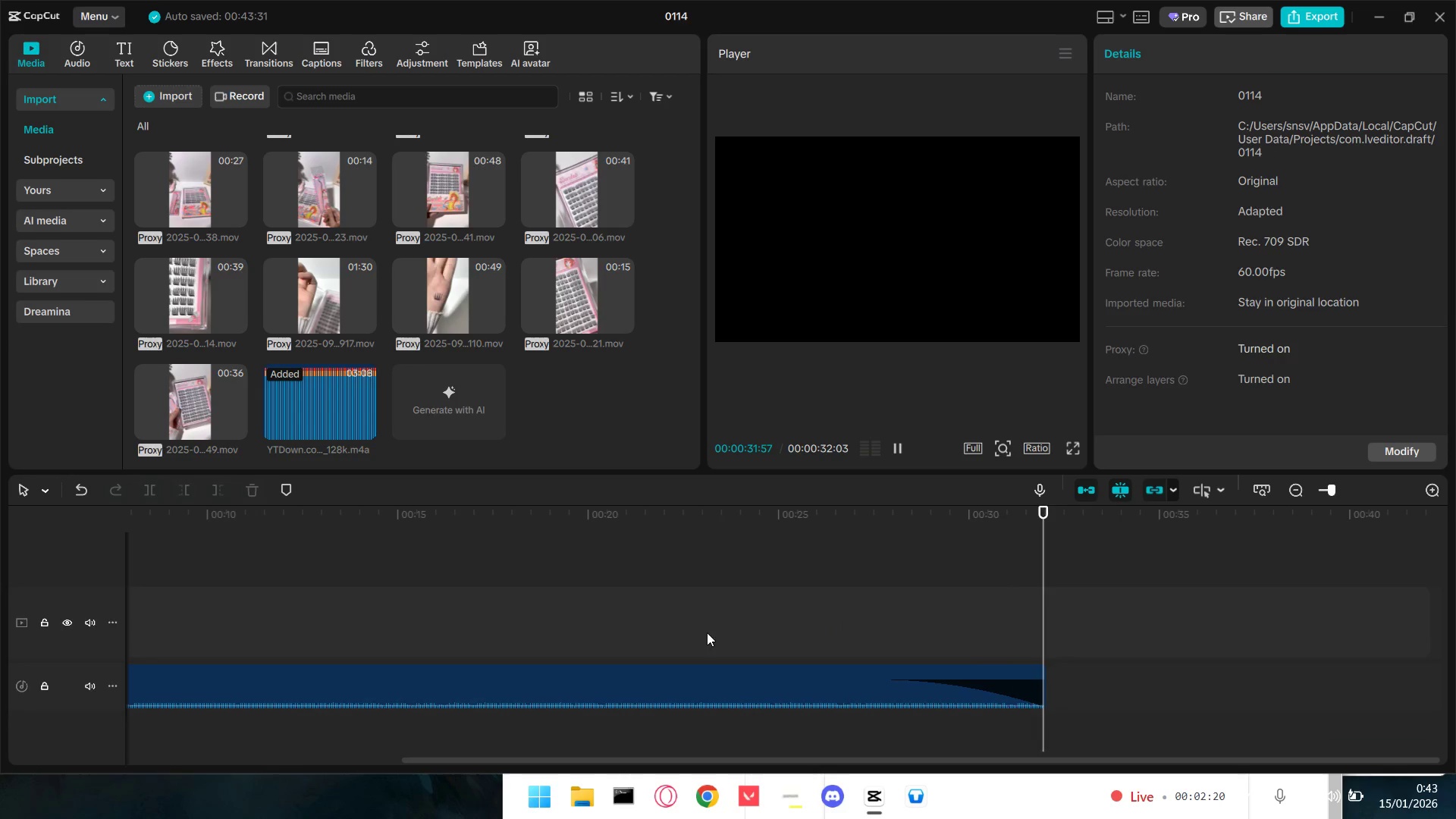 
left_click([401, 588])
 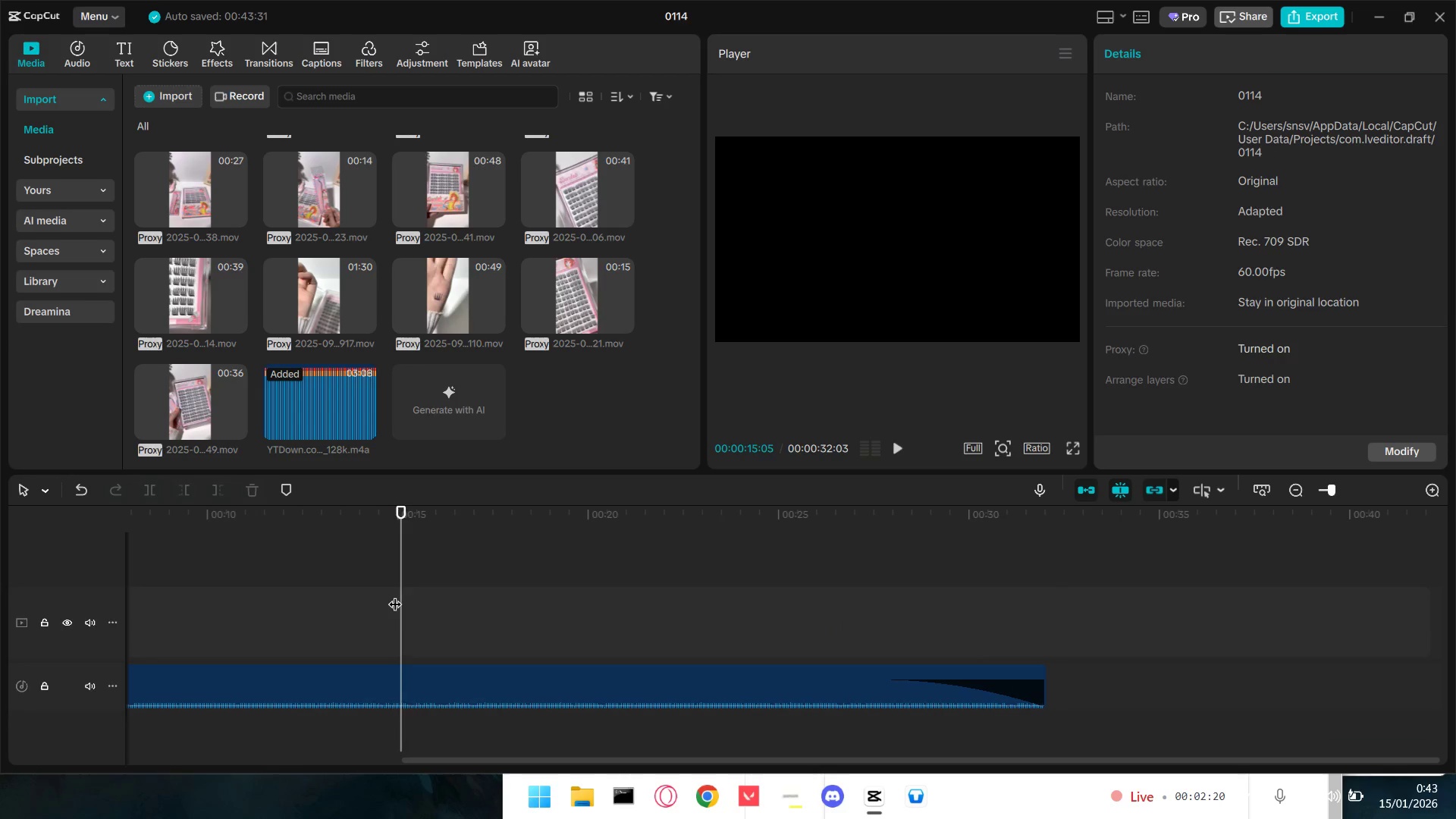 
left_click_drag(start_coordinate=[395, 595], to_coordinate=[0, 595])
 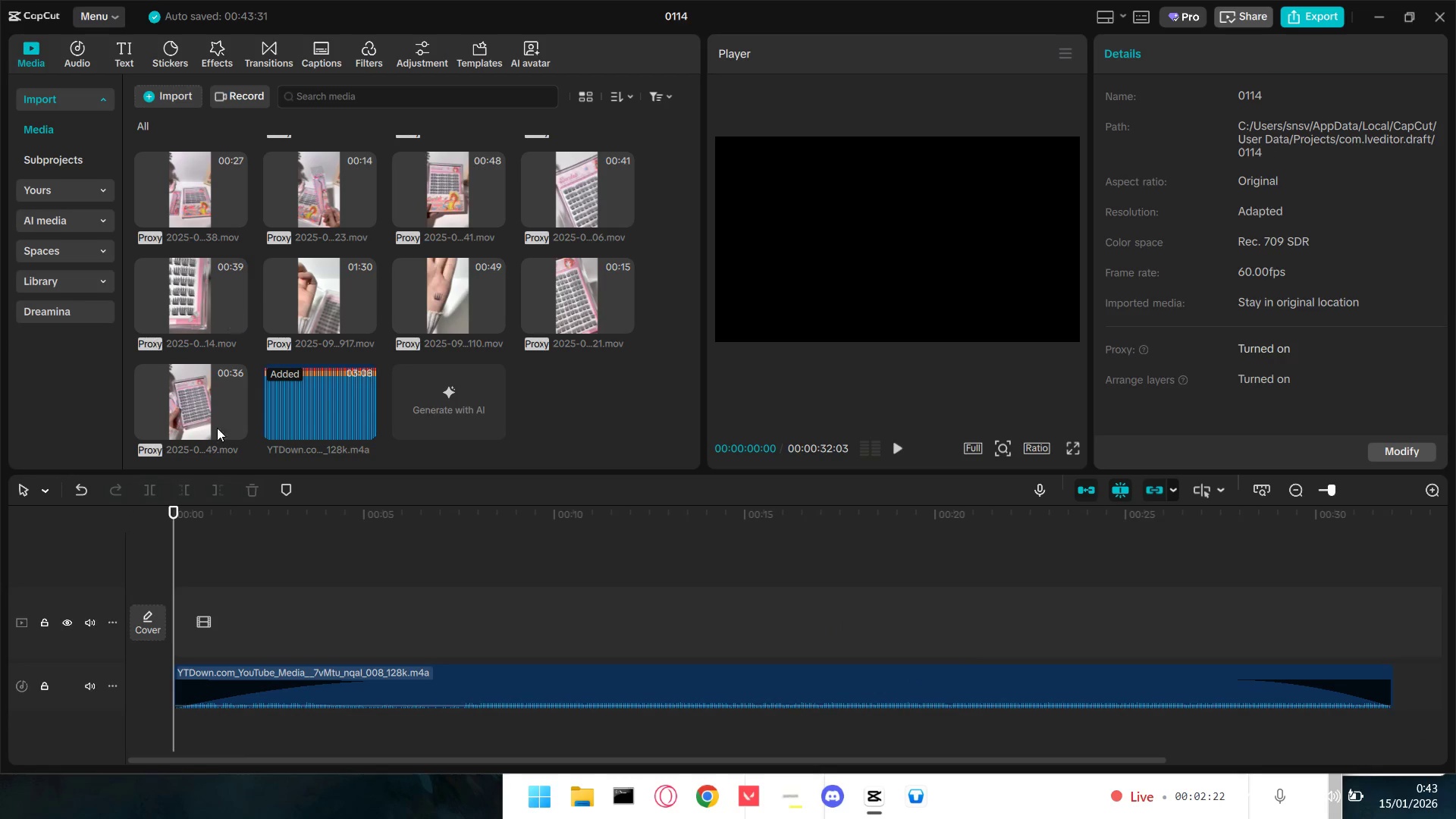 
key(Space)
 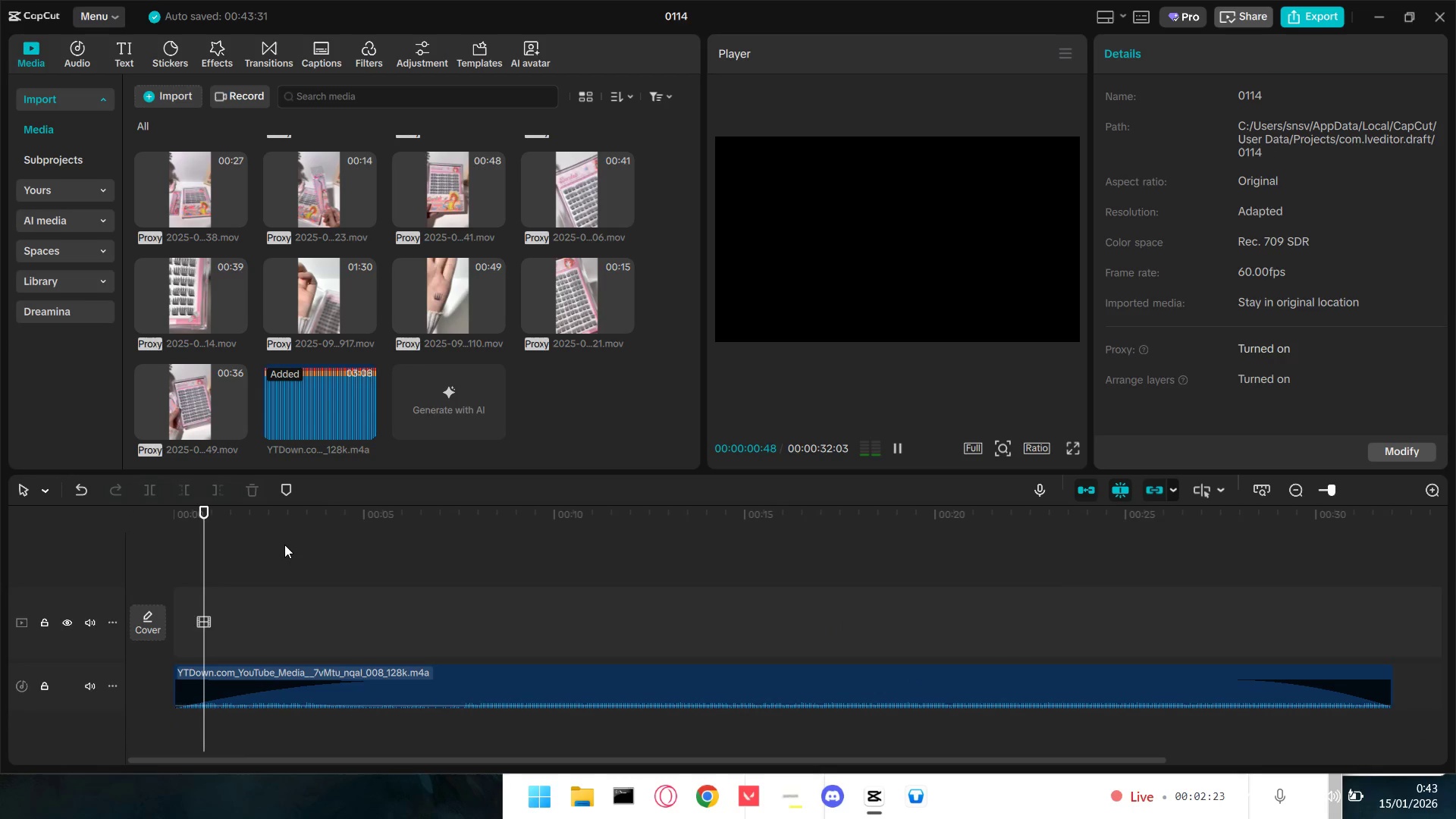 
key(Space)
 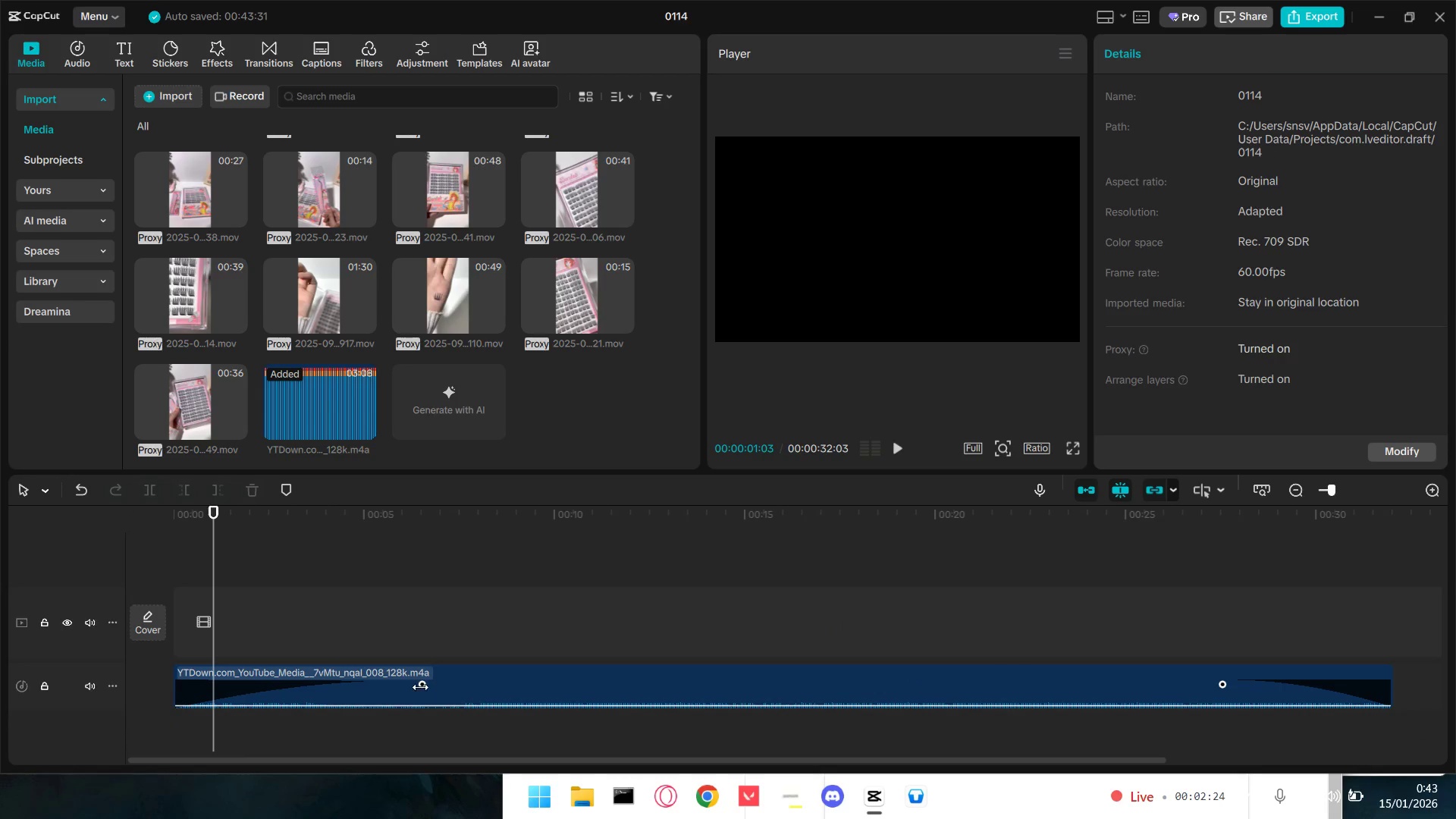 
left_click_drag(start_coordinate=[420, 686], to_coordinate=[312, 684])
 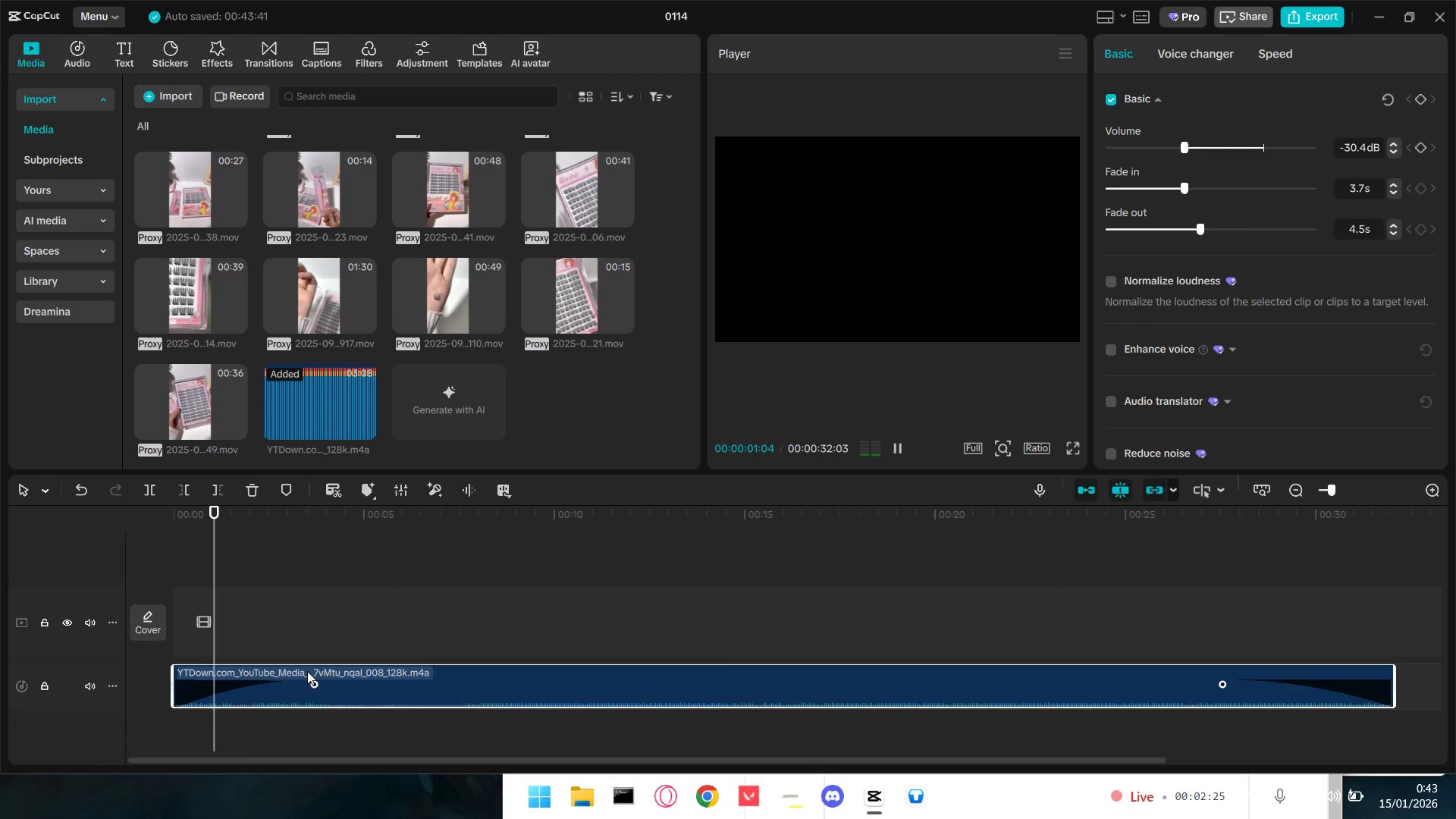 
key(Space)
 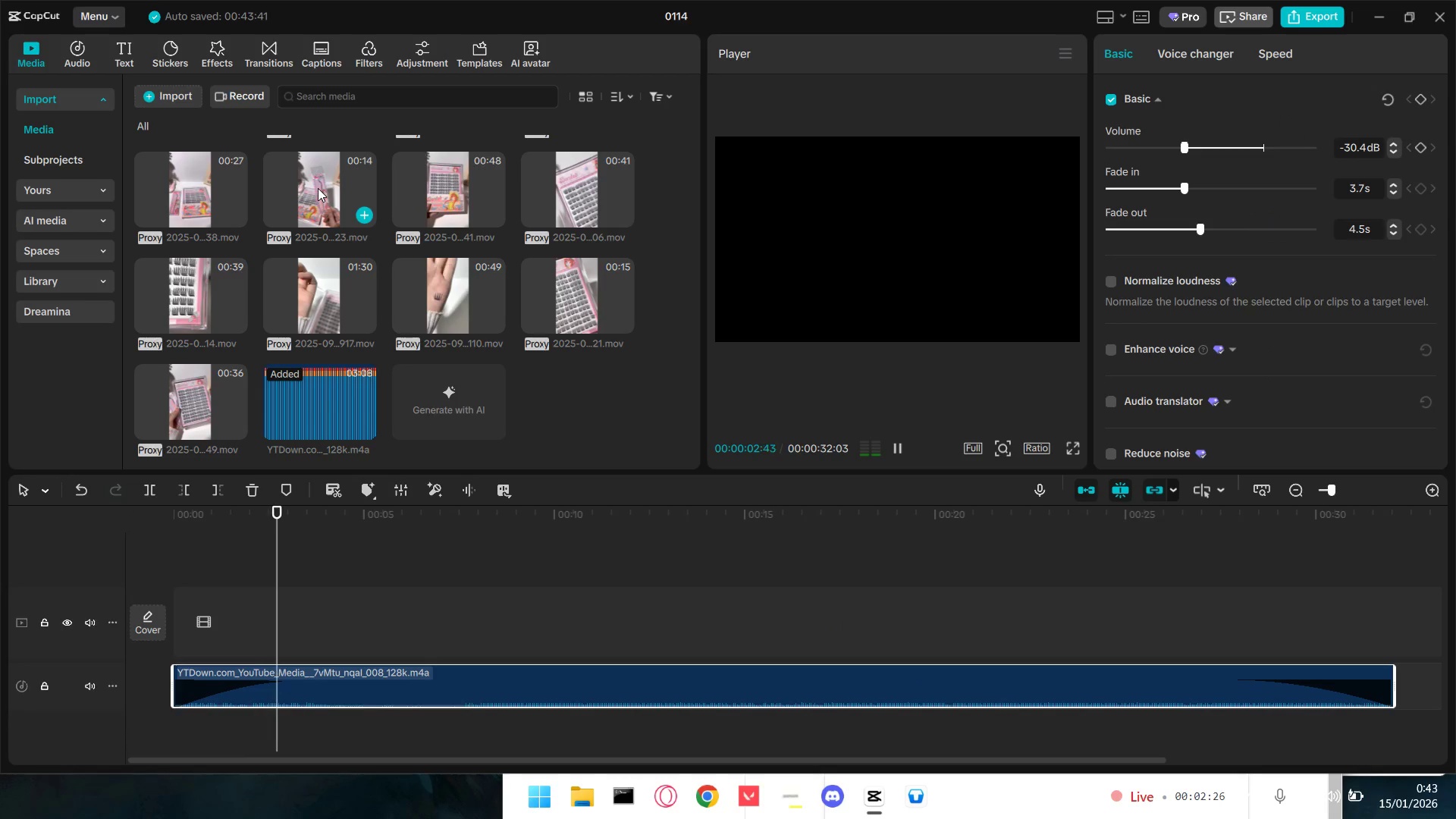 
key(Space)
 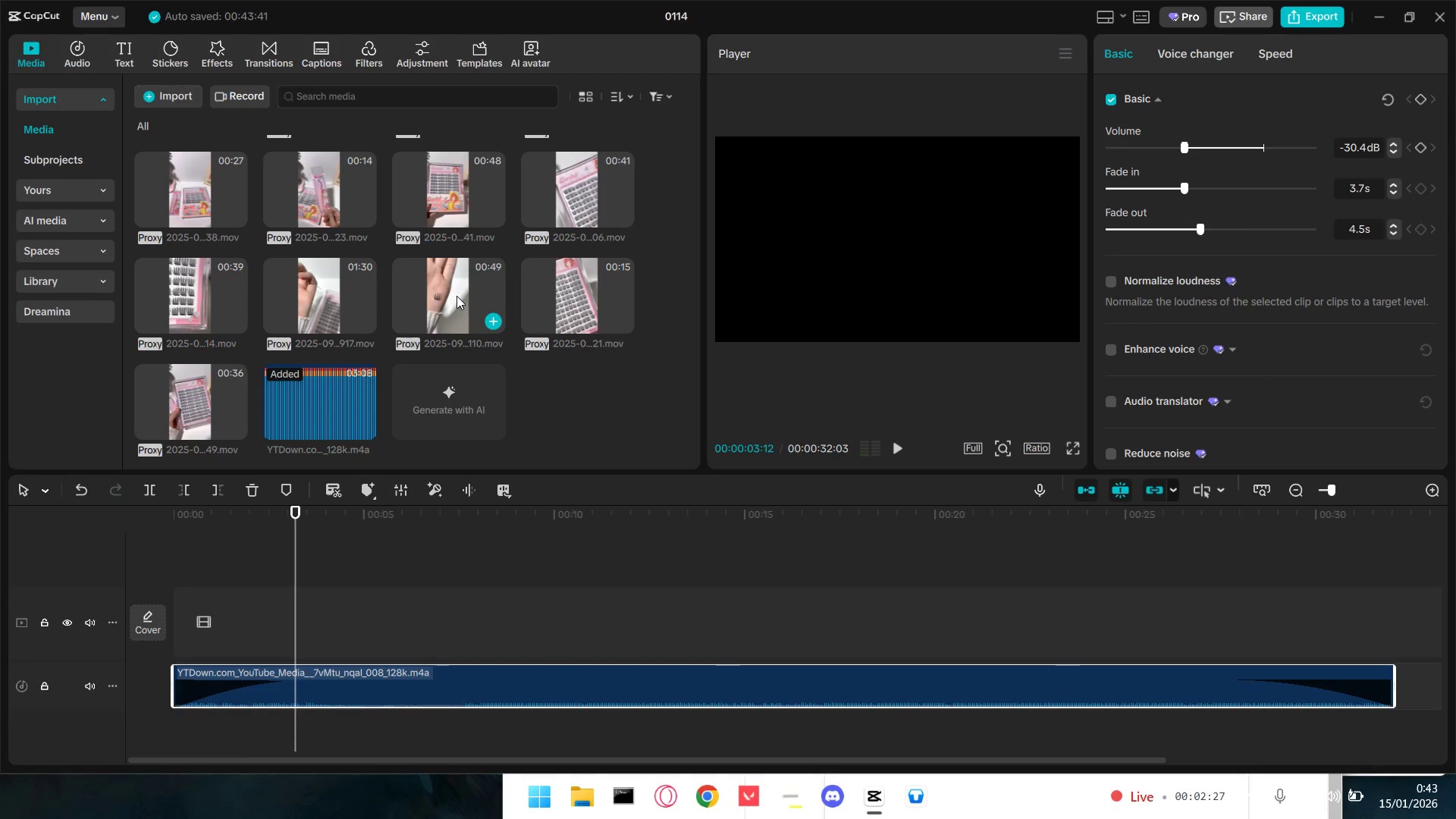 
left_click([457, 296])
 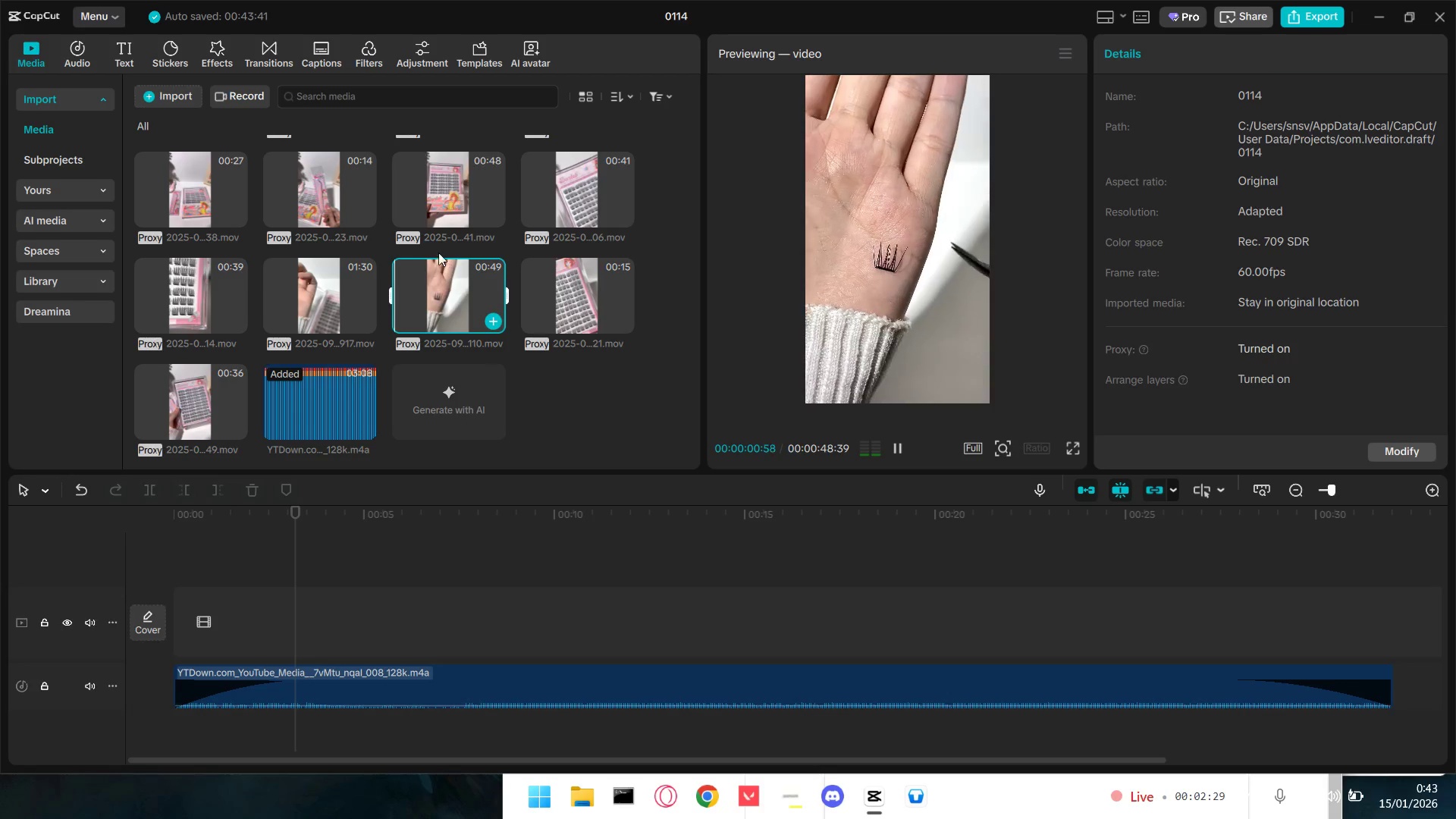 
left_click([215, 187])
 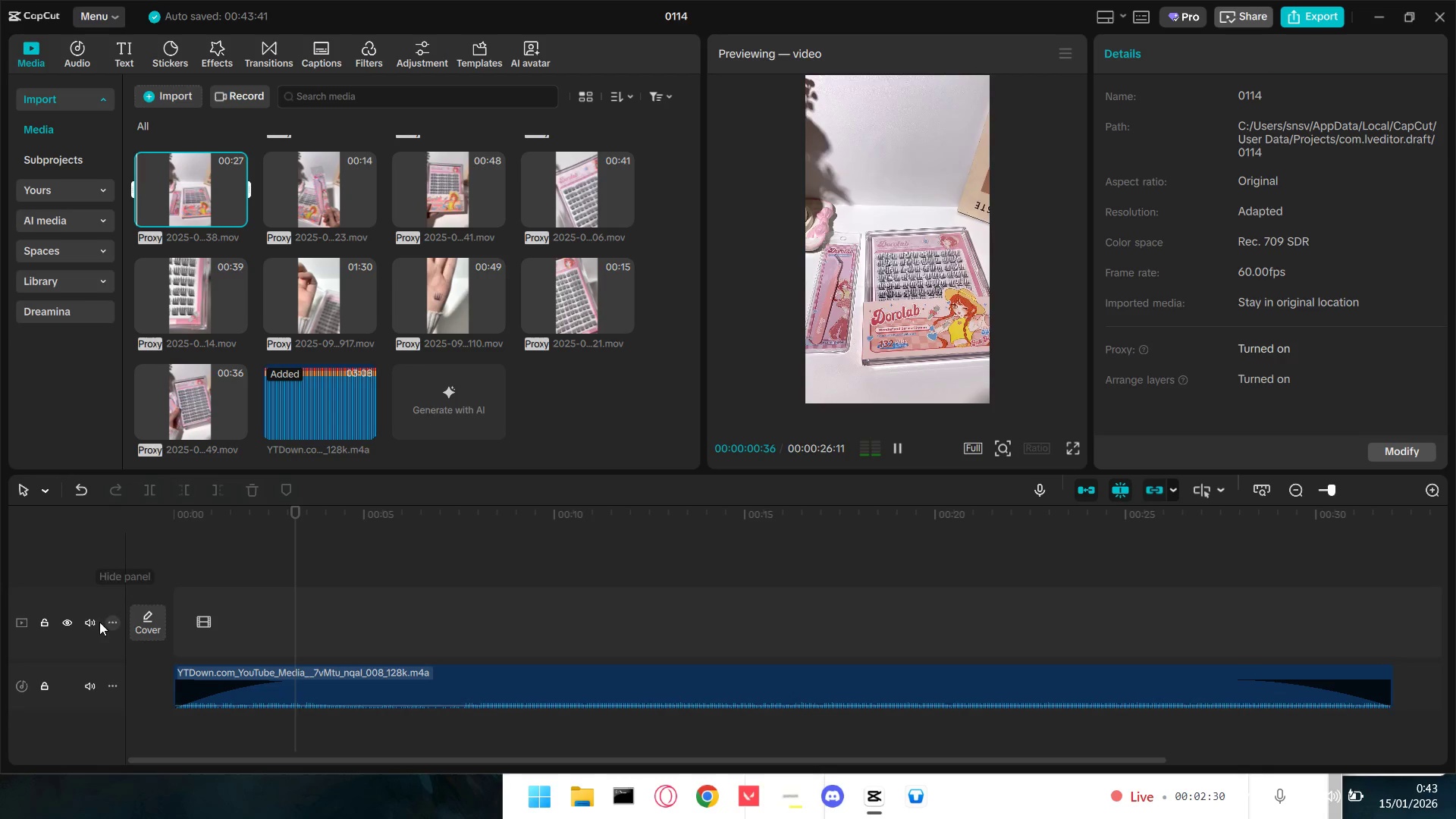 
left_click([86, 626])
 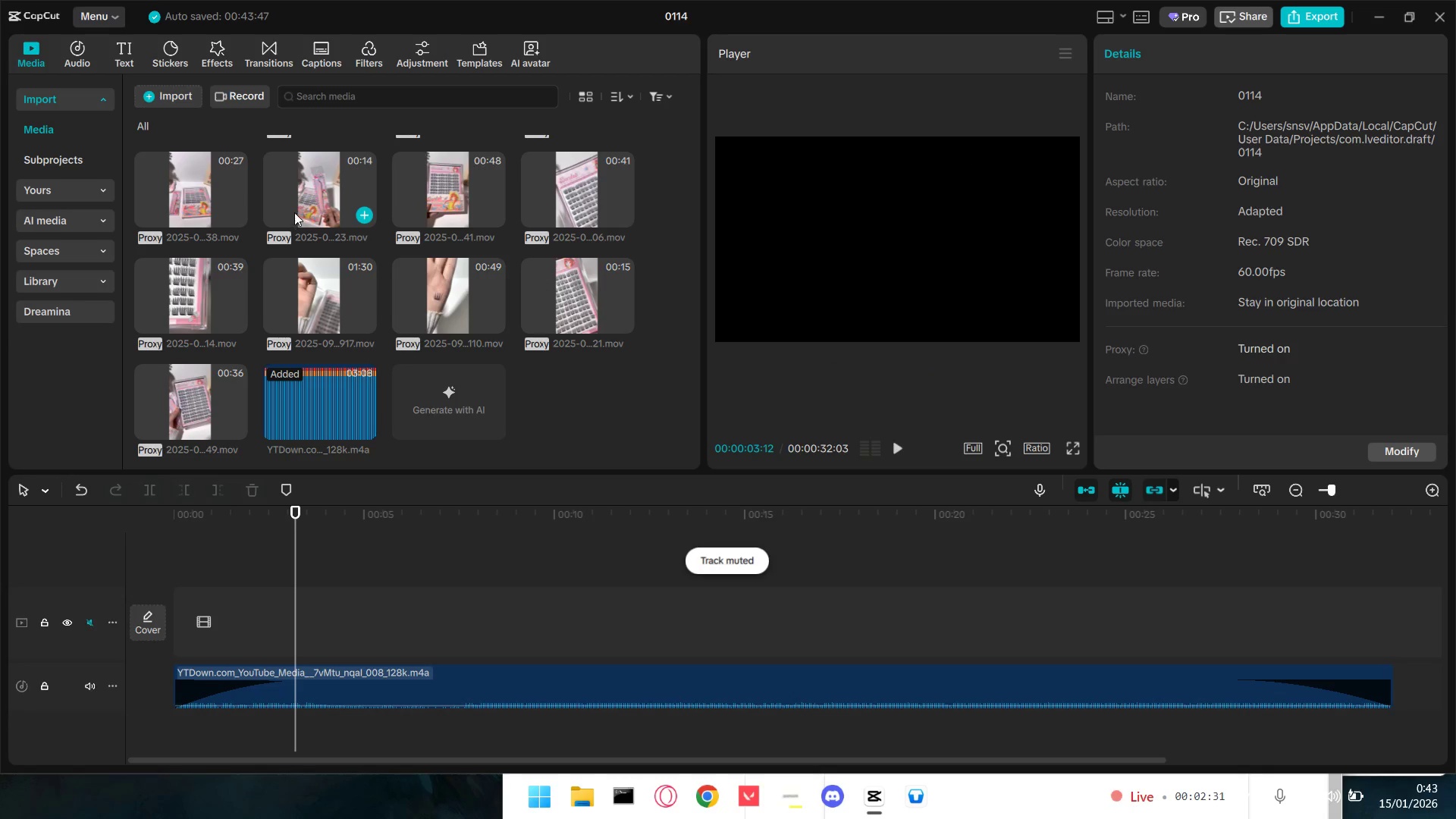 
left_click([343, 181])
 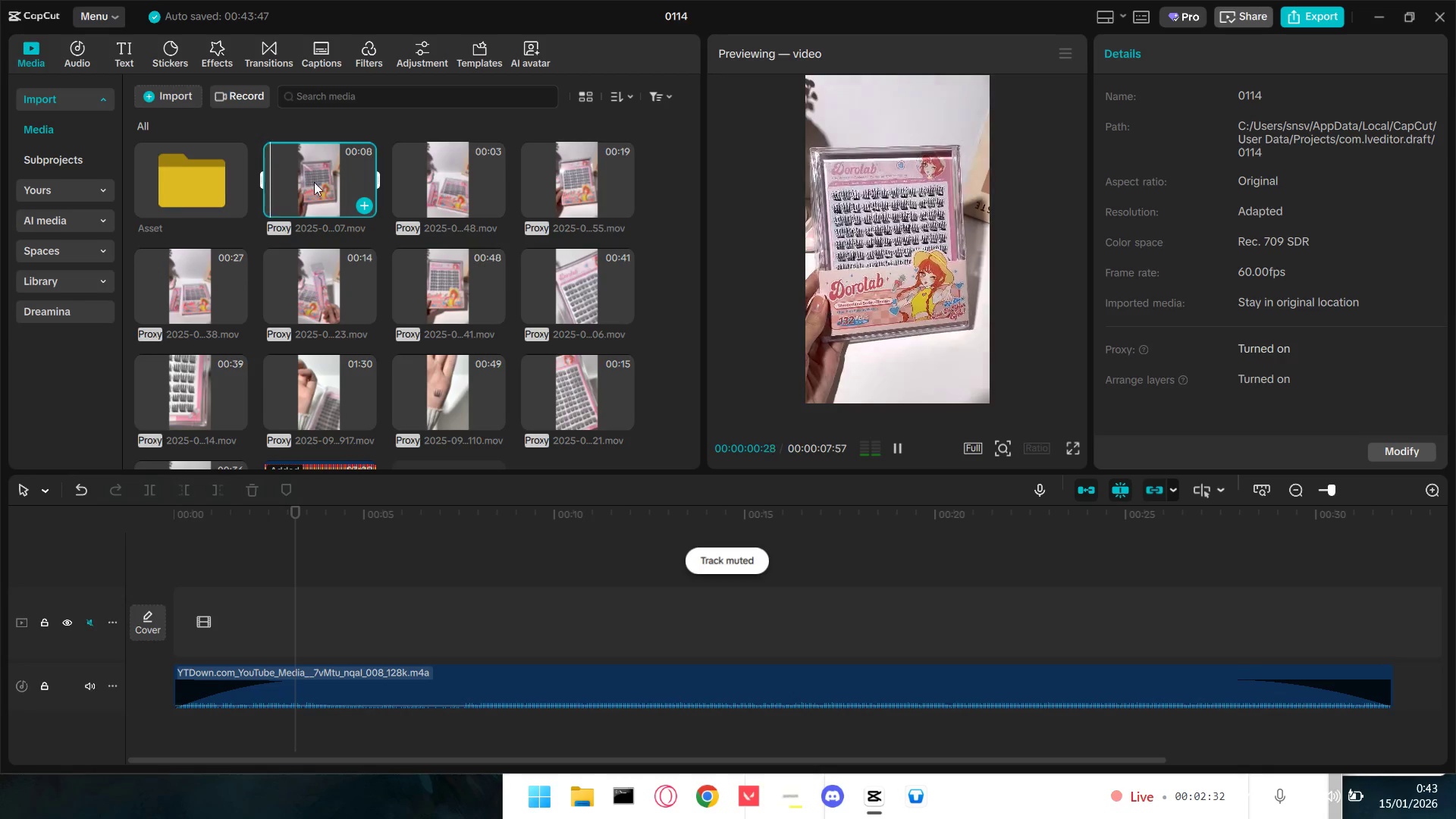 
scroll: coordinate [287, 321], scroll_direction: up, amount: 4.0
 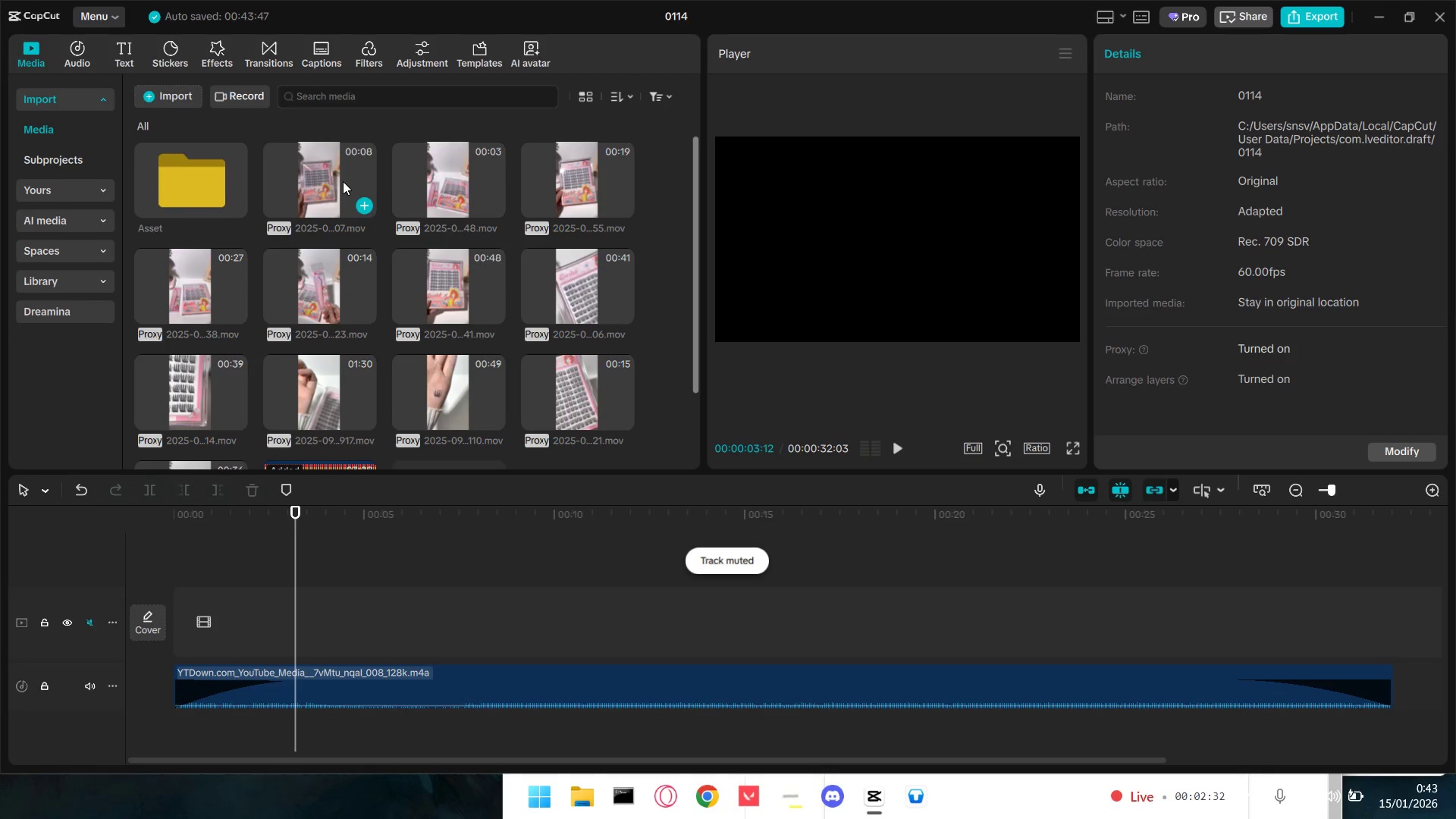 
left_click_drag(start_coordinate=[312, 182], to_coordinate=[192, 630])
 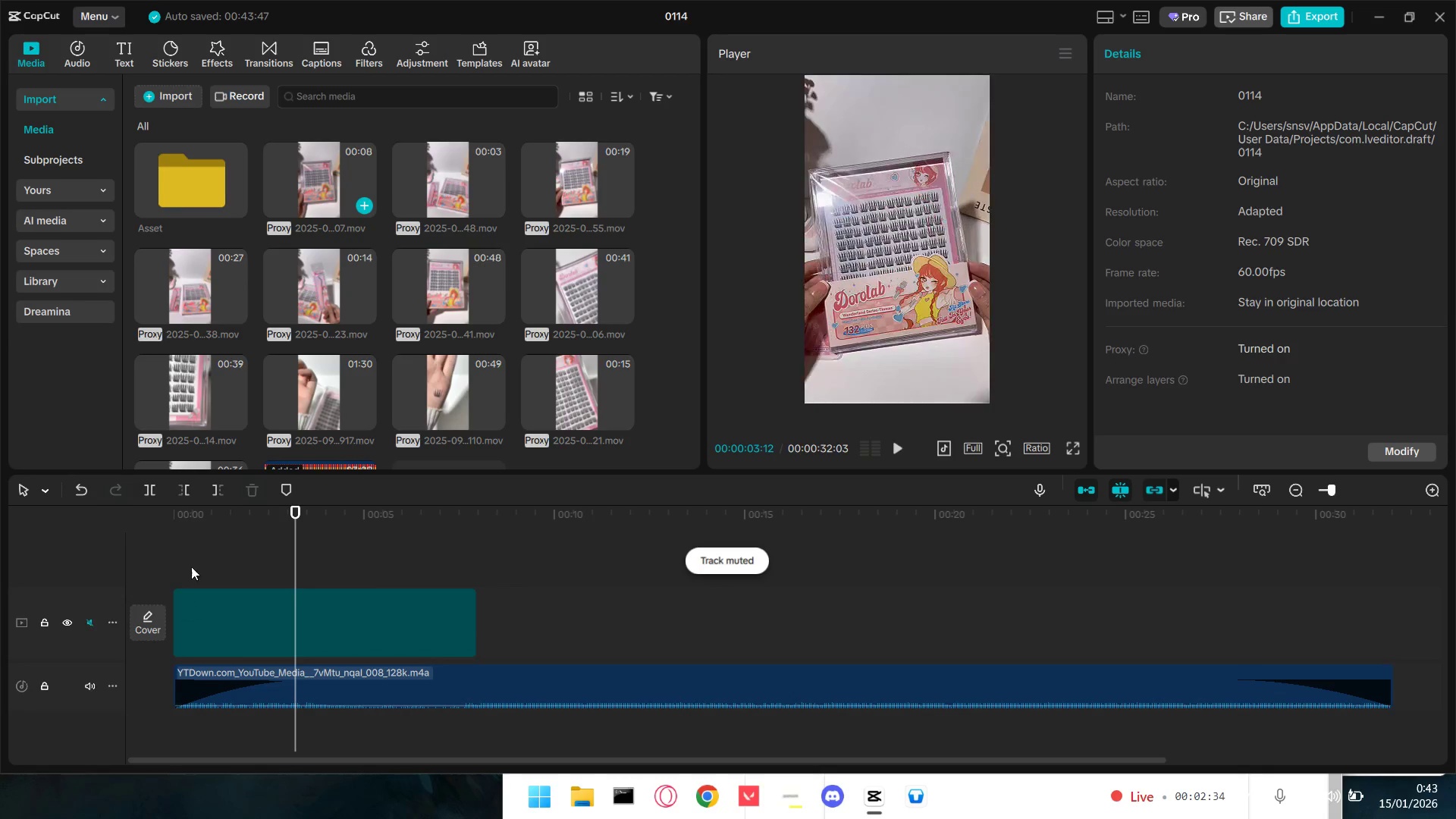 
left_click([193, 554])
 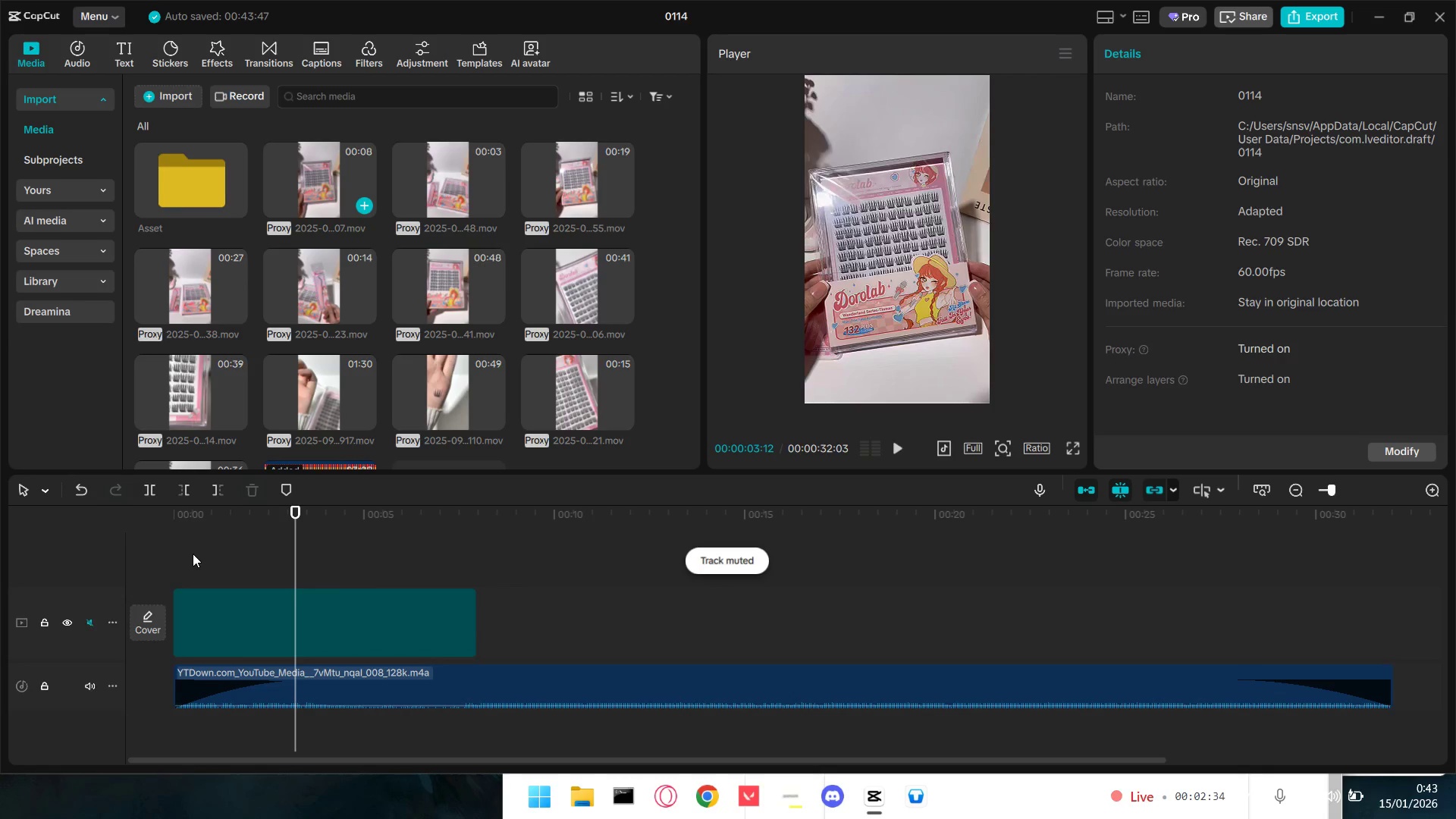 
key(Space)
 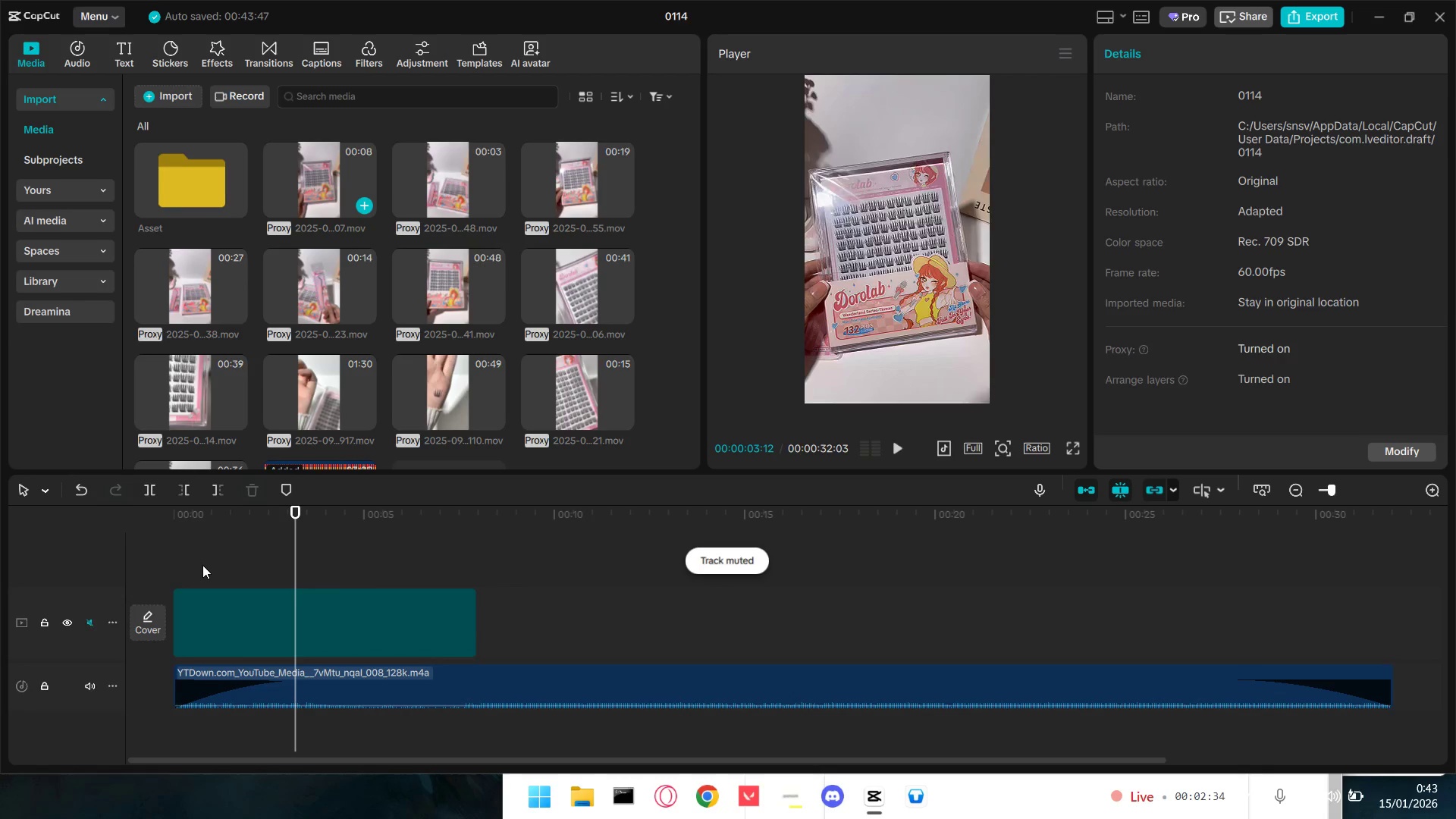 
double_click([202, 565])
 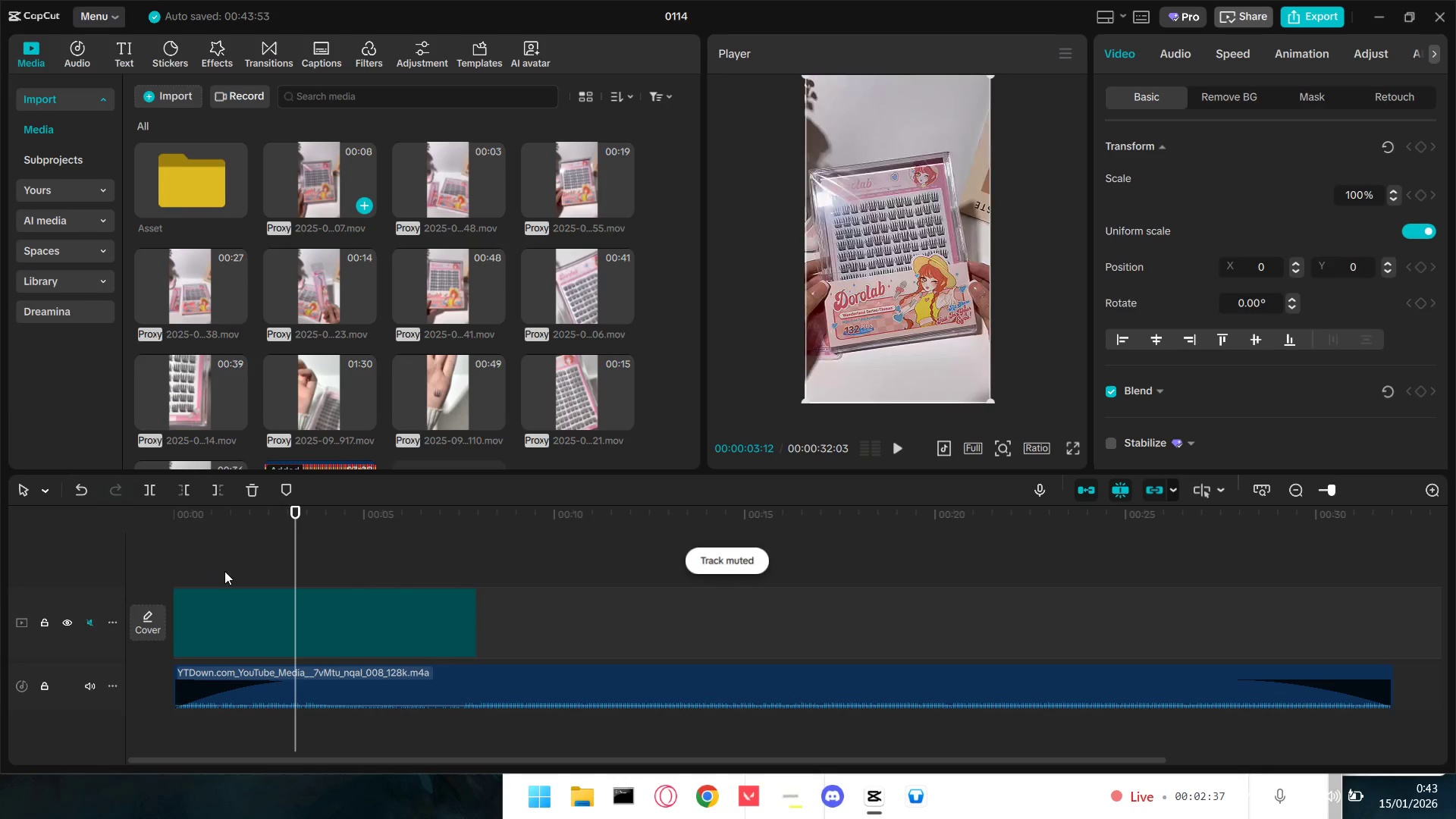 
key(Space)
 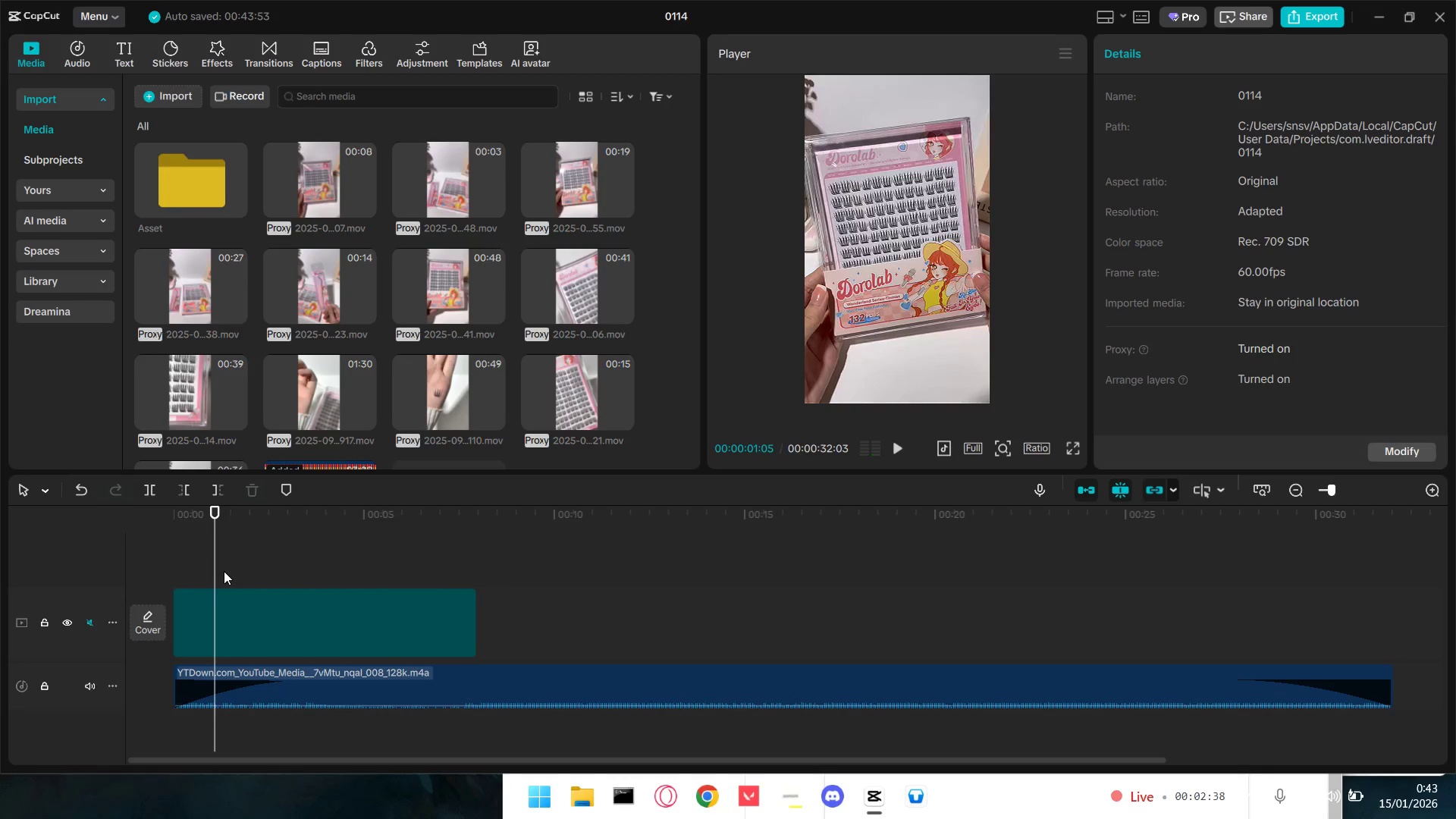 
key(Space)
 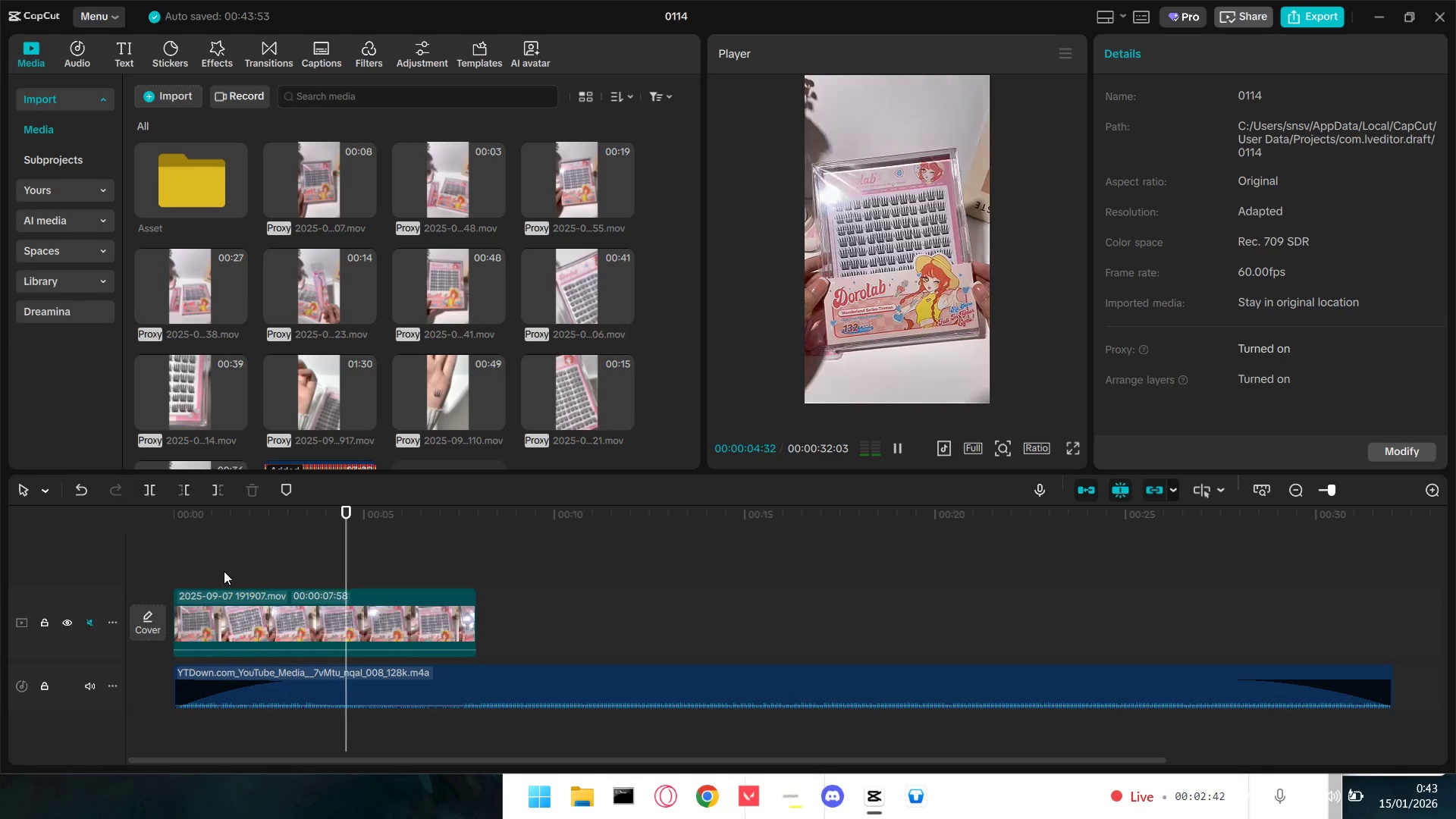 
key(Space)
 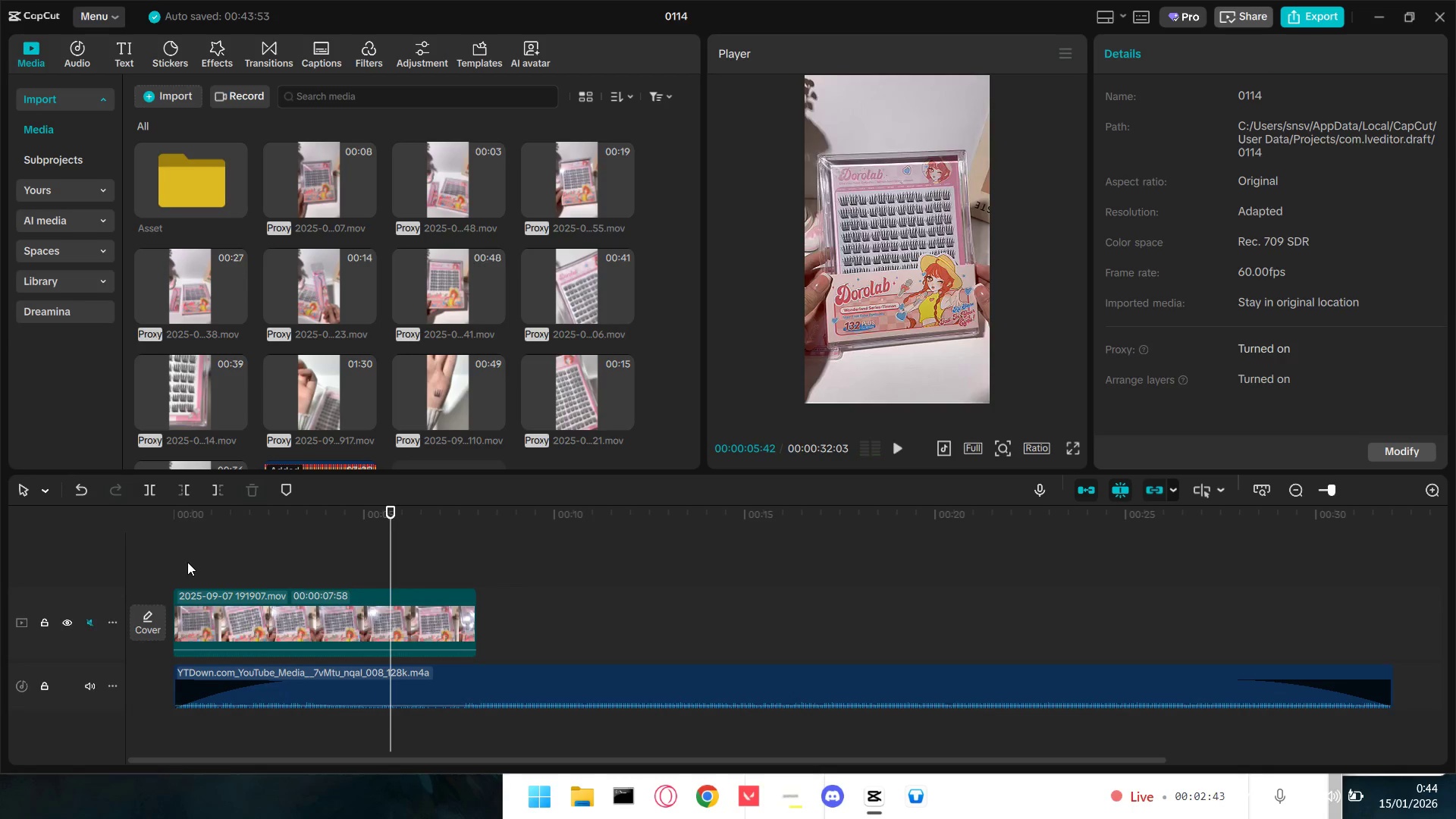 
left_click([187, 562])
 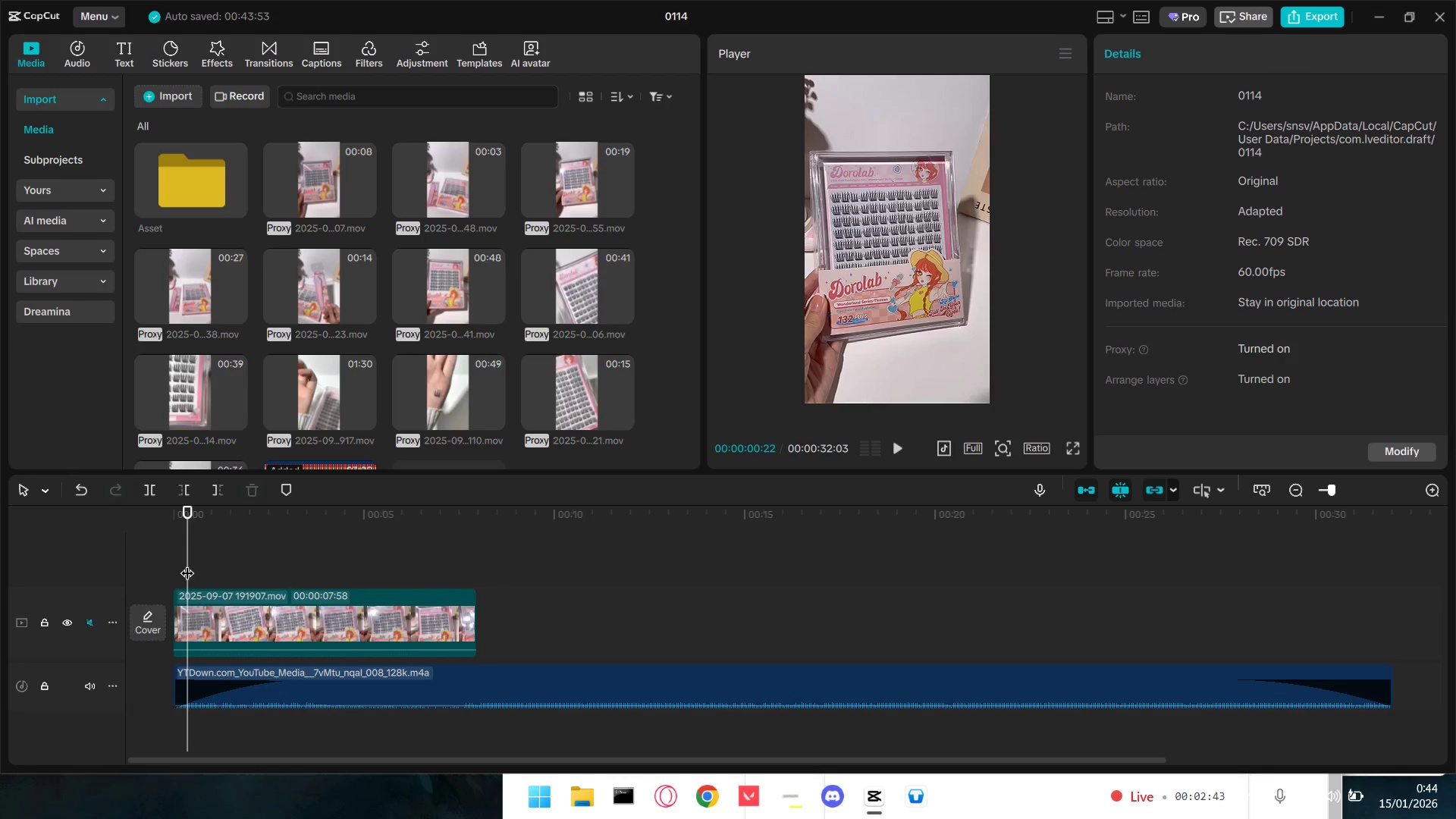 
left_click_drag(start_coordinate=[187, 563], to_coordinate=[146, 562])
 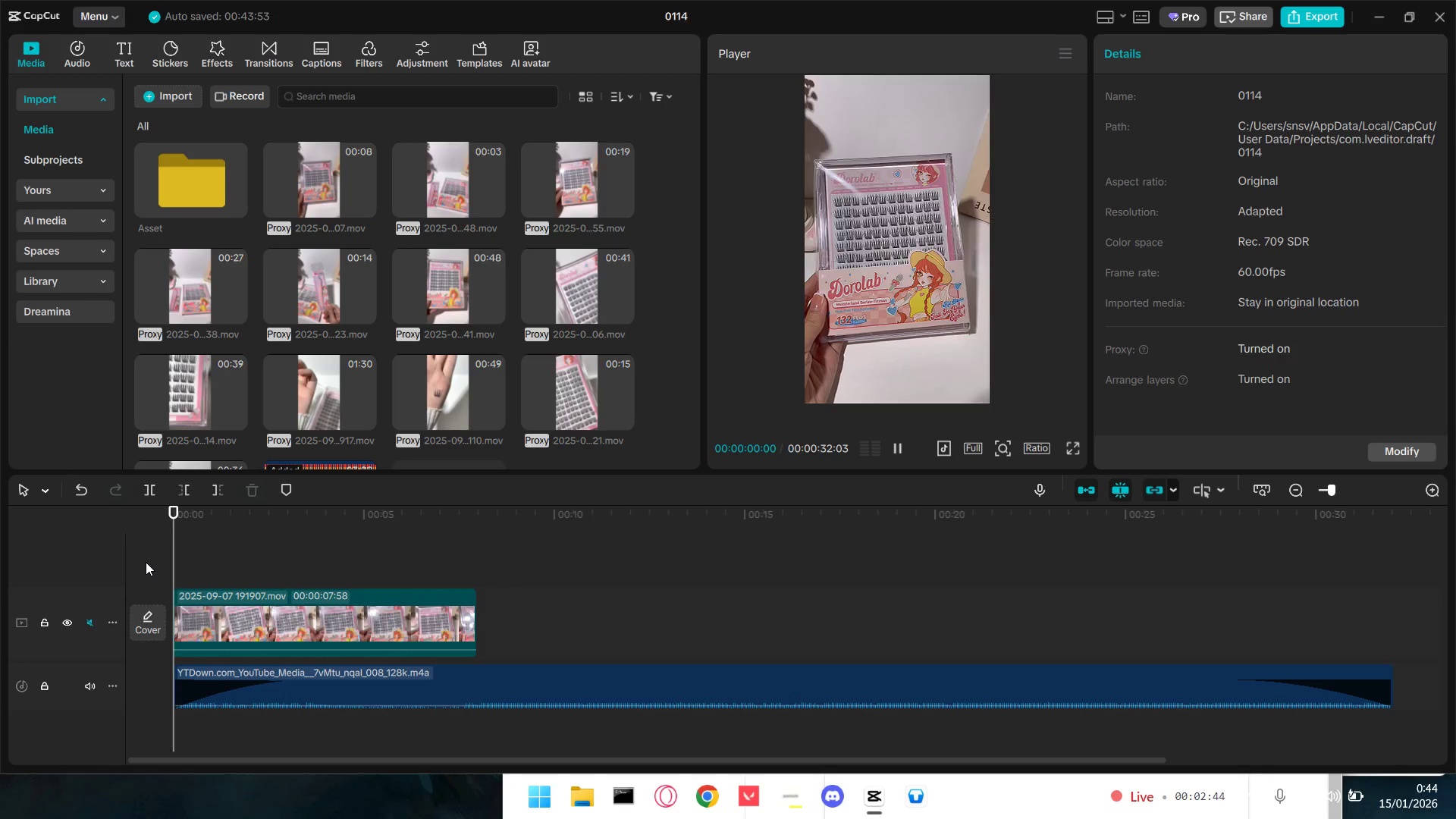 
key(Space)
 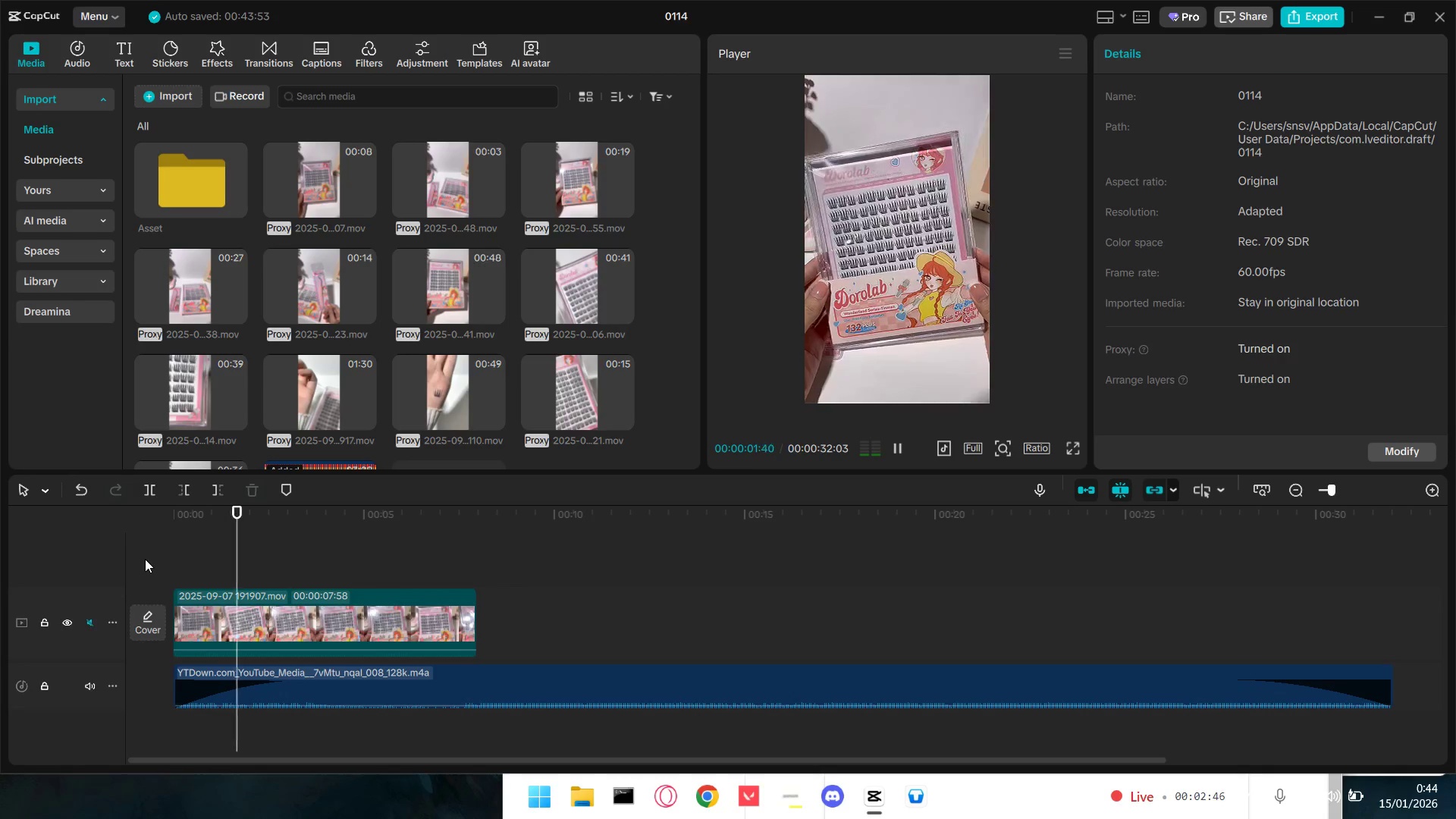 
key(Space)
 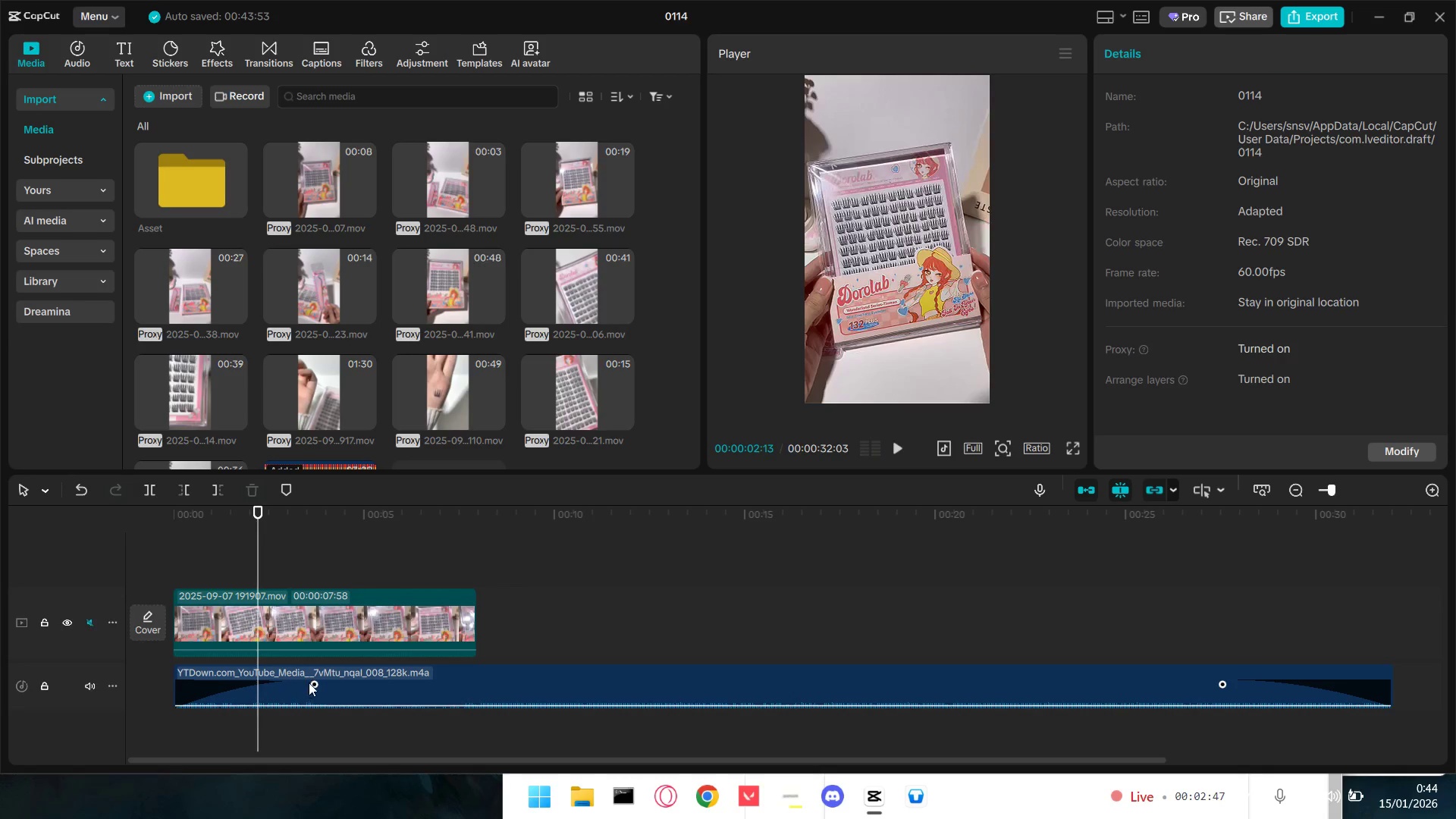 
left_click_drag(start_coordinate=[312, 682], to_coordinate=[256, 682])
 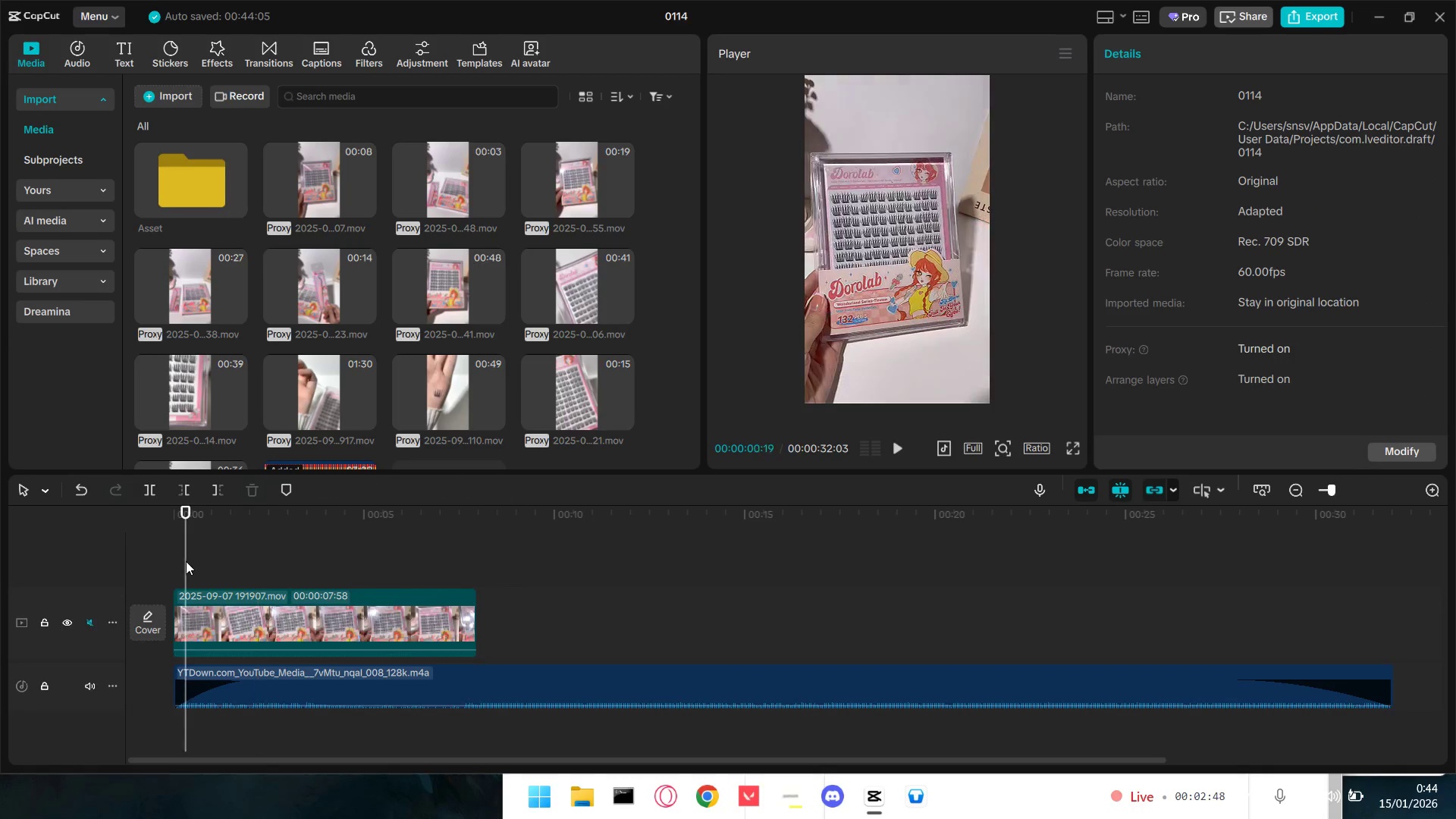 
left_click_drag(start_coordinate=[186, 561], to_coordinate=[163, 565])
 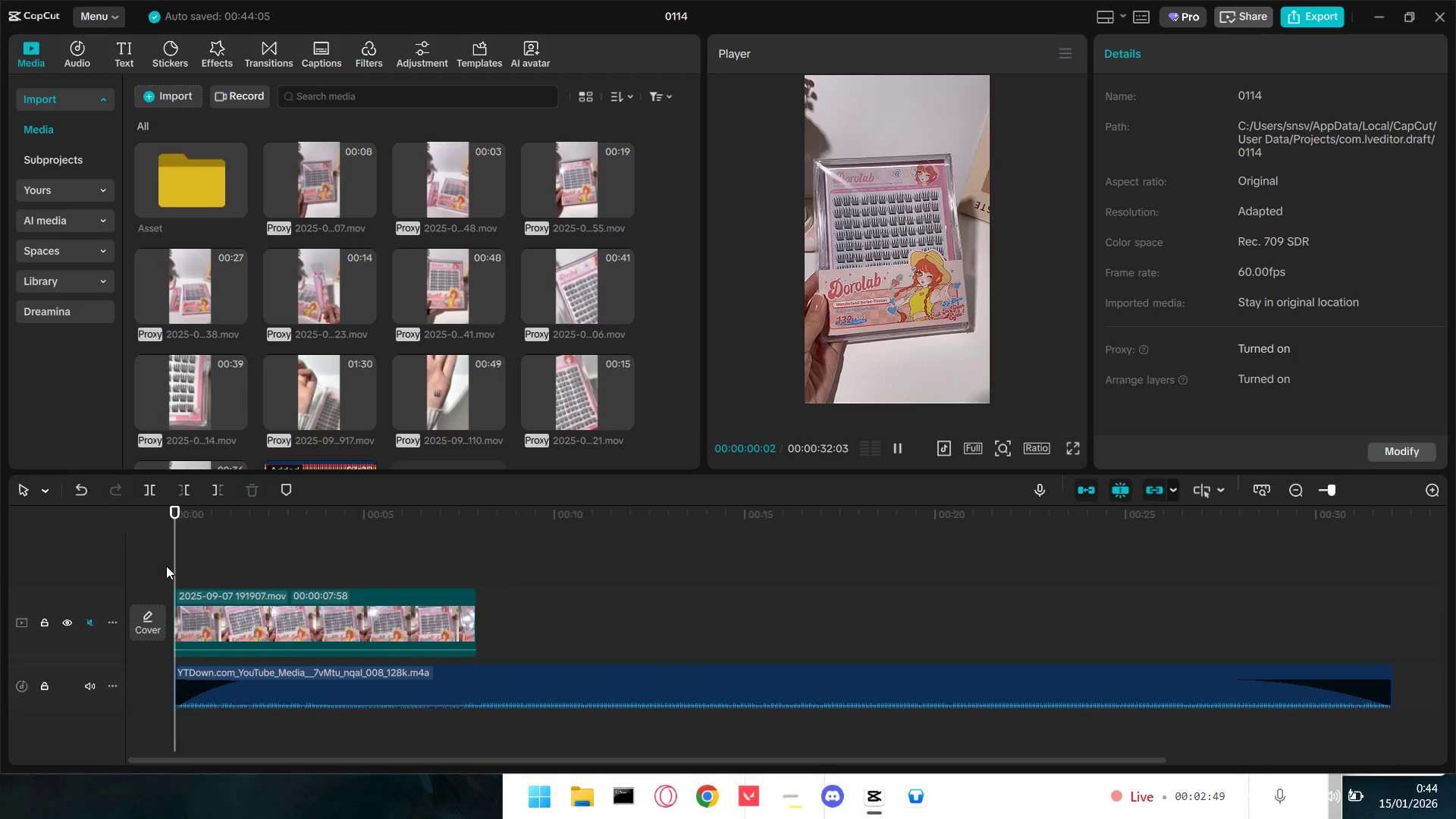 
key(Space)
 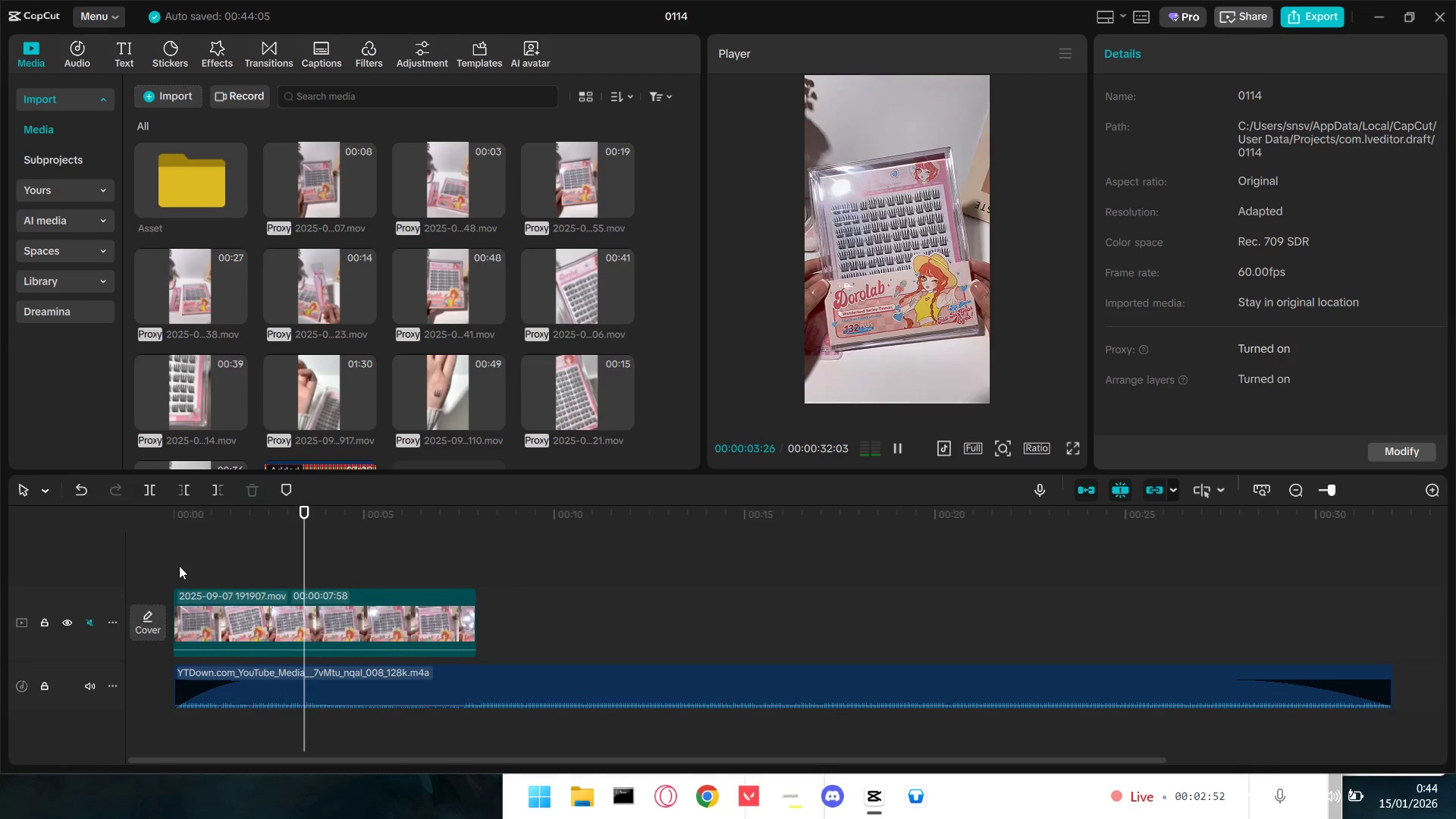 
key(Space)
 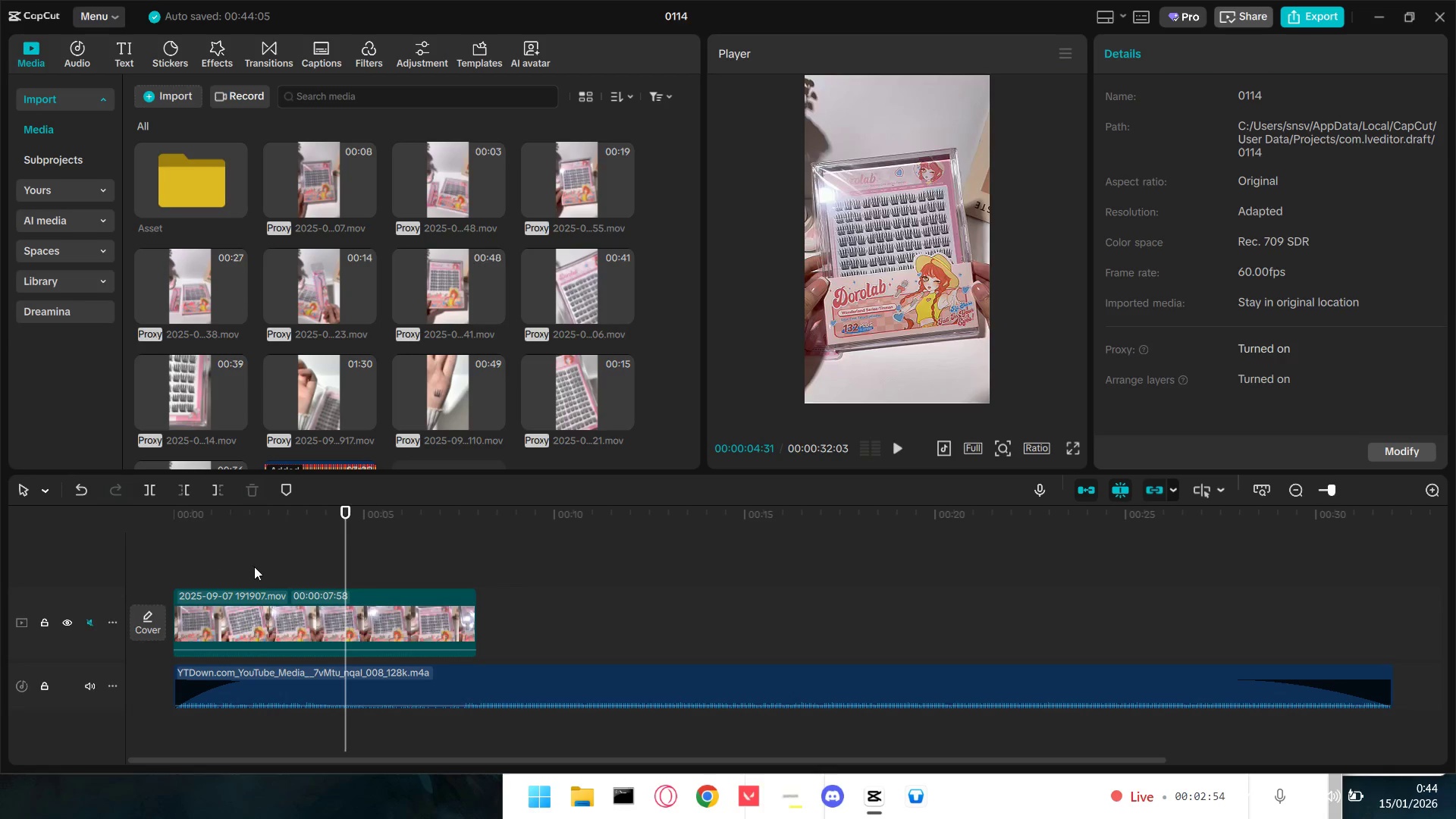 
left_click([297, 570])
 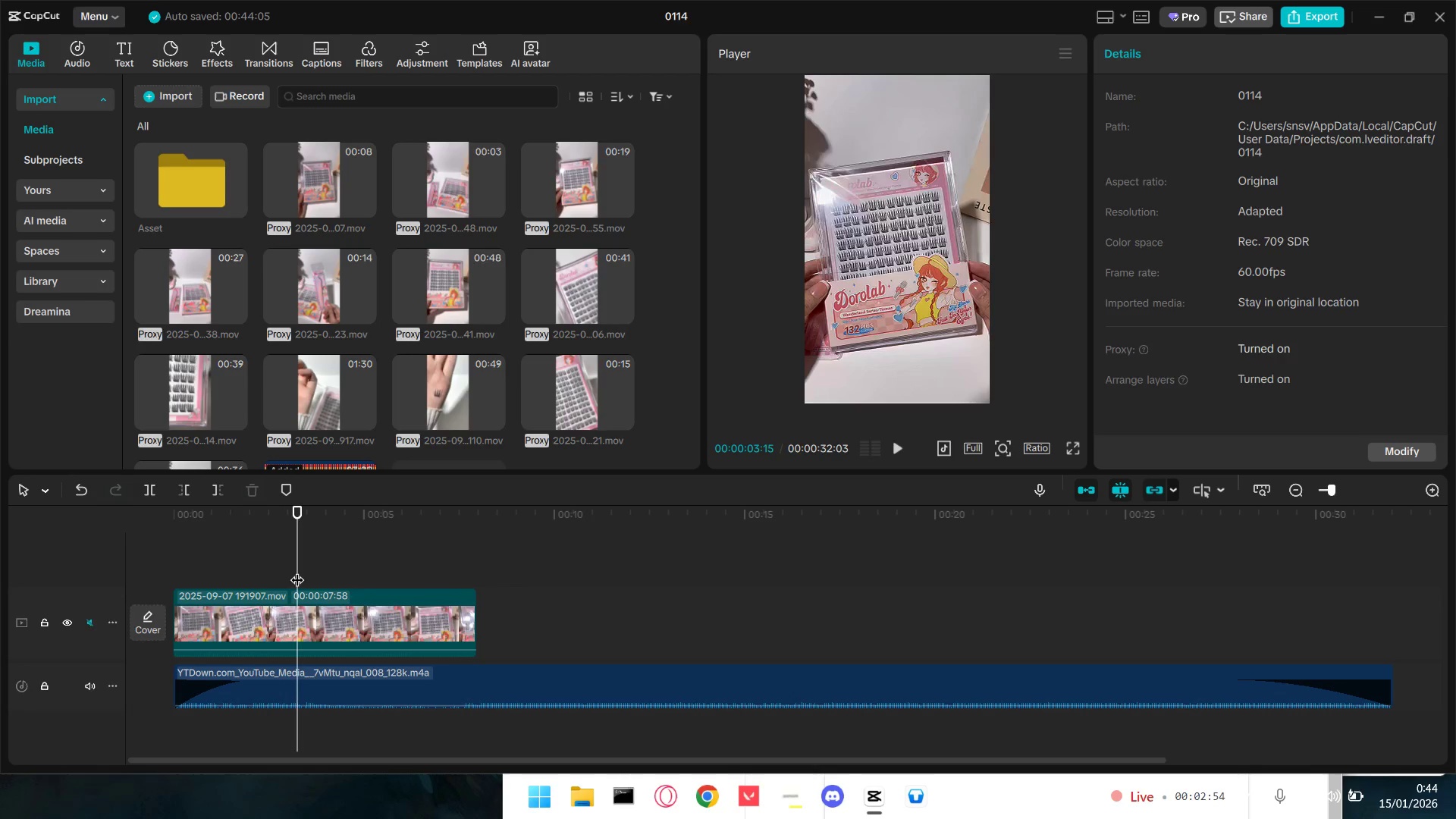 
left_click_drag(start_coordinate=[297, 570], to_coordinate=[277, 571])
 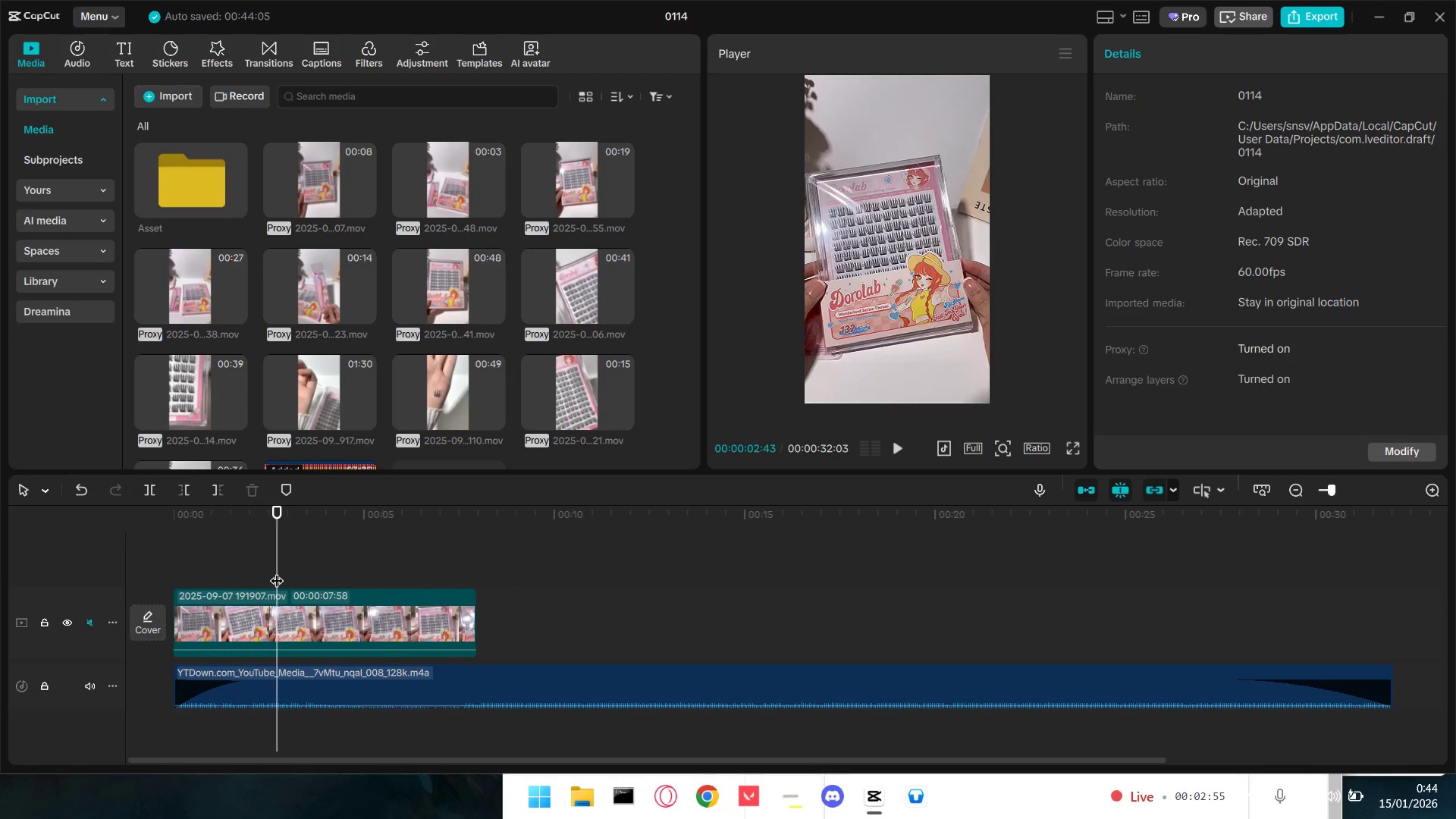 
key(Q)
 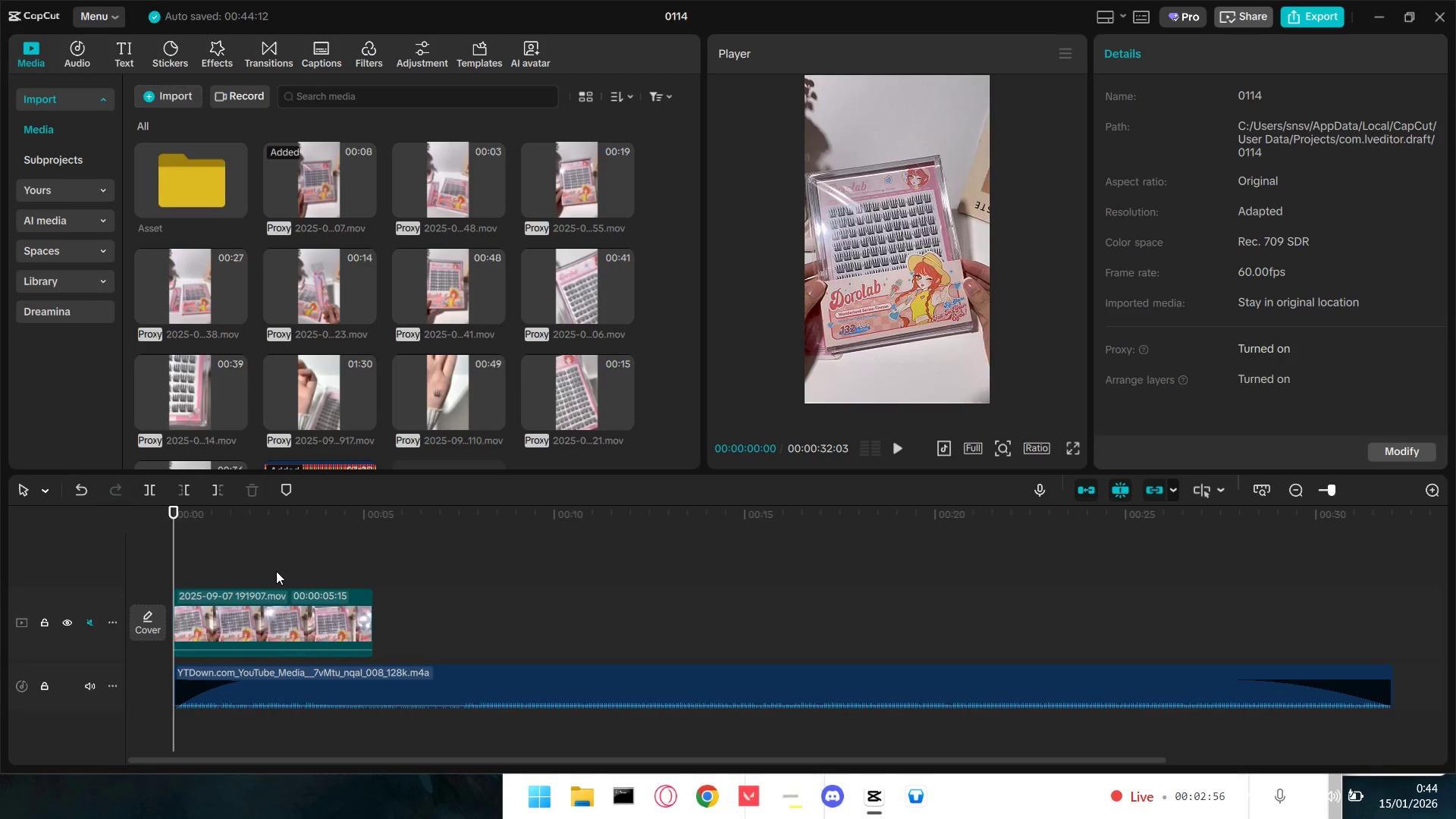 
key(Space)
 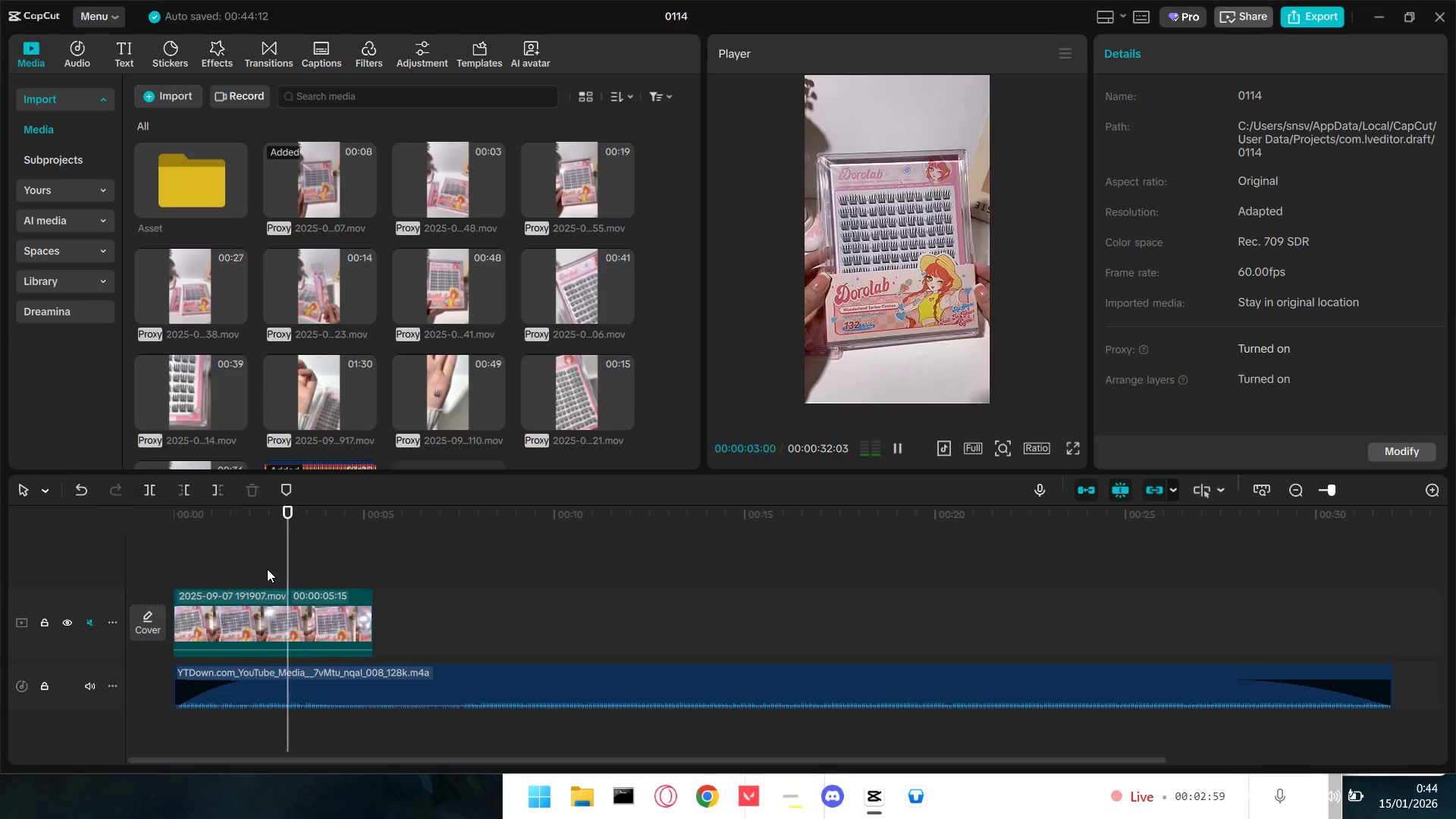 
key(Space)
 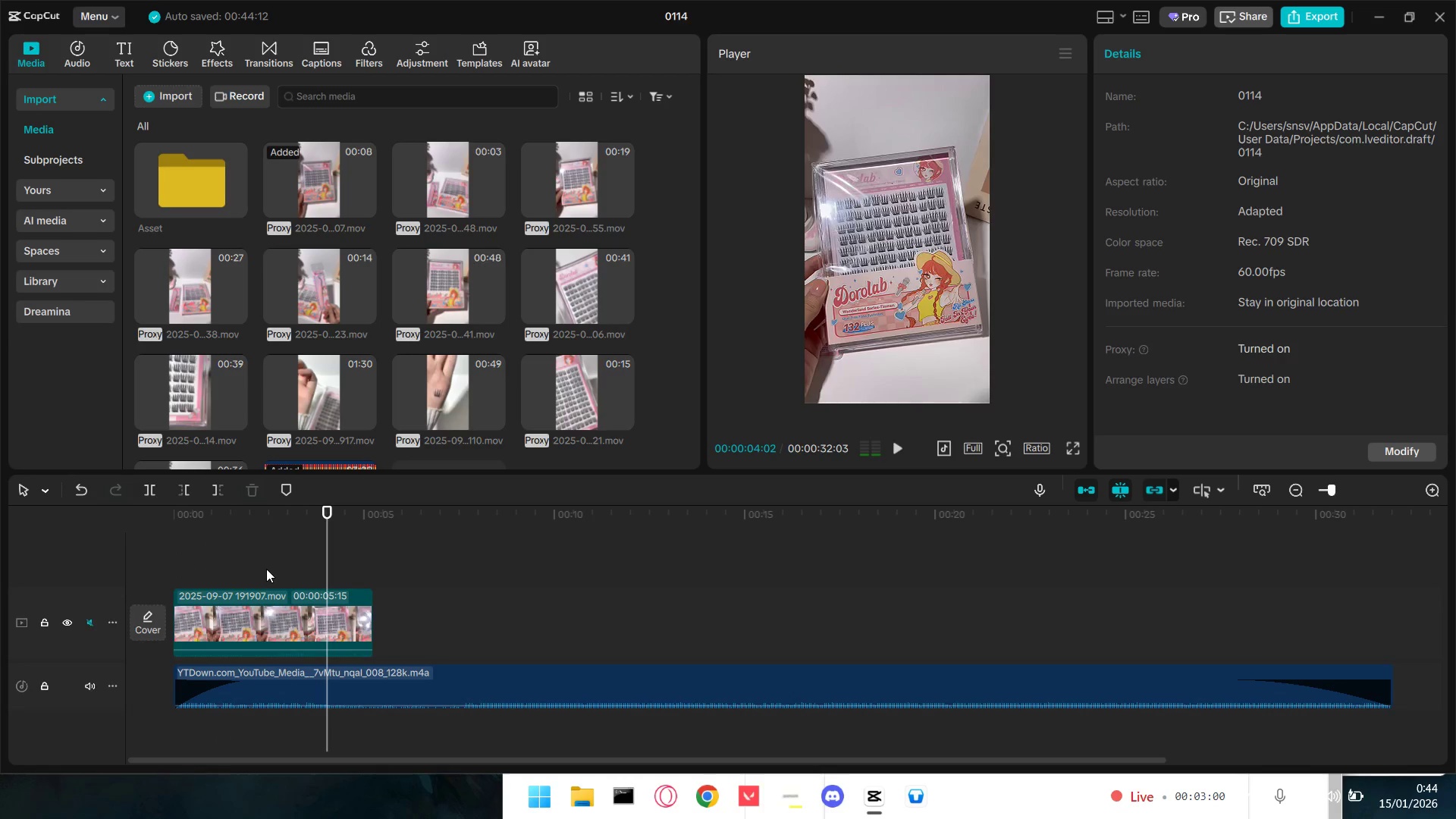 
left_click([266, 569])
 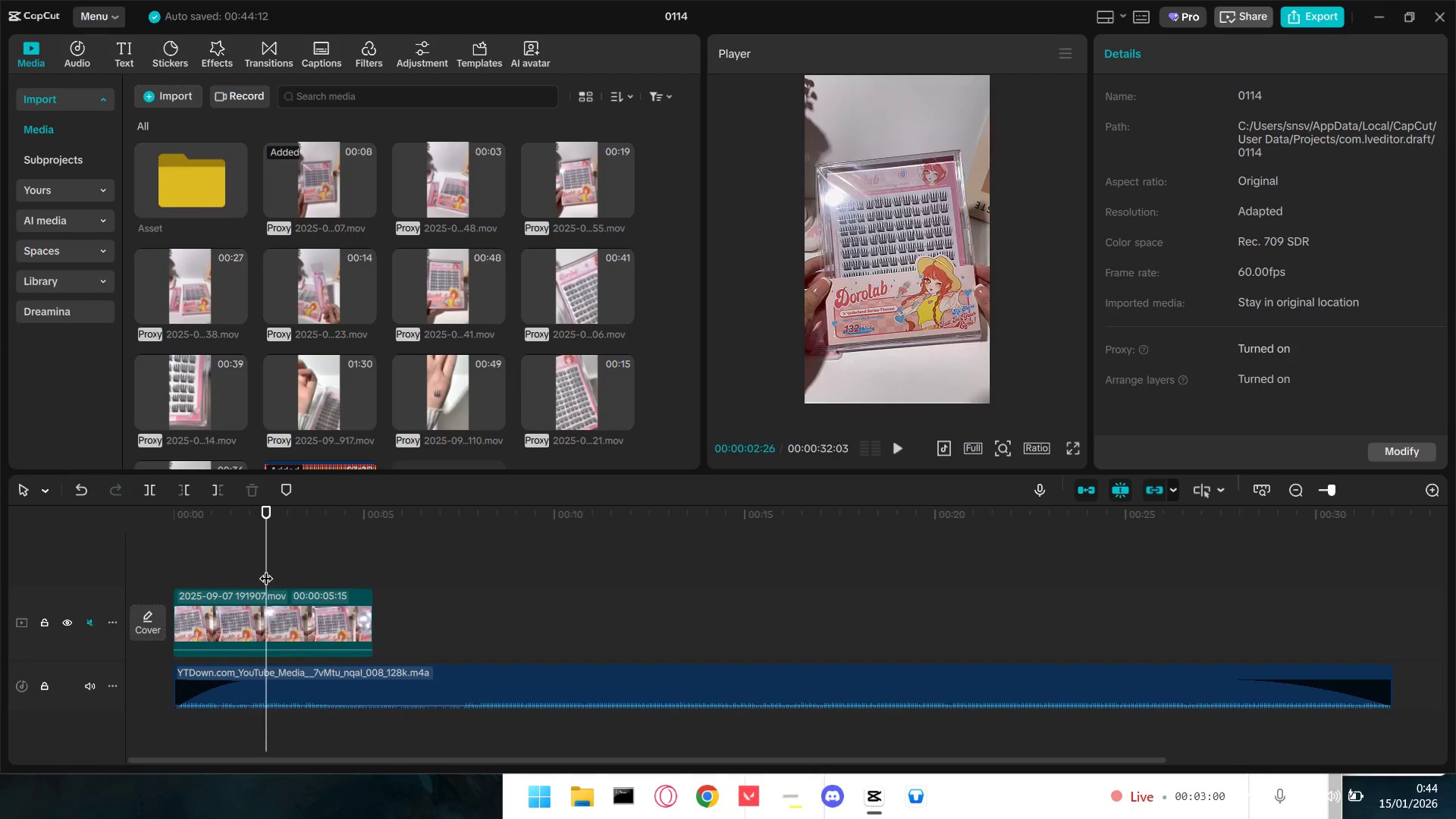 
key(Space)
 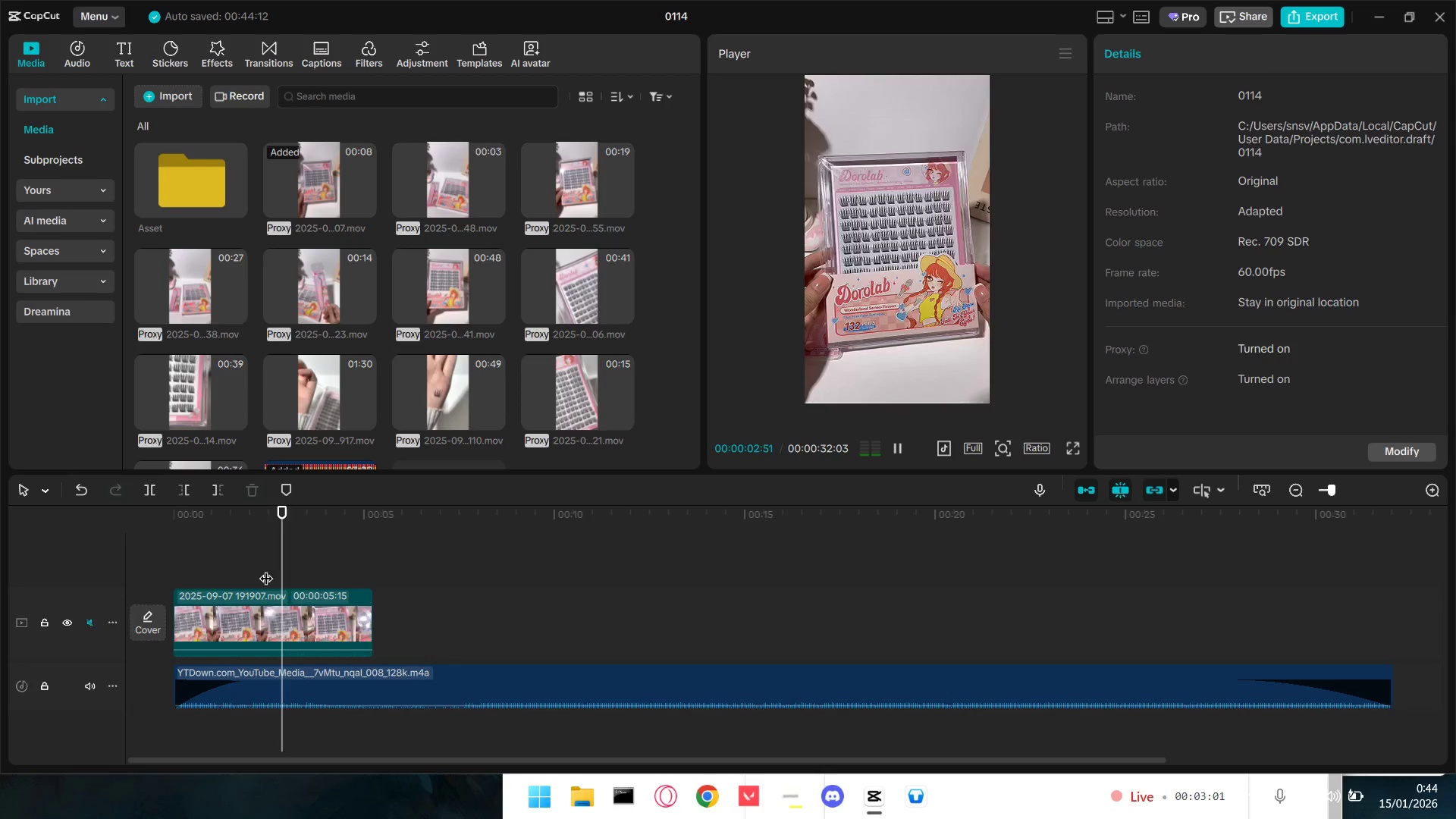 
key(Space)
 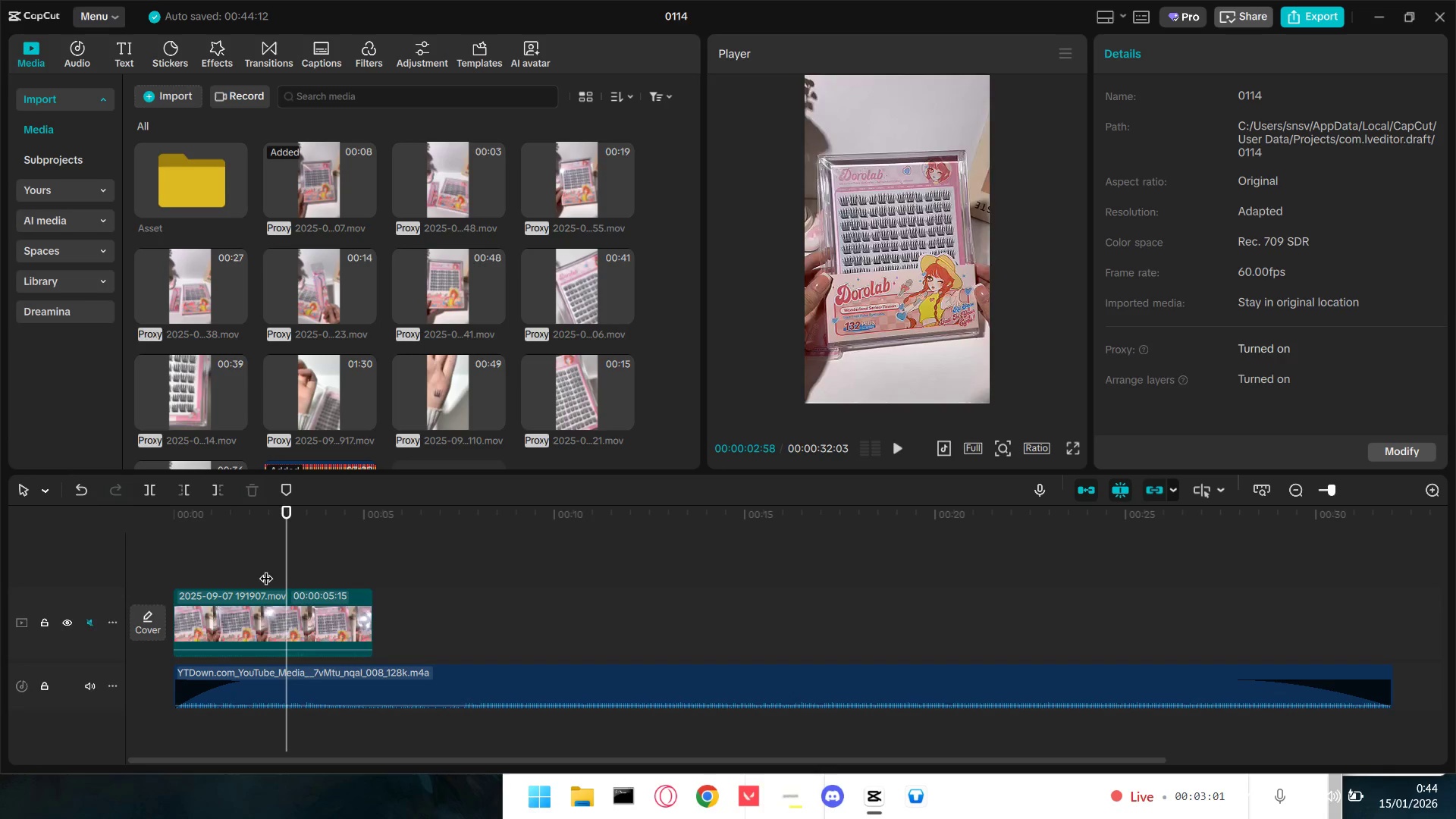 
key(W)
 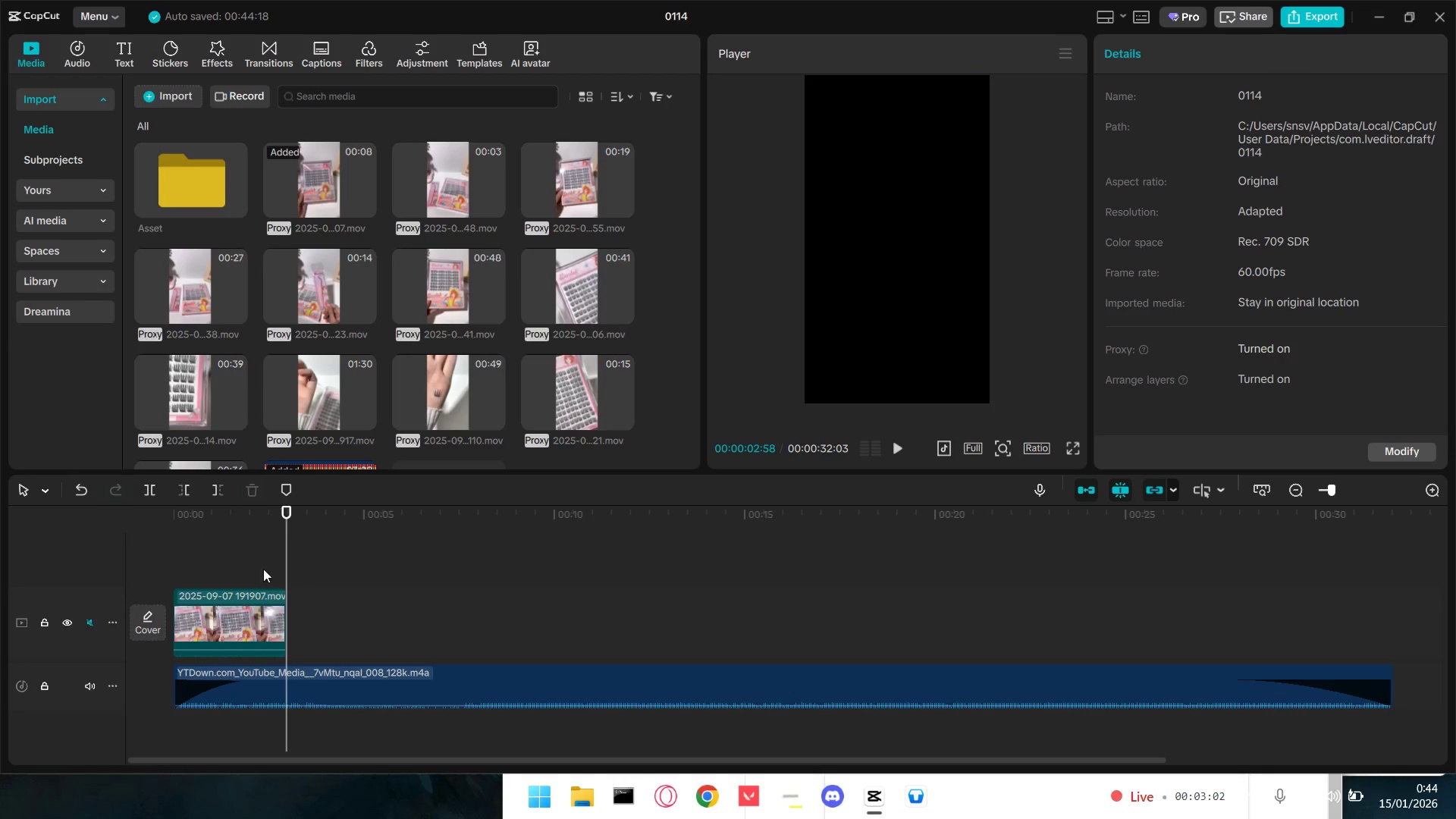 
left_click([197, 565])
 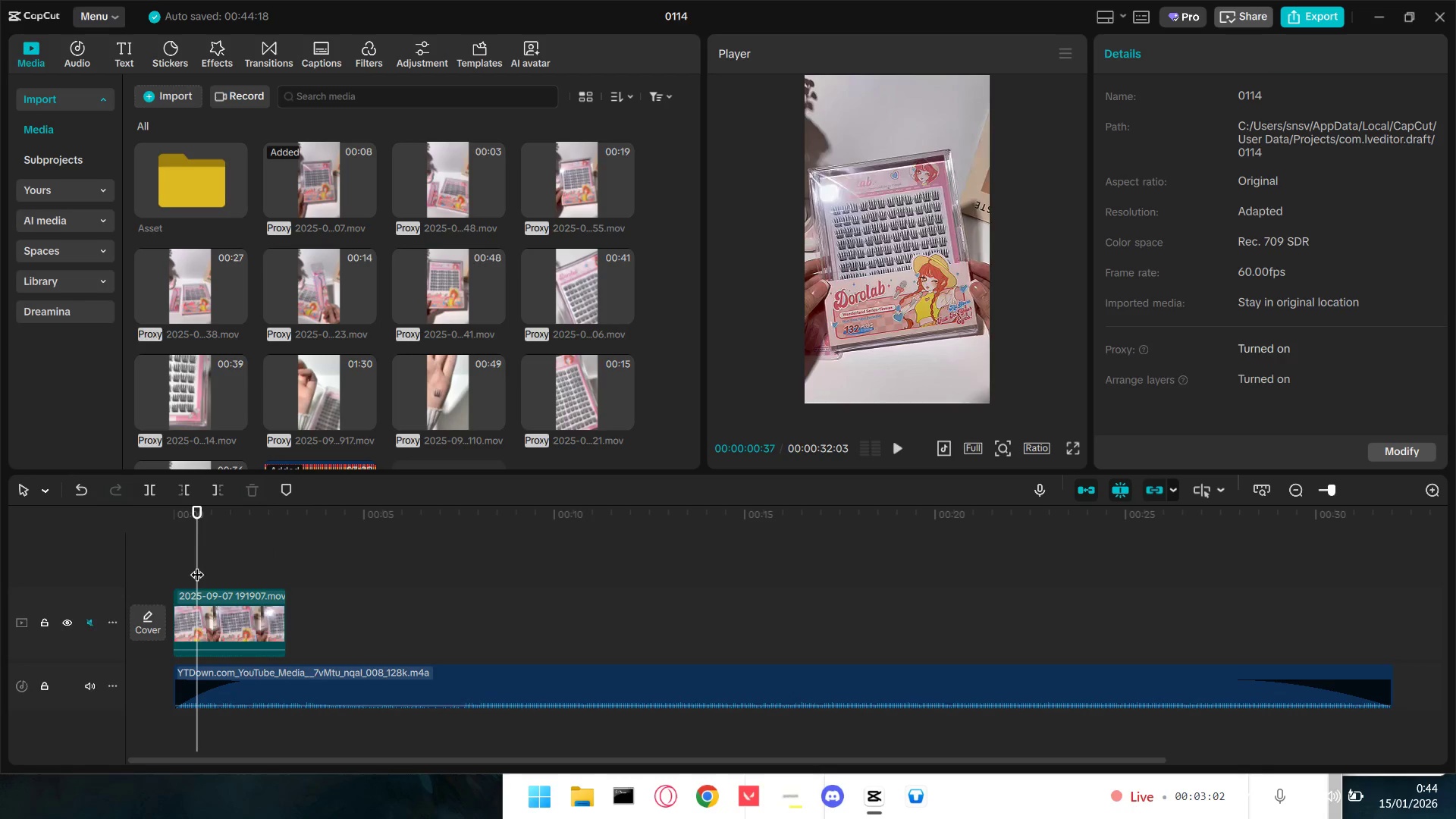 
key(Space)
 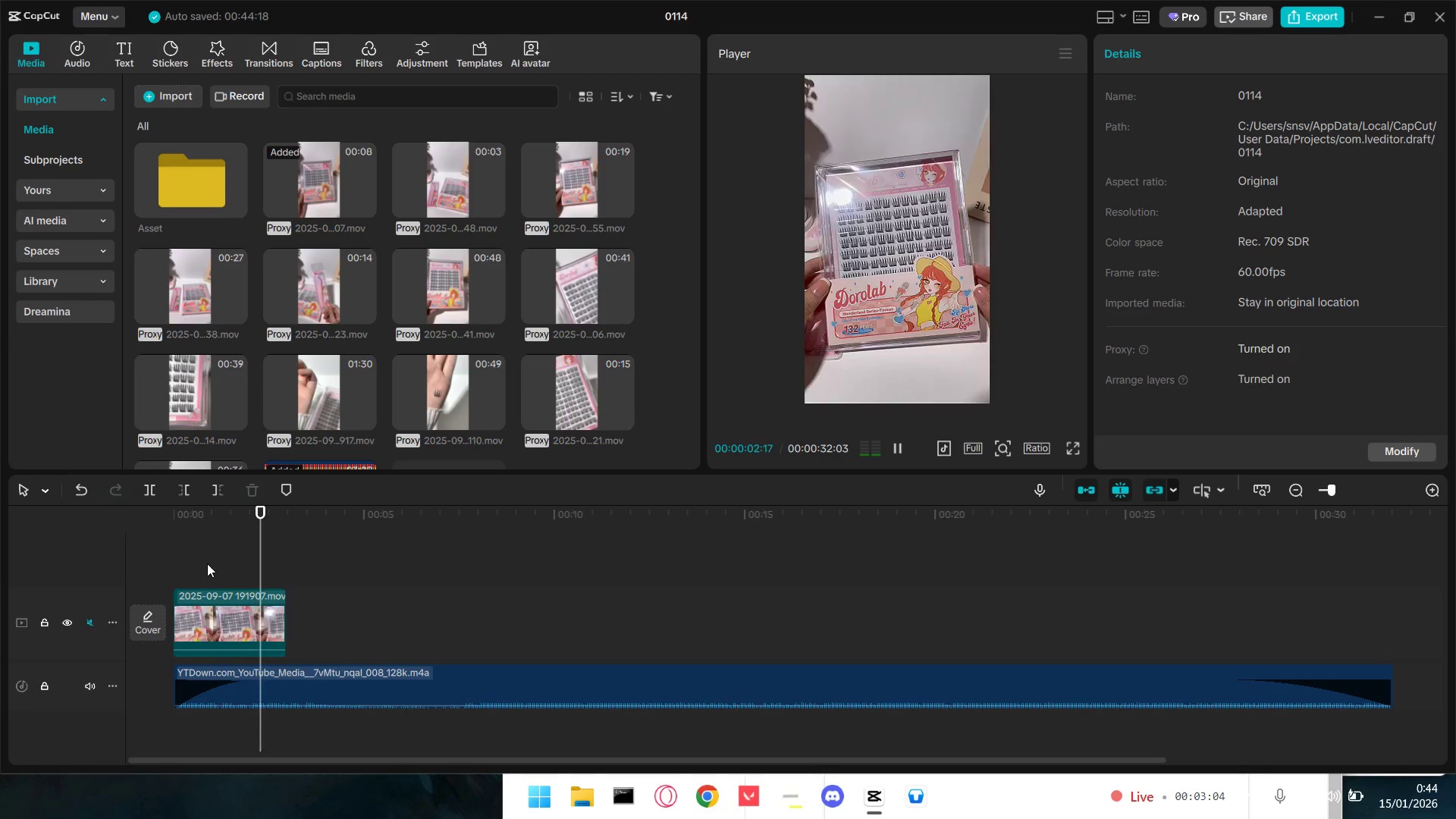 
key(Space)
 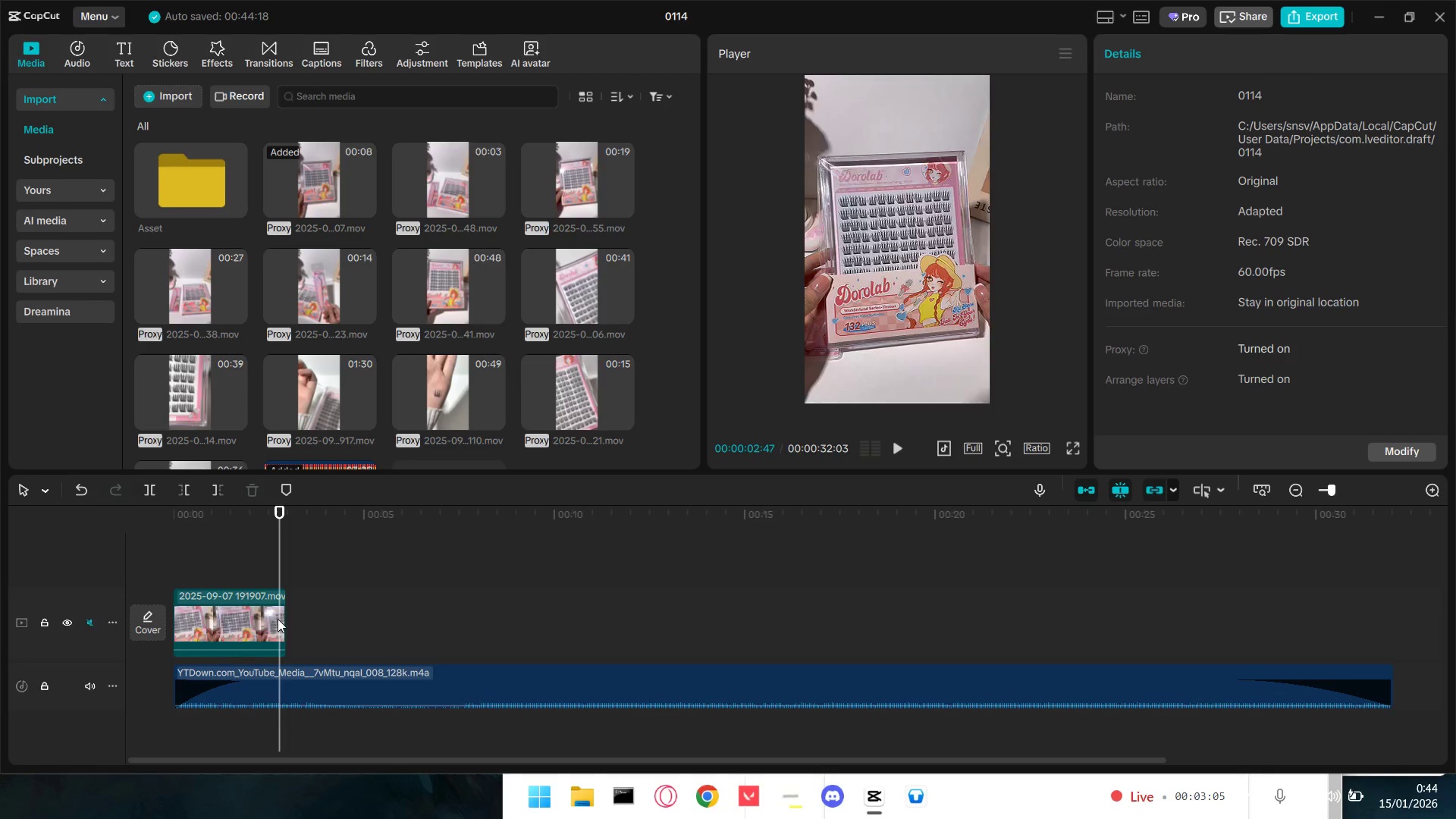 
left_click([249, 616])
 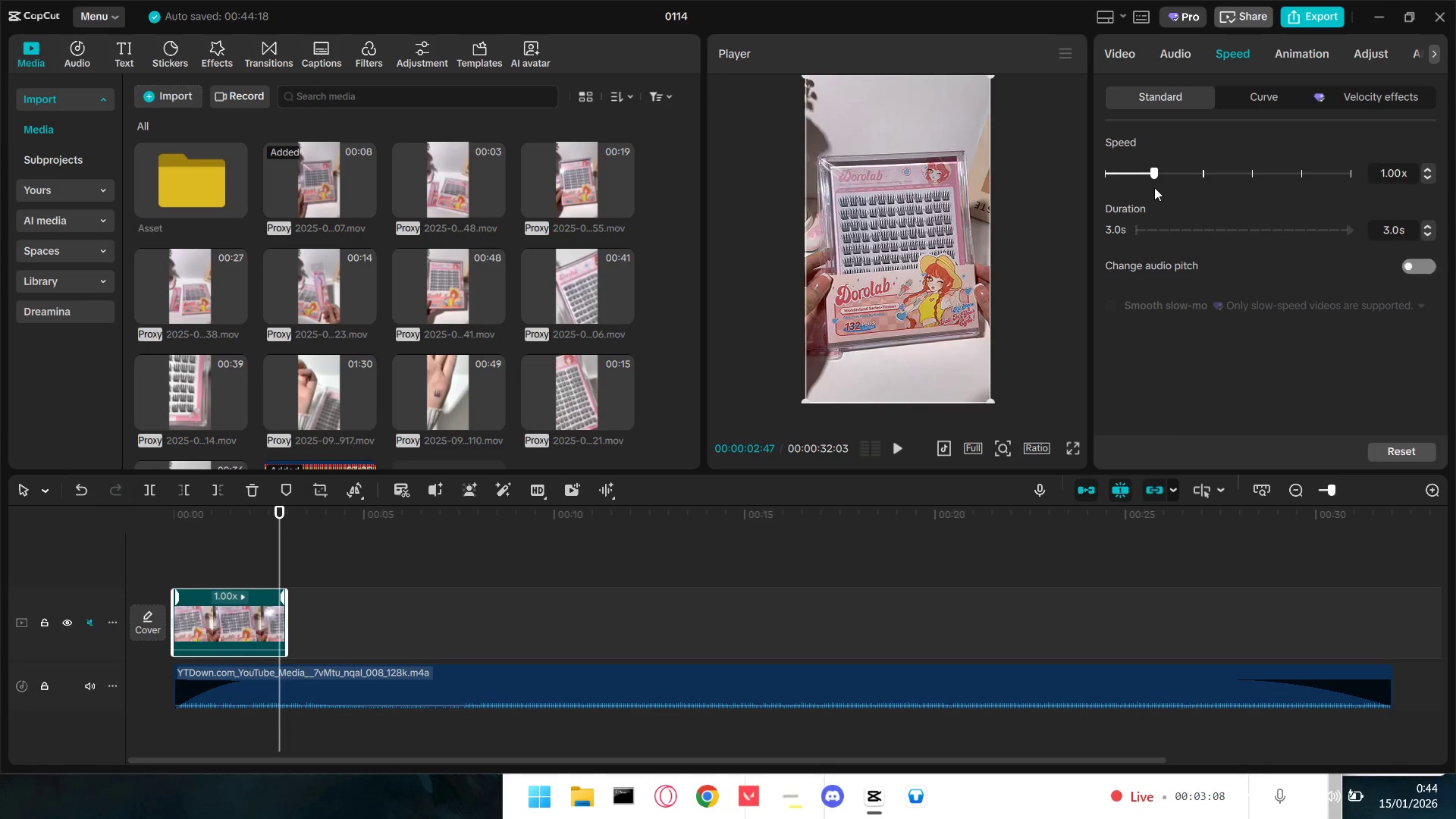 
left_click_drag(start_coordinate=[1151, 177], to_coordinate=[1137, 177])
 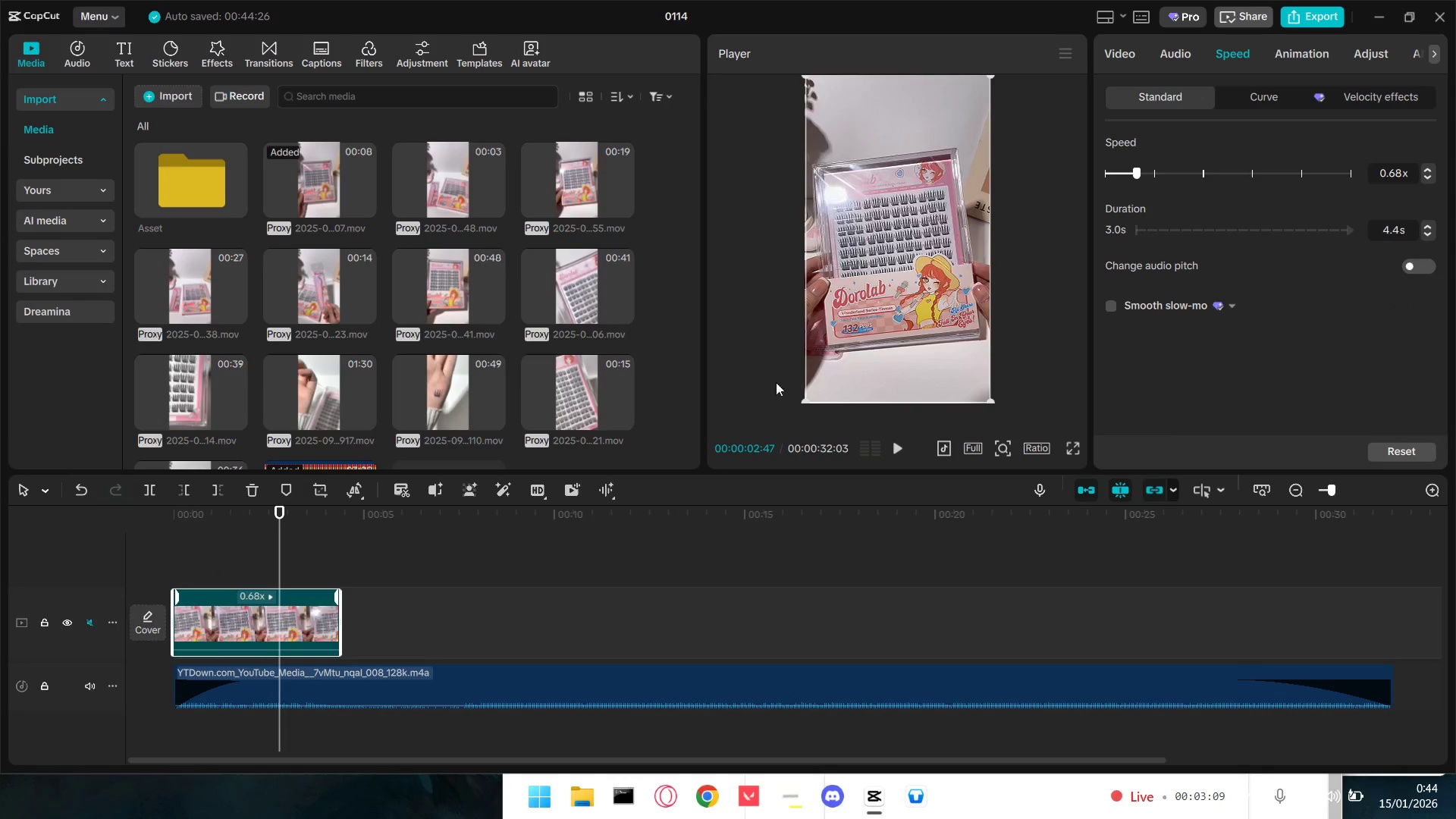 
key(Space)
 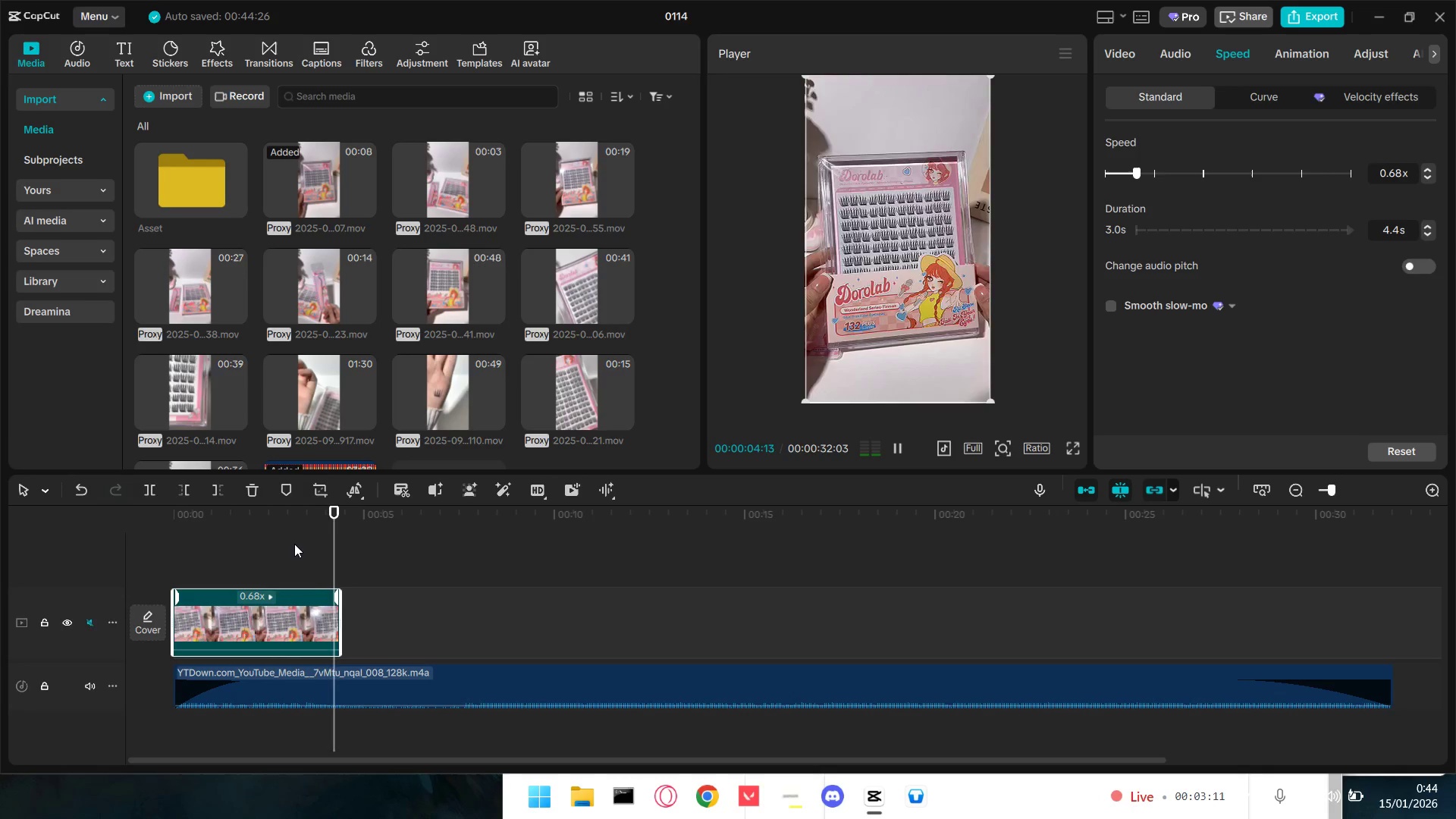 
key(Space)
 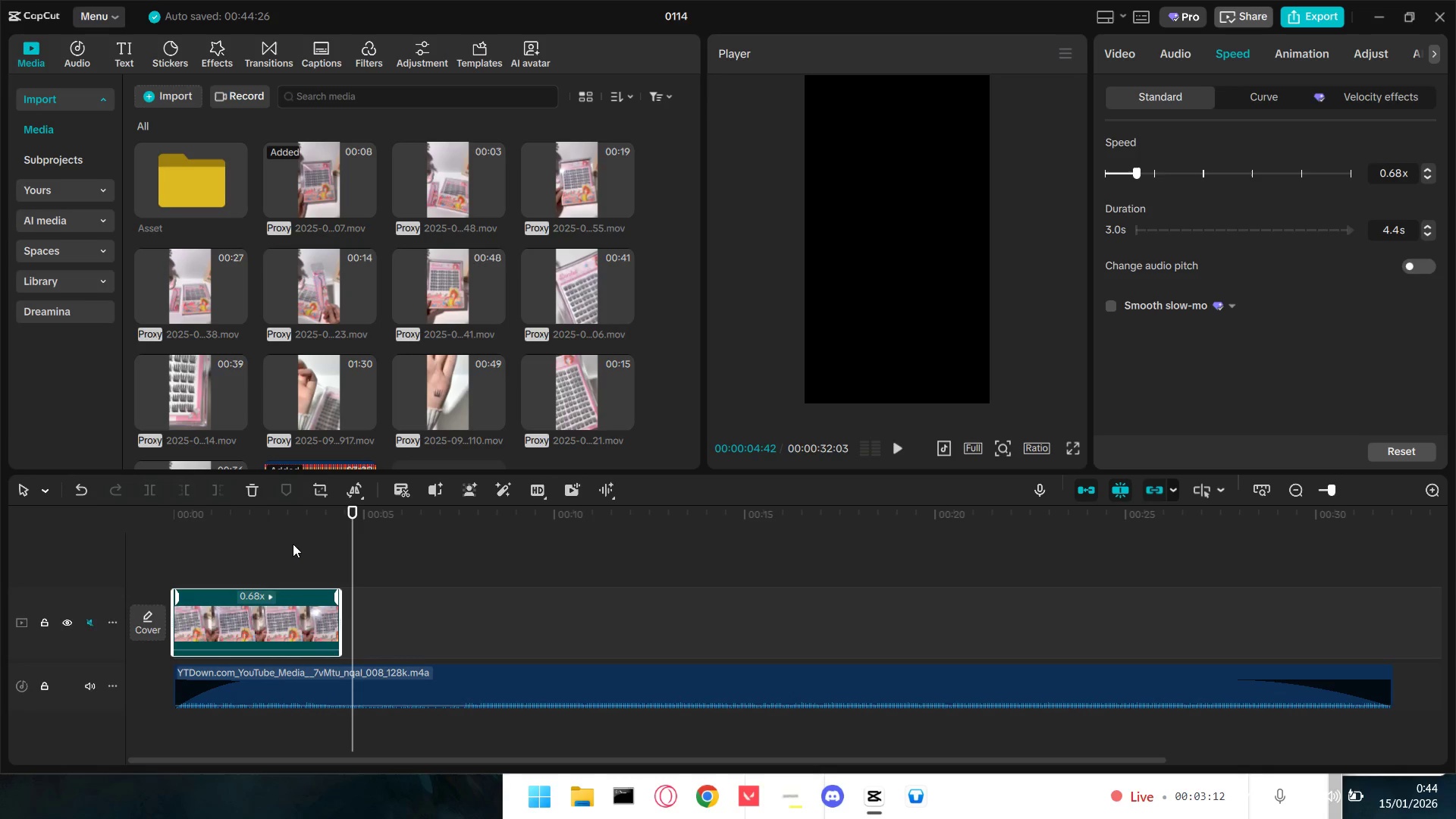 
key(Space)
 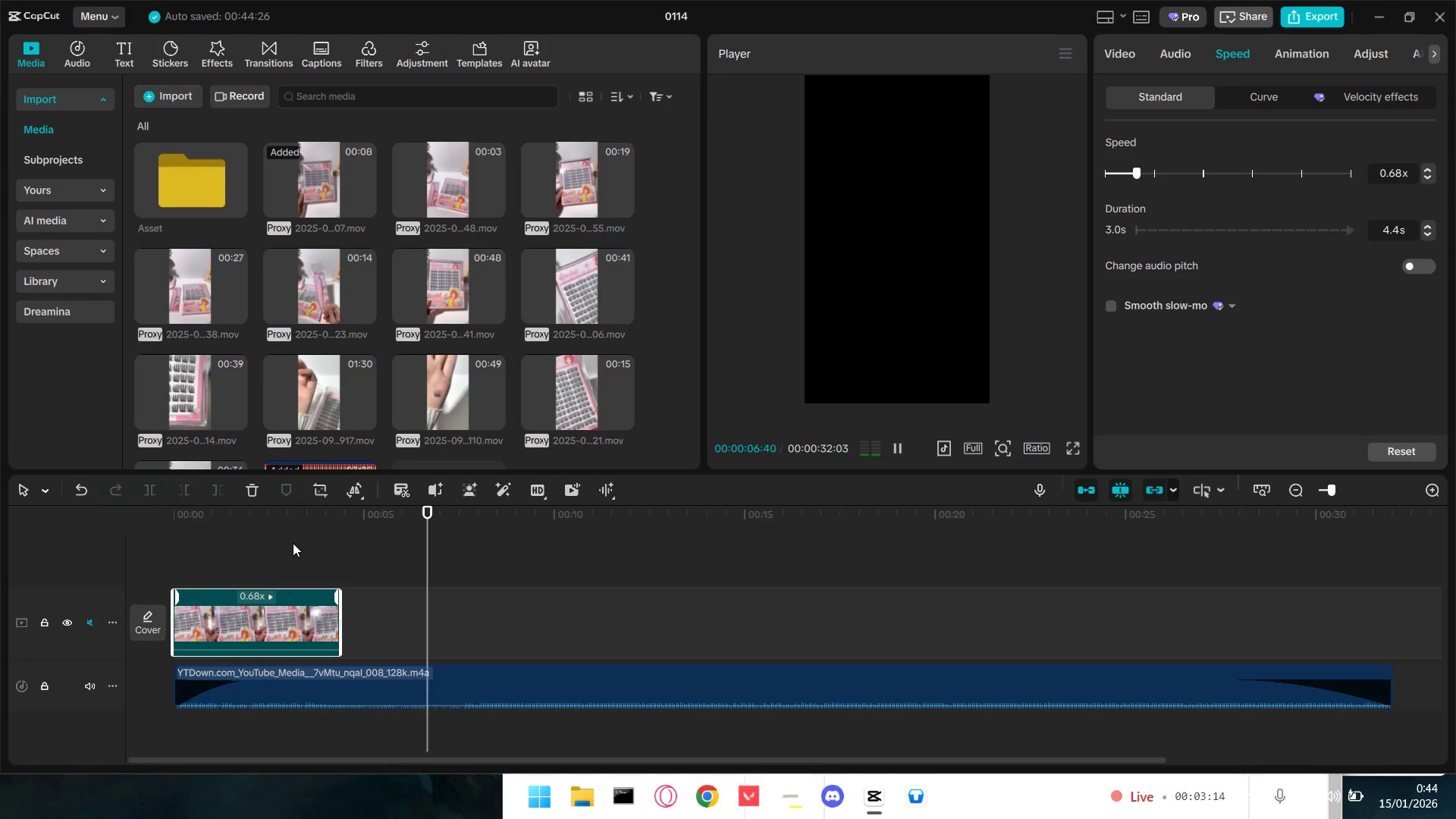 
key(Space)
 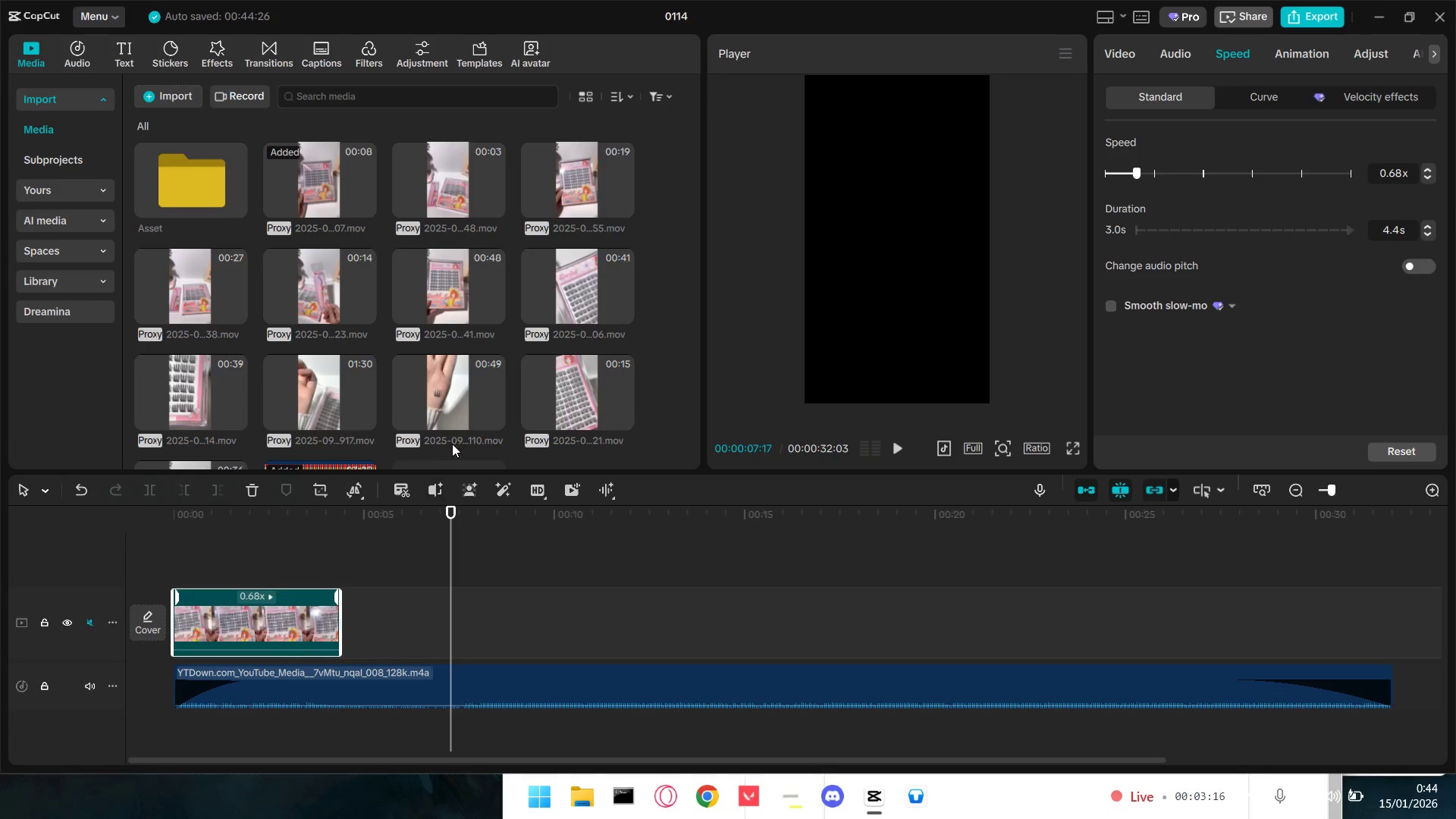 
mouse_move([442, 441])
 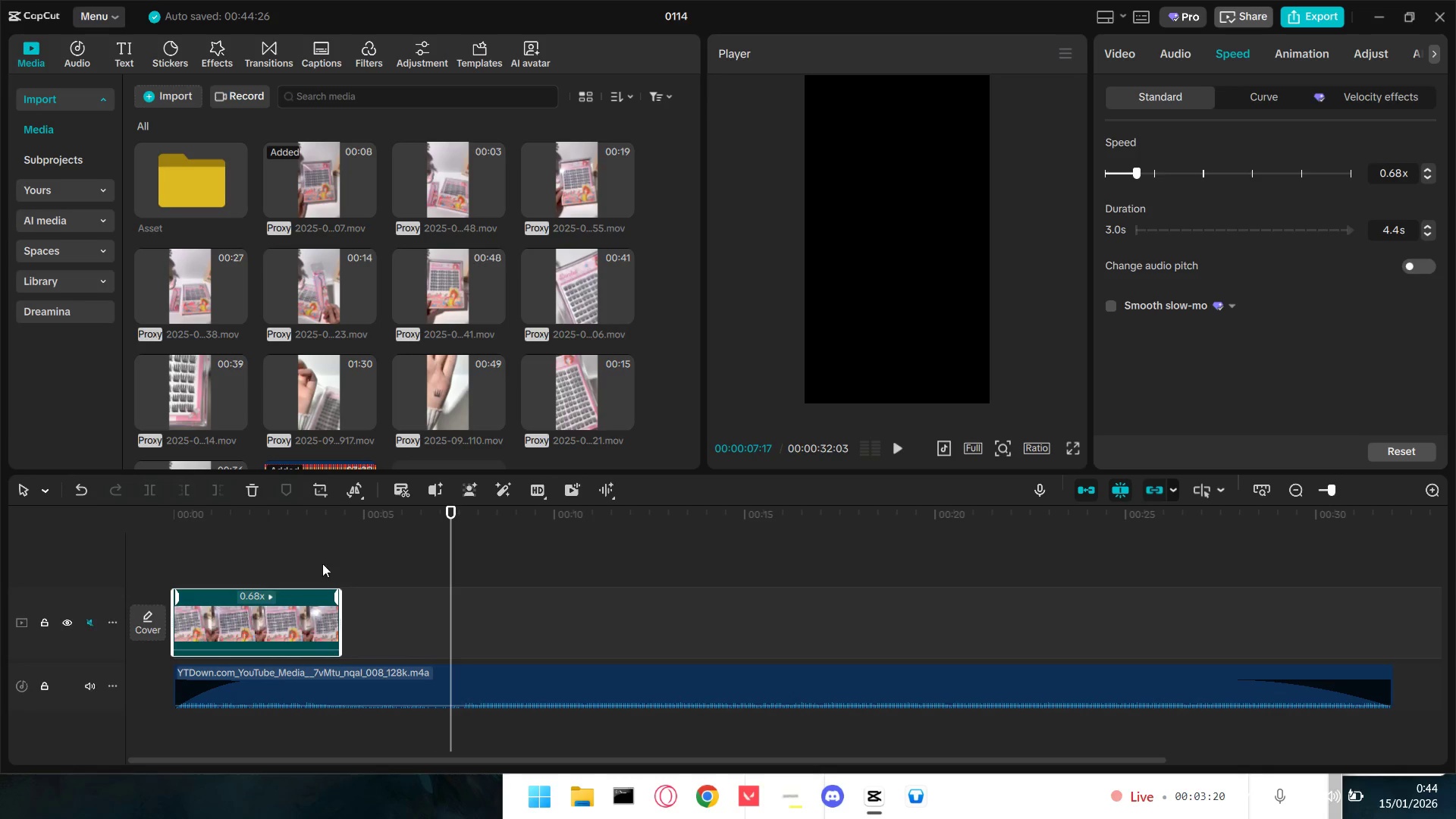 
left_click([306, 559])
 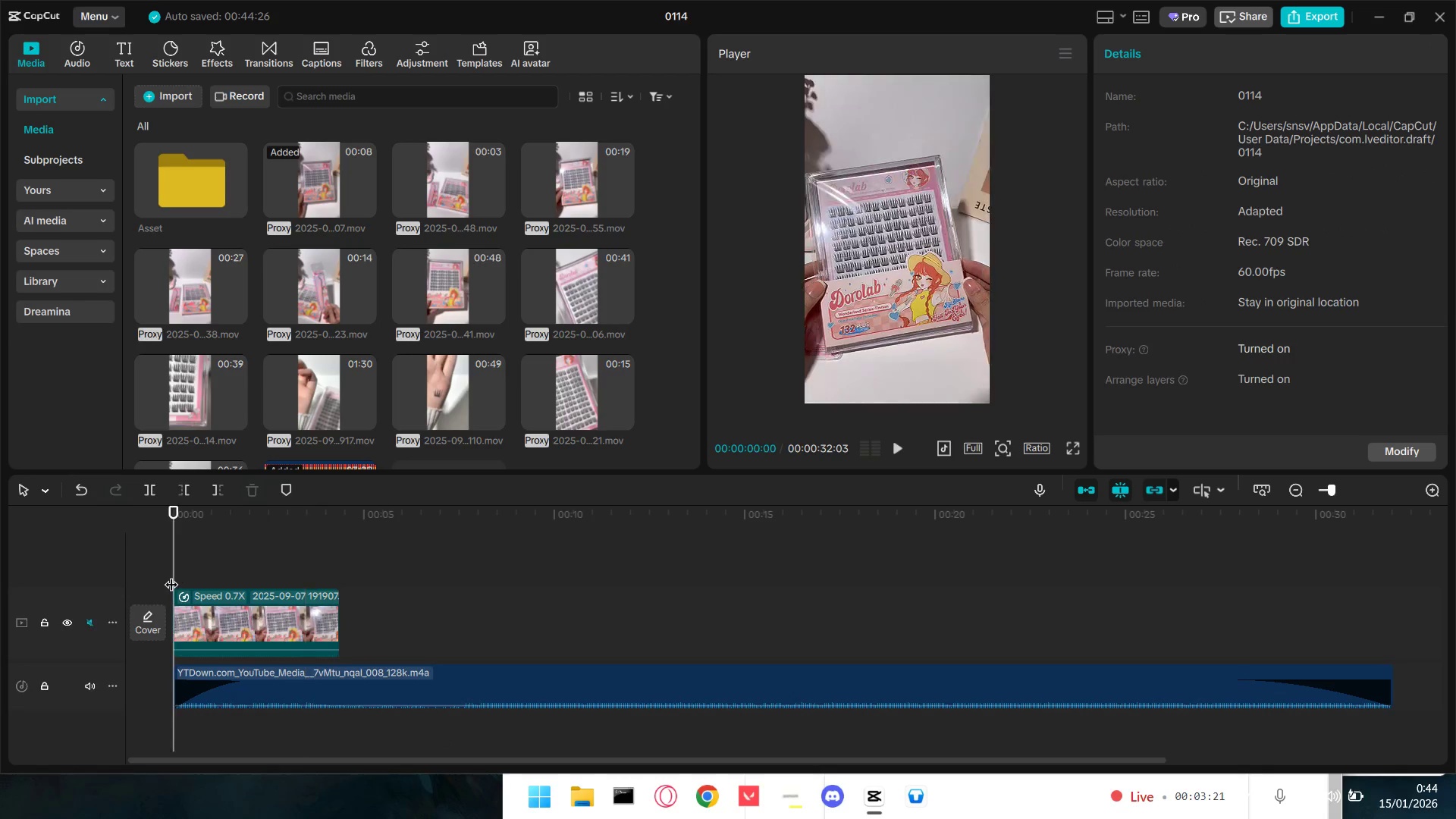 
key(Space)
 